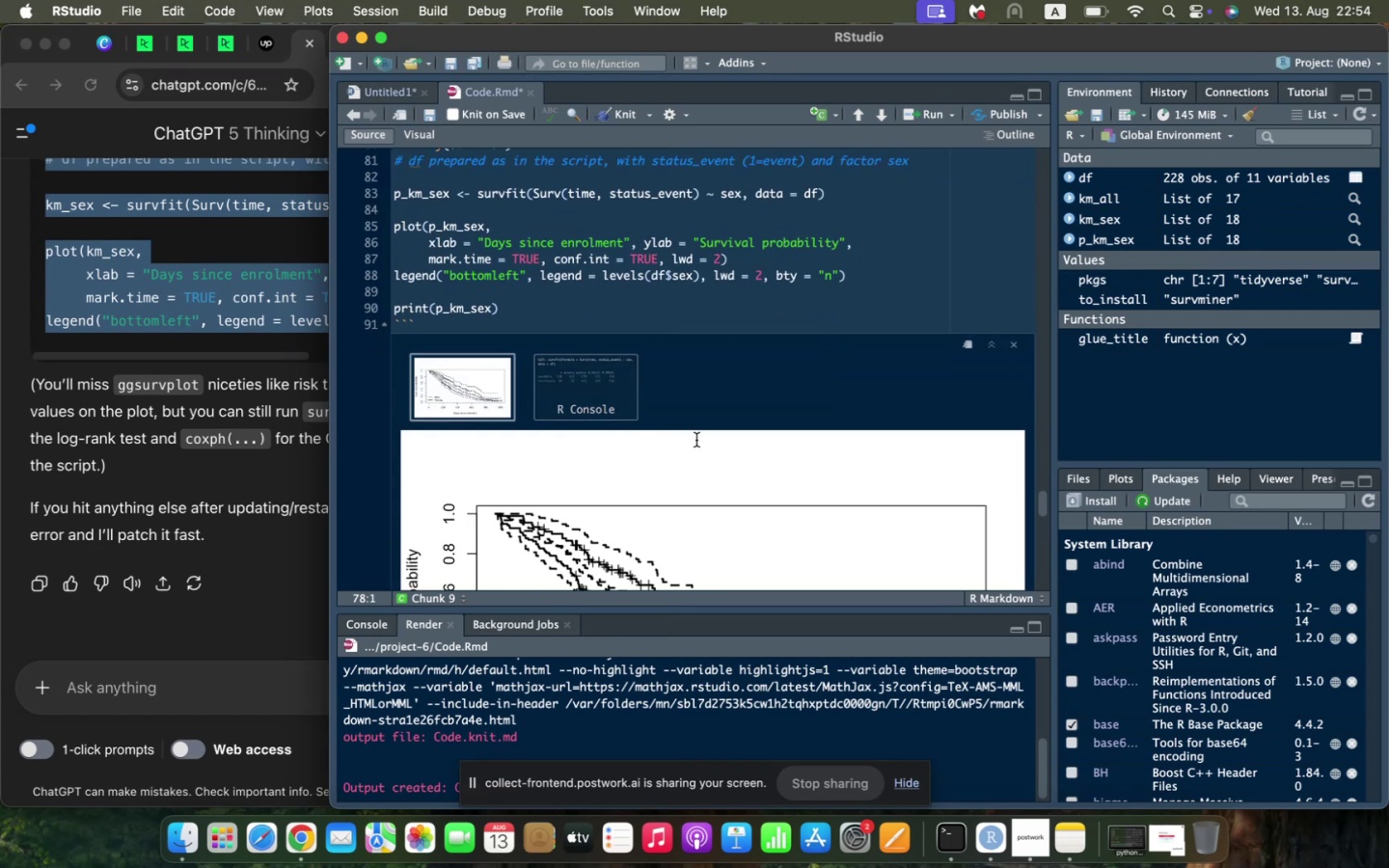 
scroll: coordinate [699, 440], scroll_direction: down, amount: 4.0
 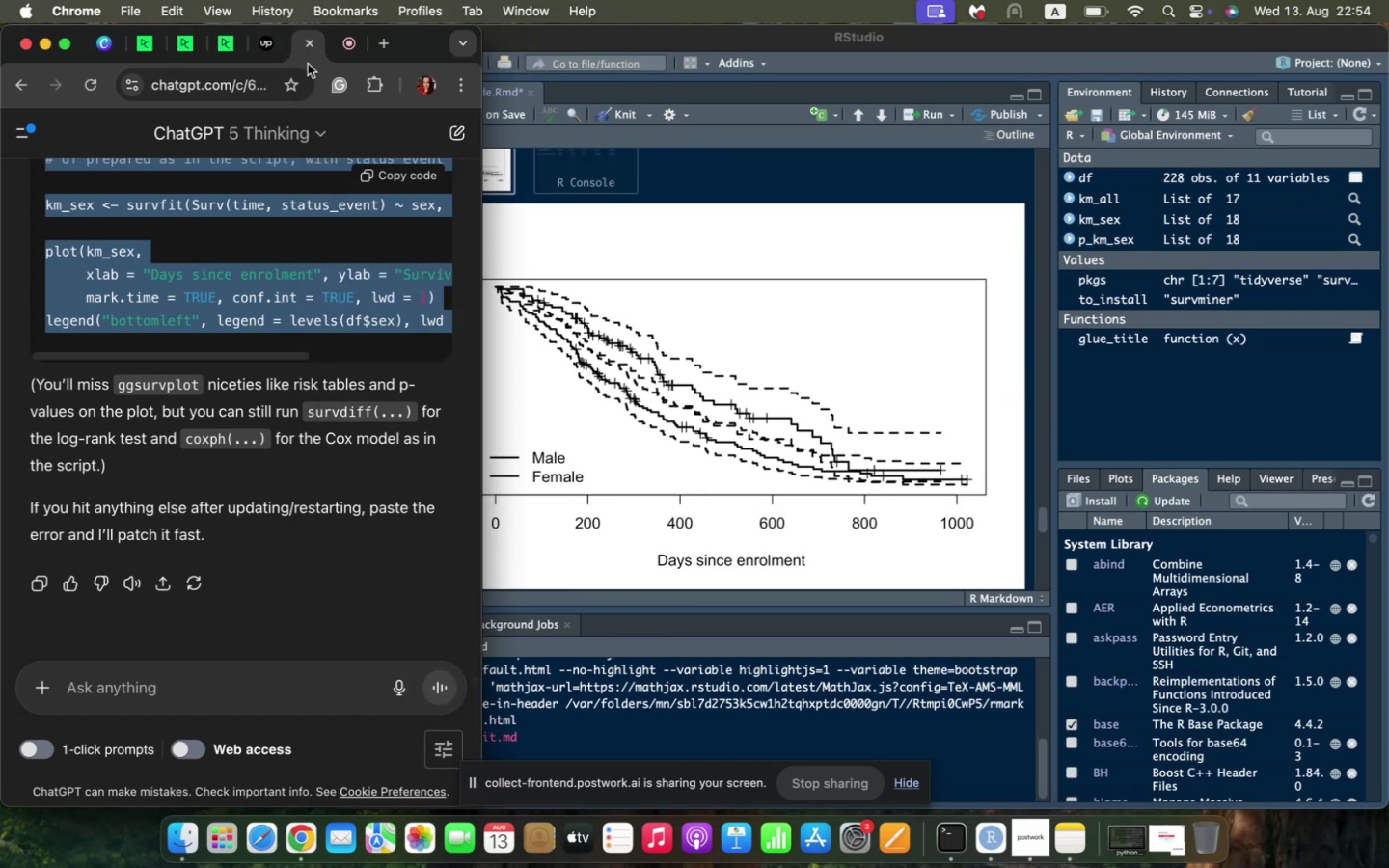 
left_click([347, 46])
 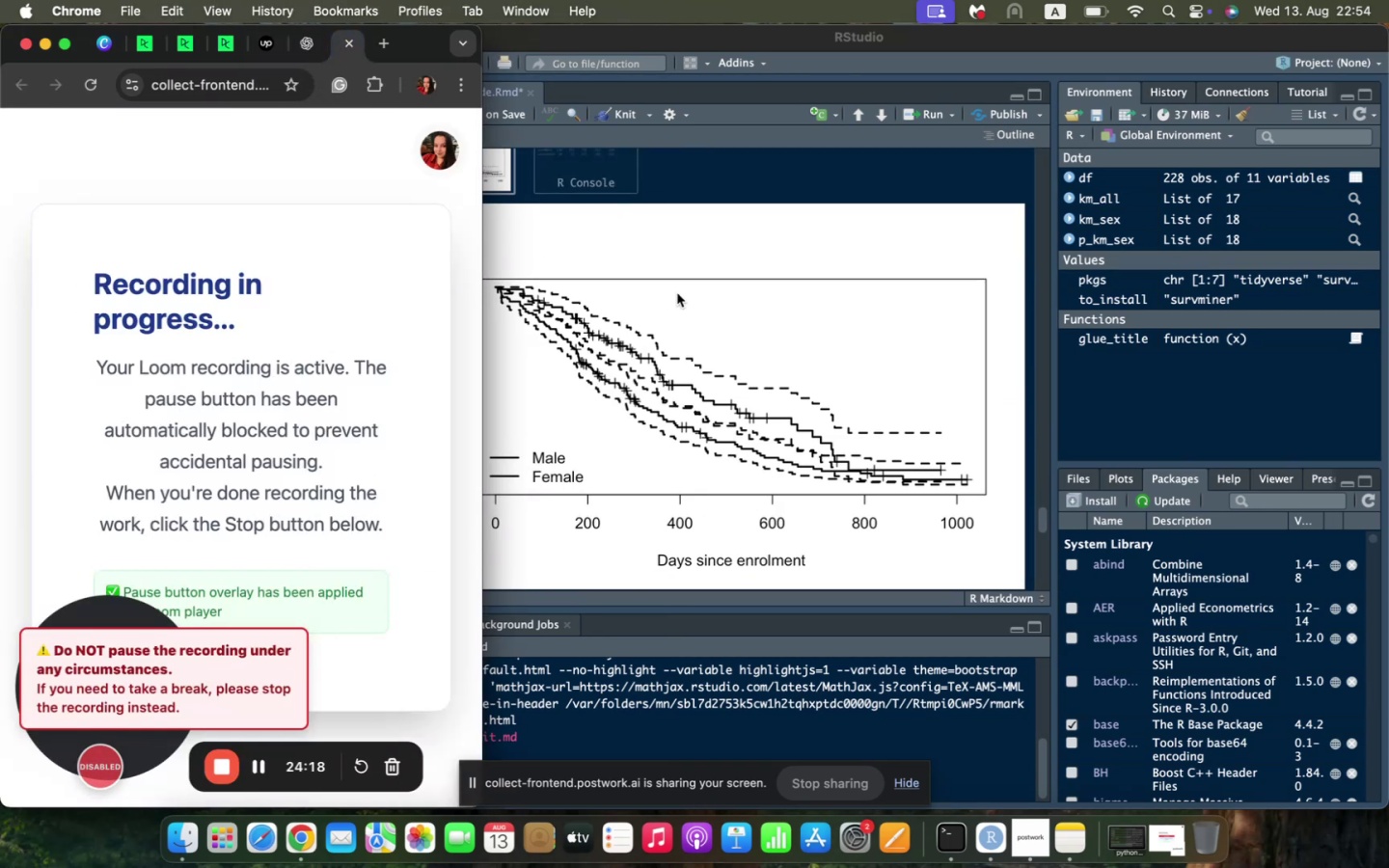 
left_click([677, 294])
 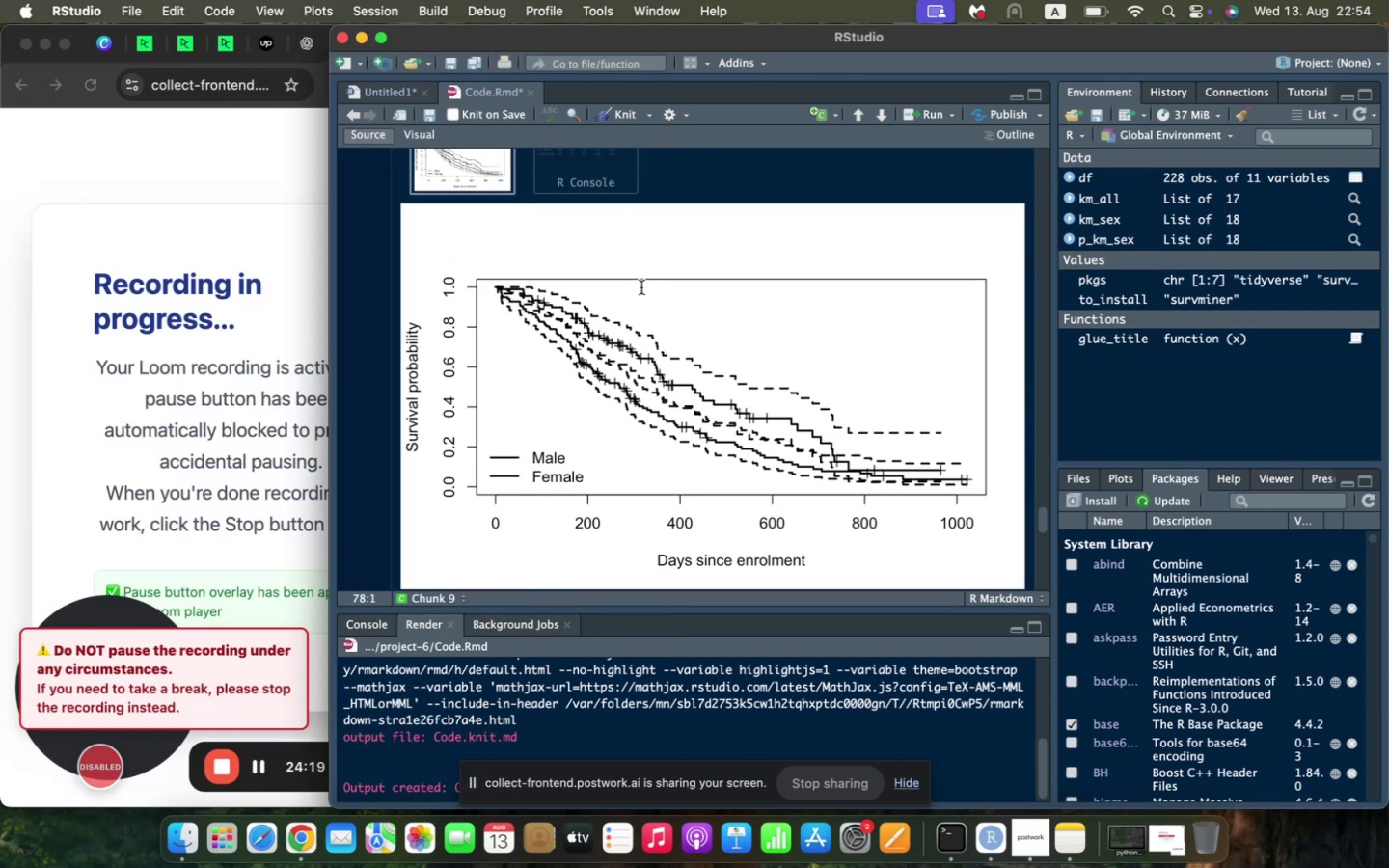 
scroll: coordinate [641, 287], scroll_direction: up, amount: 4.0
 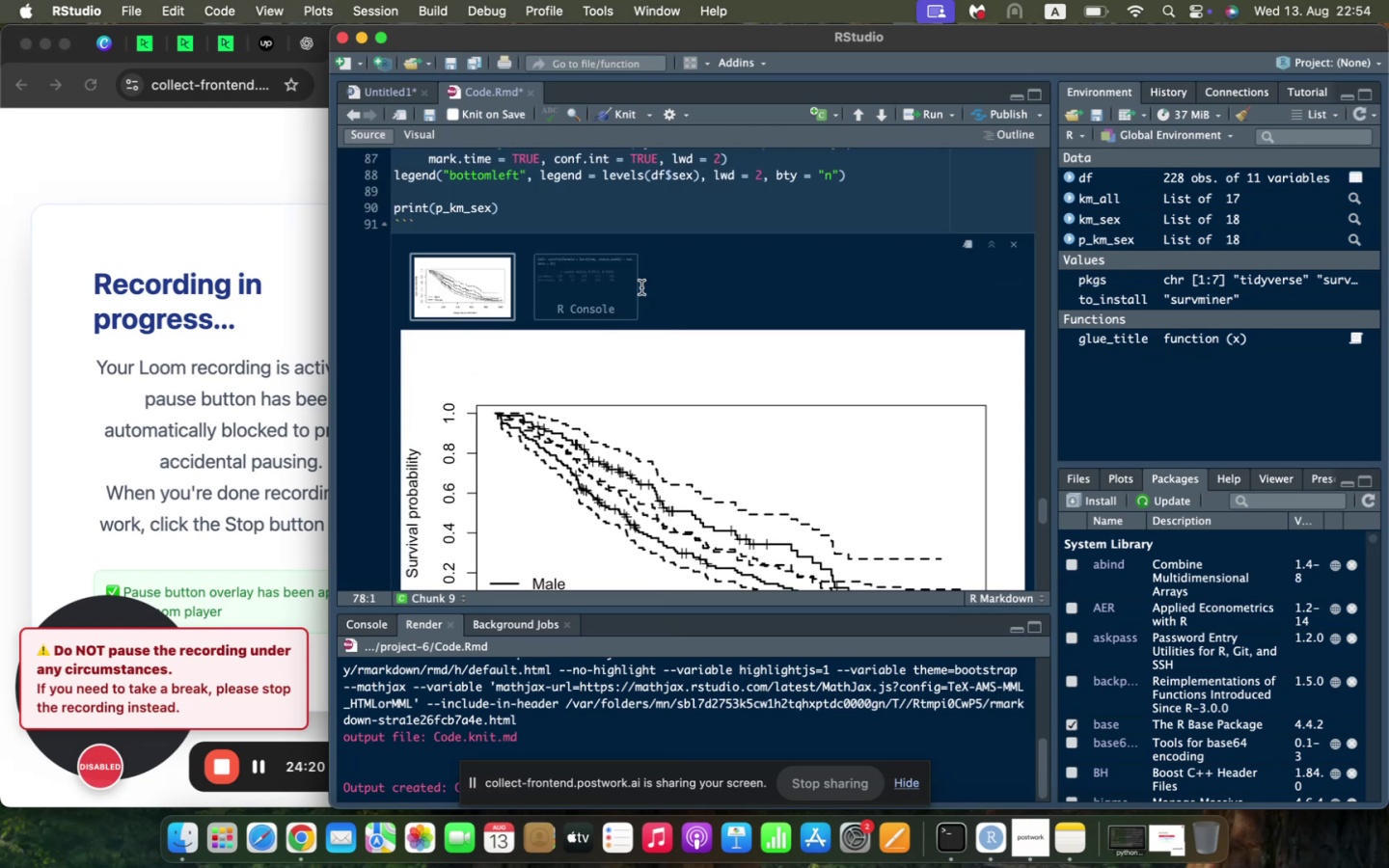 
scroll: coordinate [641, 287], scroll_direction: down, amount: 7.0
 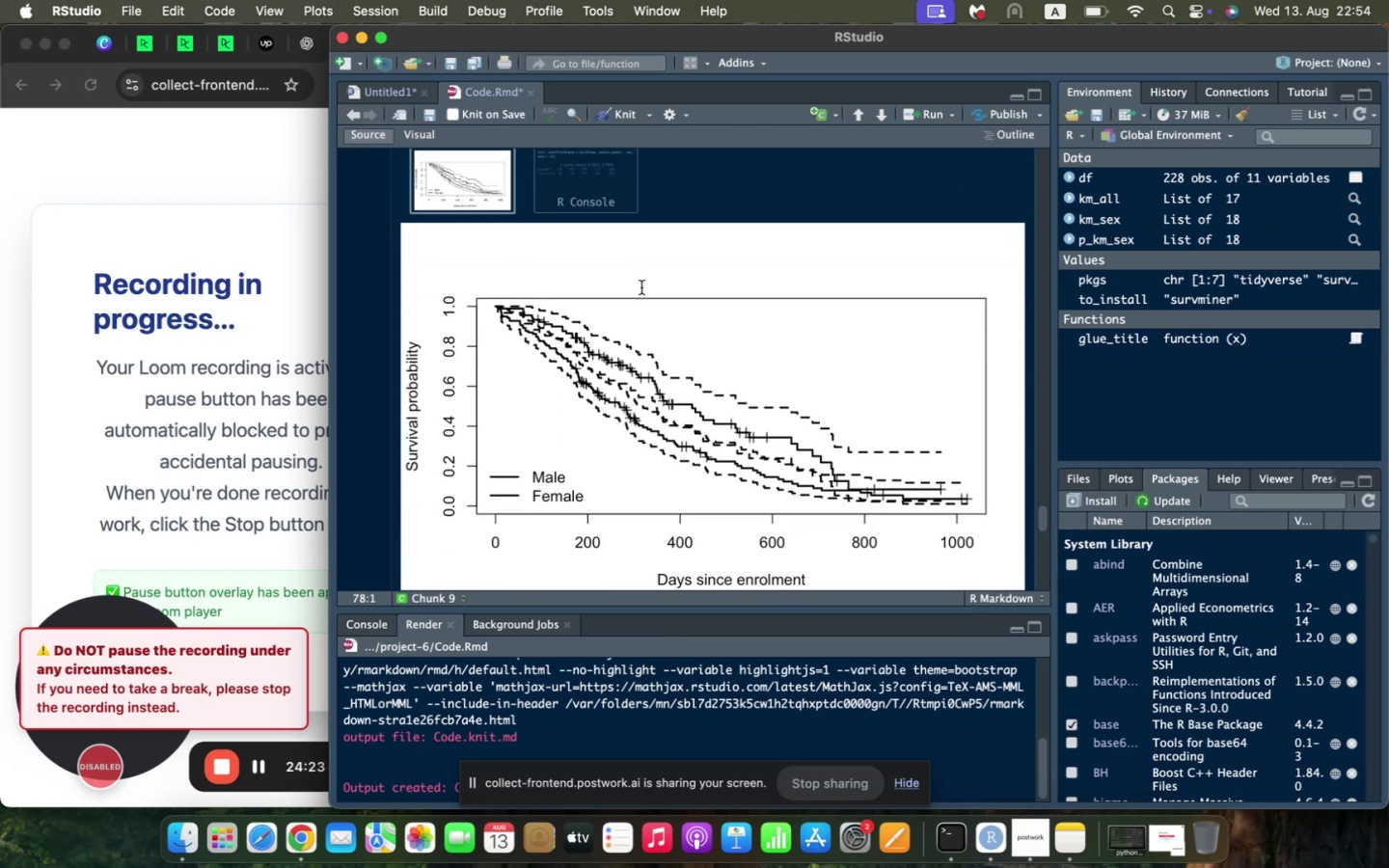 
scroll: coordinate [641, 287], scroll_direction: up, amount: 9.0
 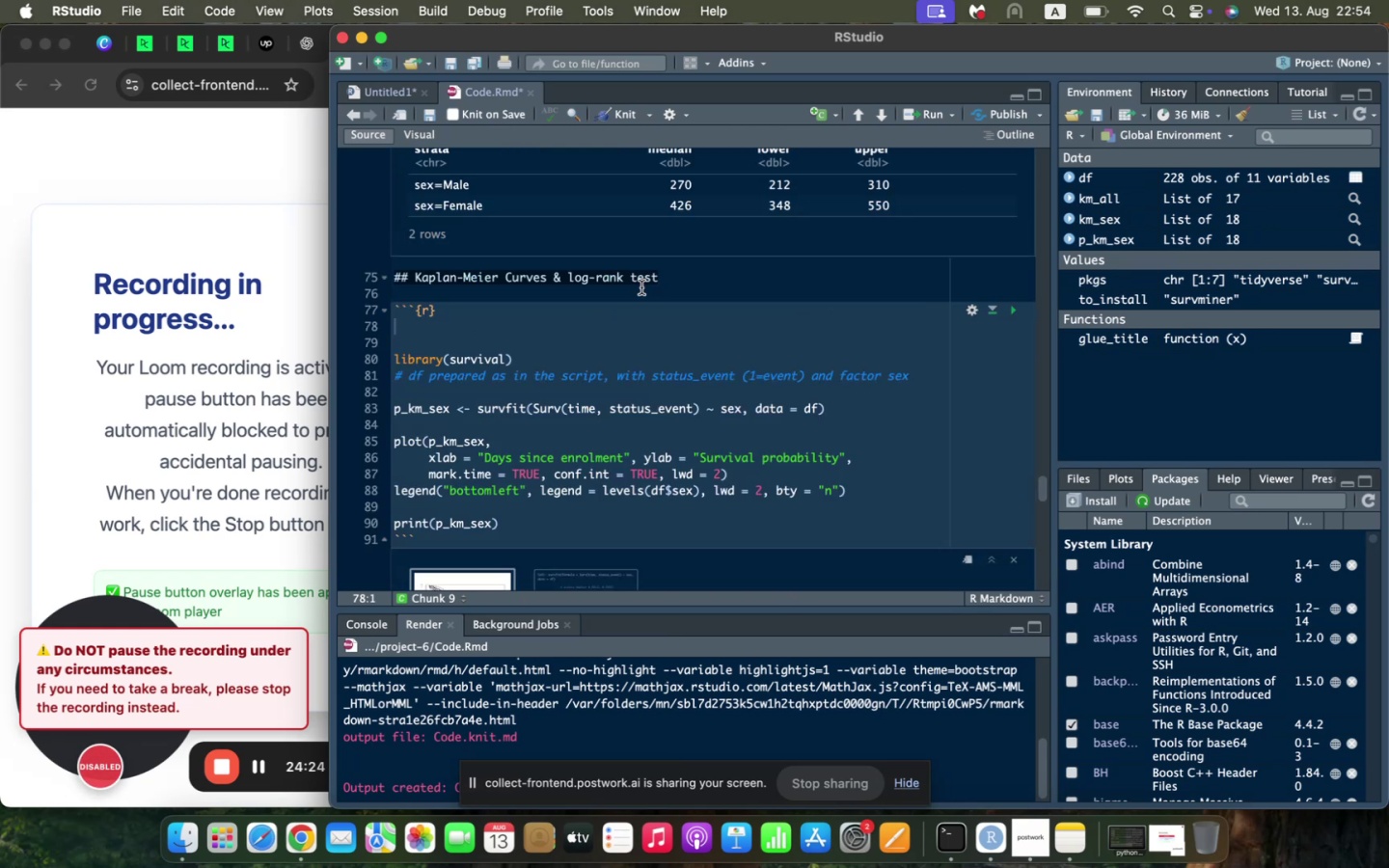 
scroll: coordinate [641, 287], scroll_direction: down, amount: 3.0
 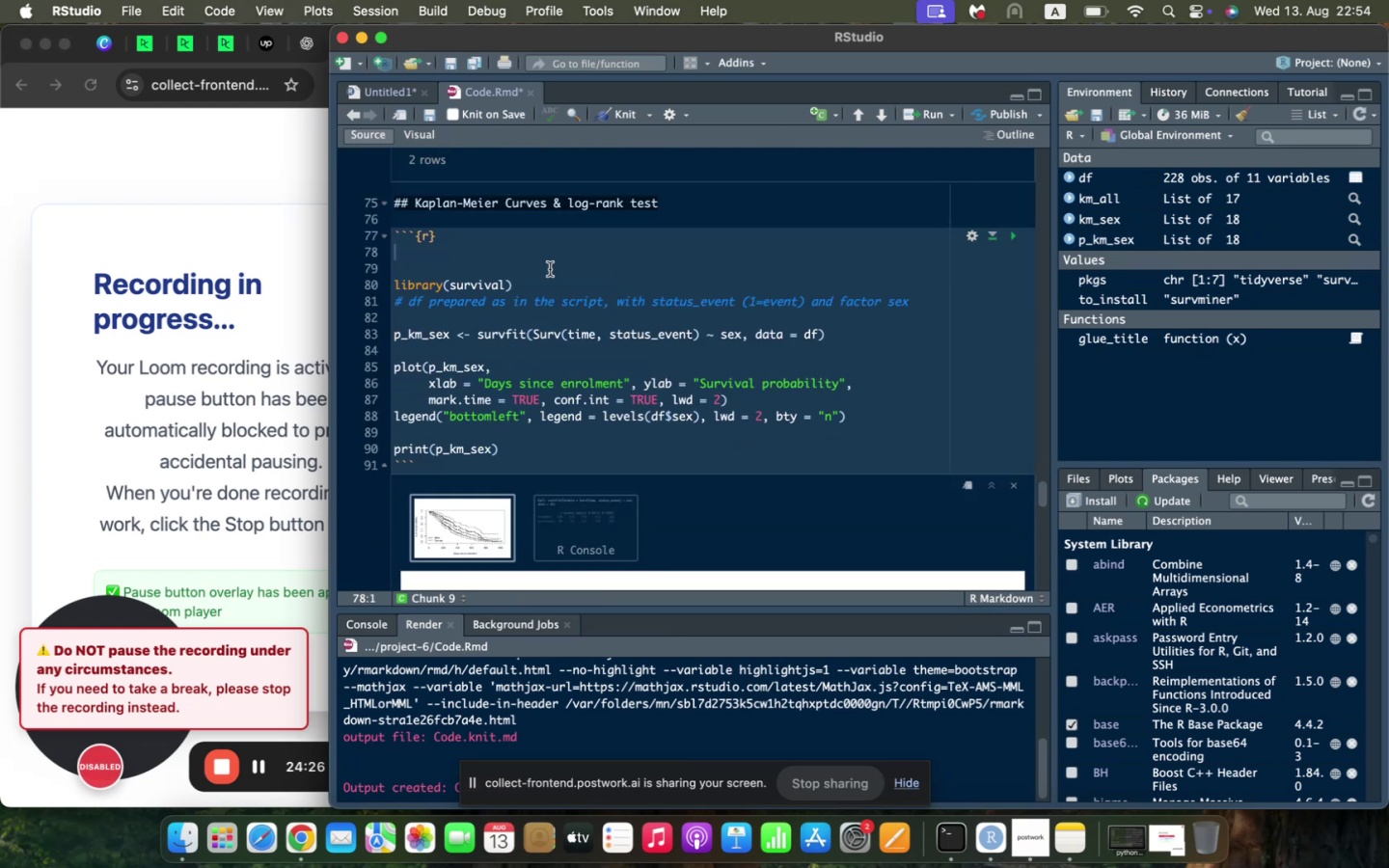 
left_click([547, 266])
 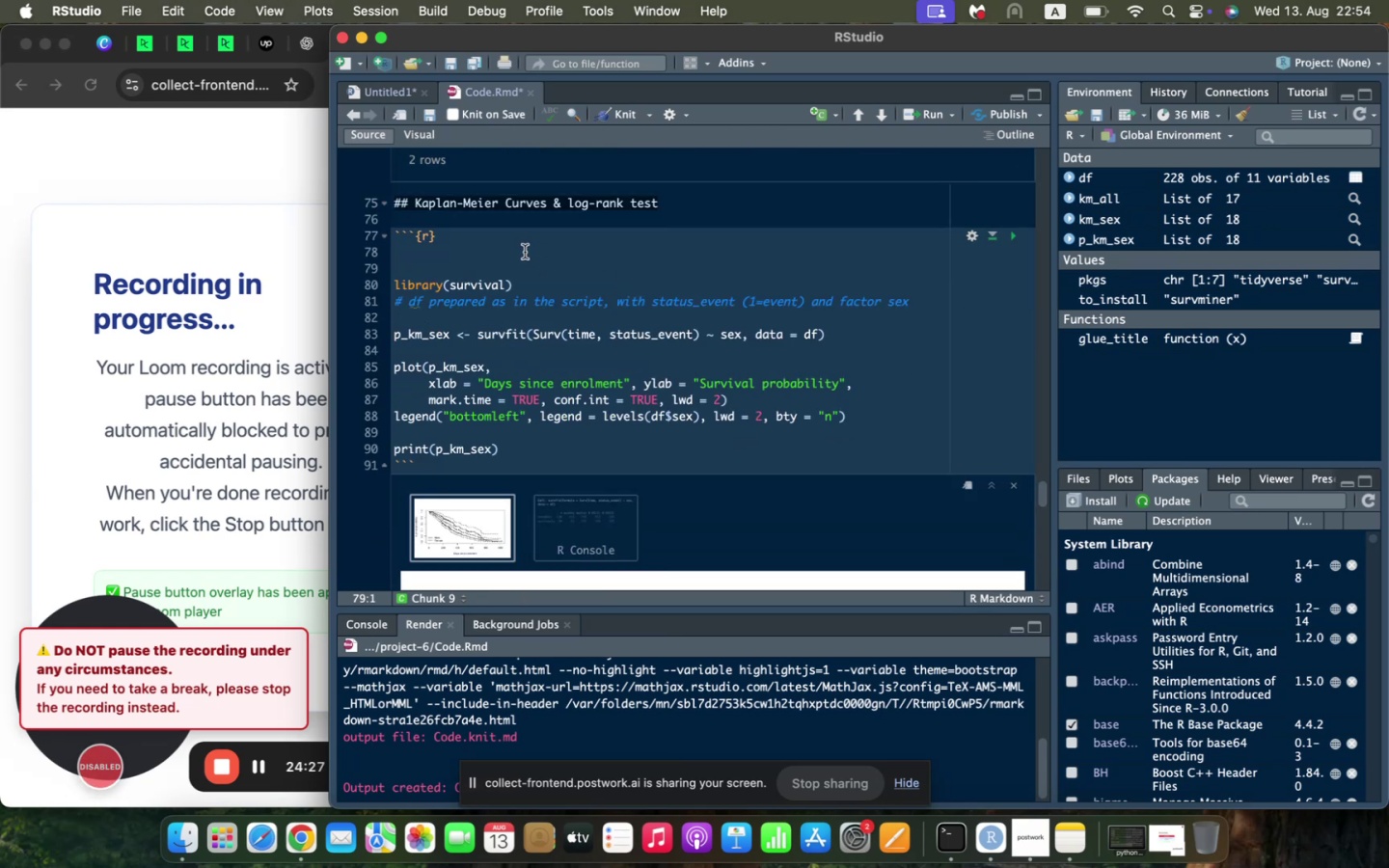 
left_click([524, 251])
 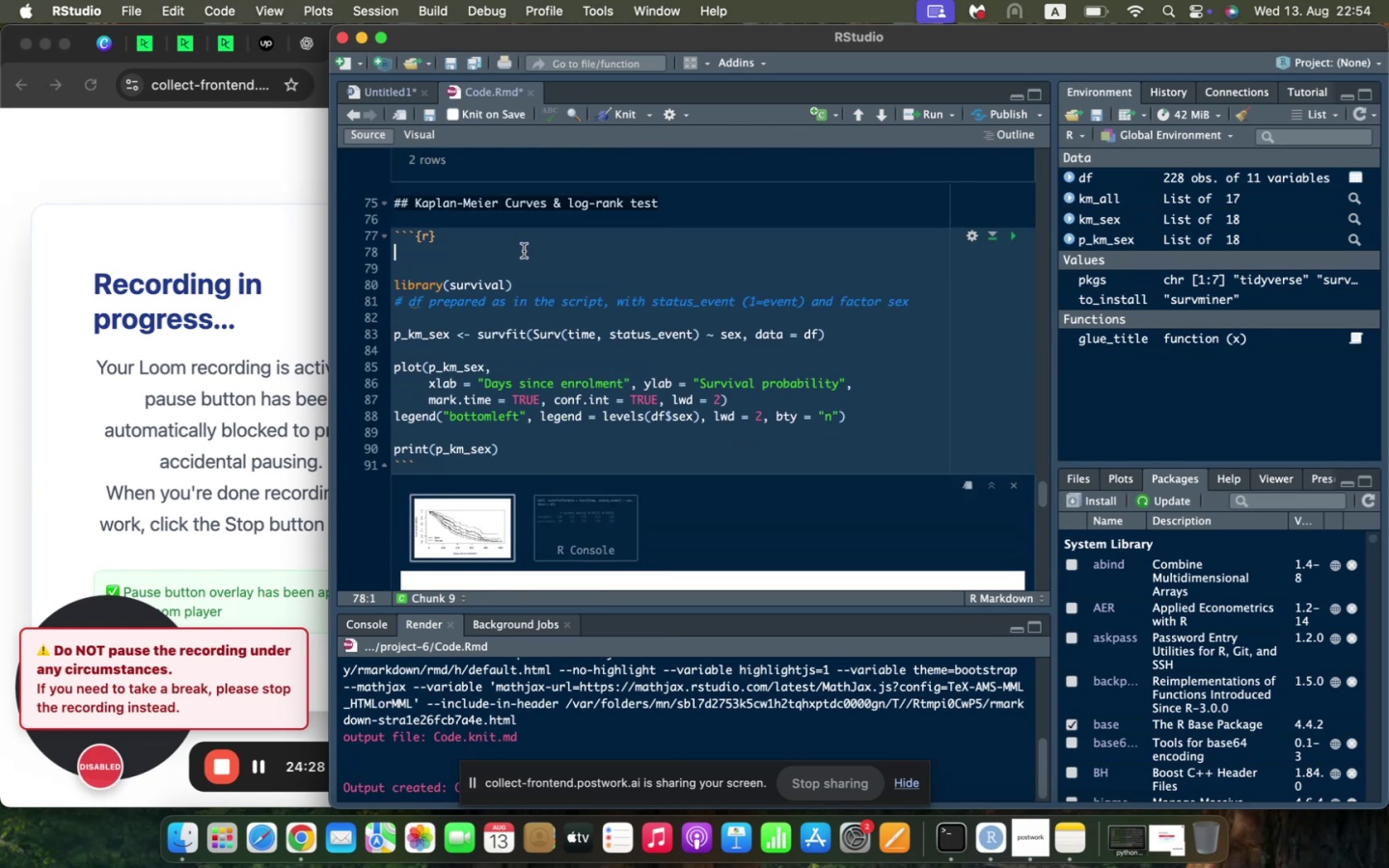 
key(Meta+V)
 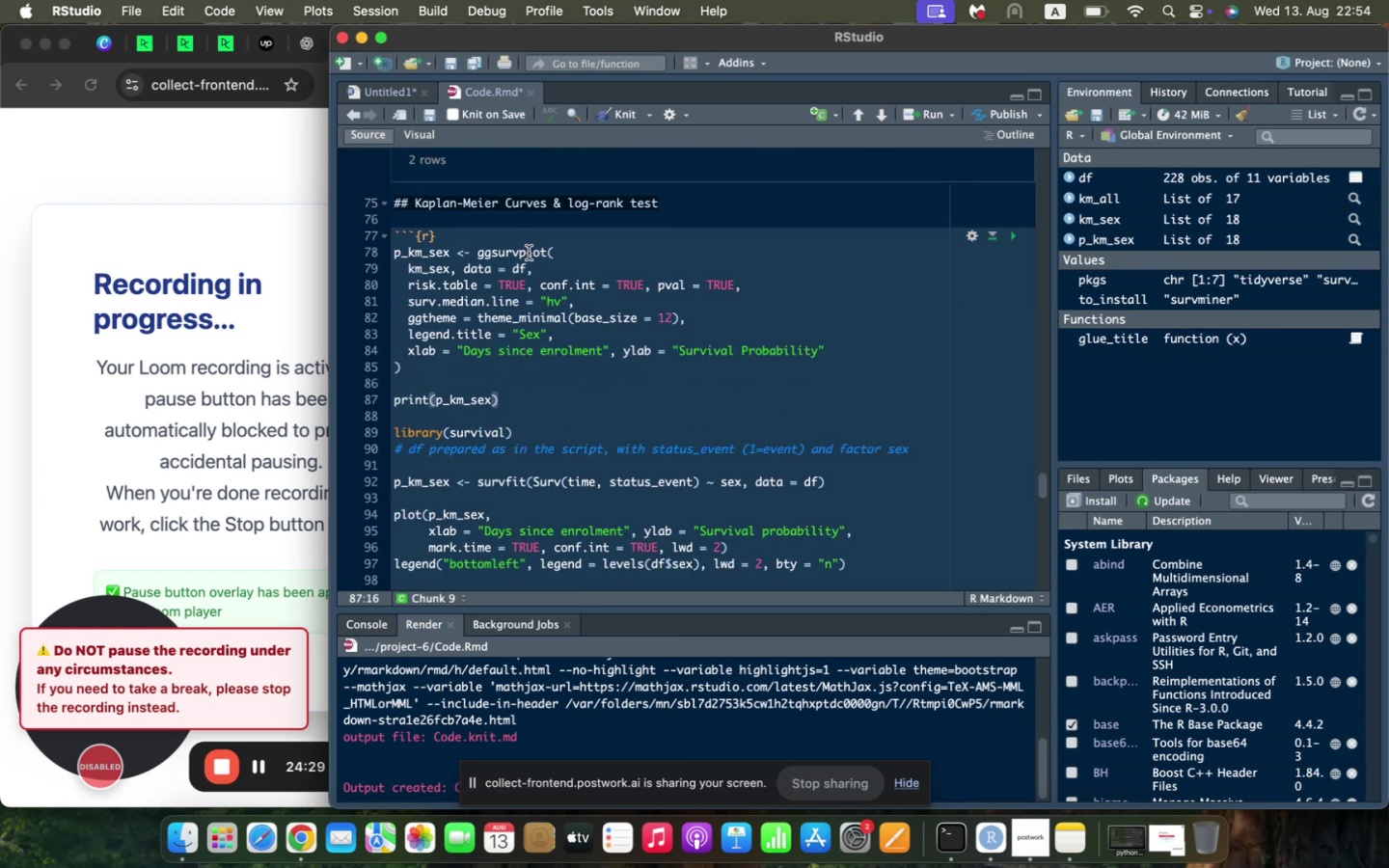 
scroll: coordinate [529, 253], scroll_direction: down, amount: 3.0
 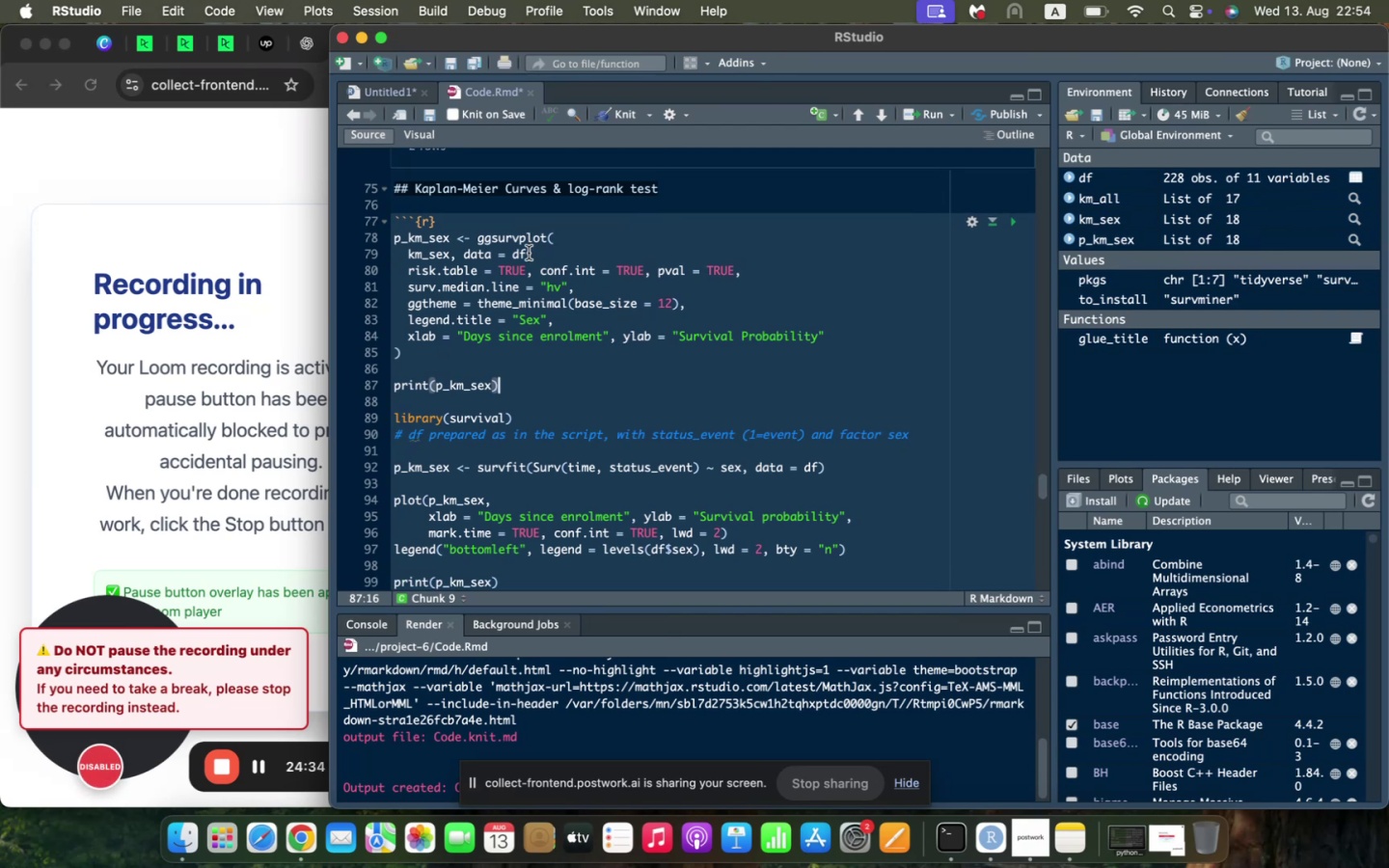 
wait(5.61)
 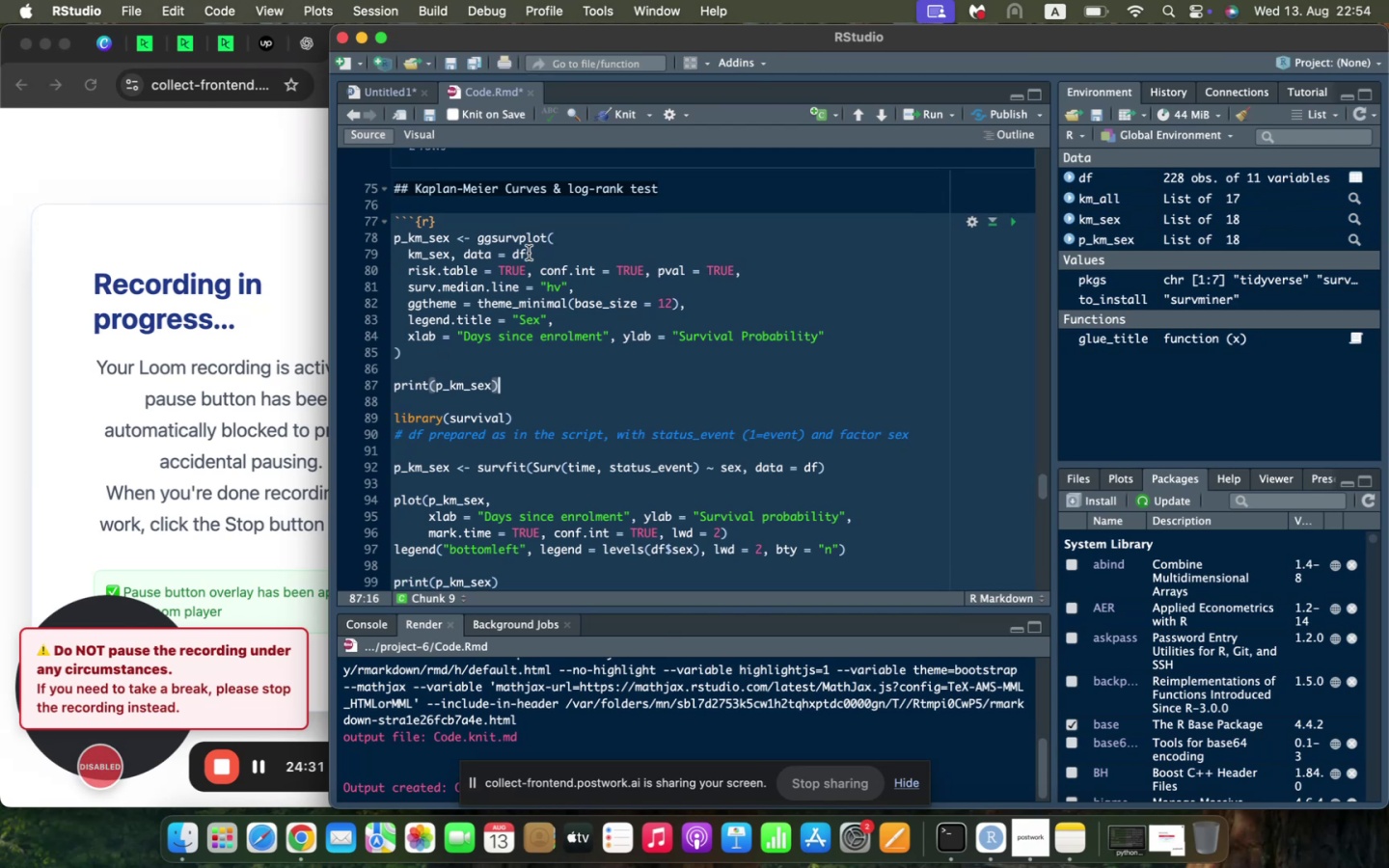 
scroll: coordinate [529, 253], scroll_direction: down, amount: 4.0
 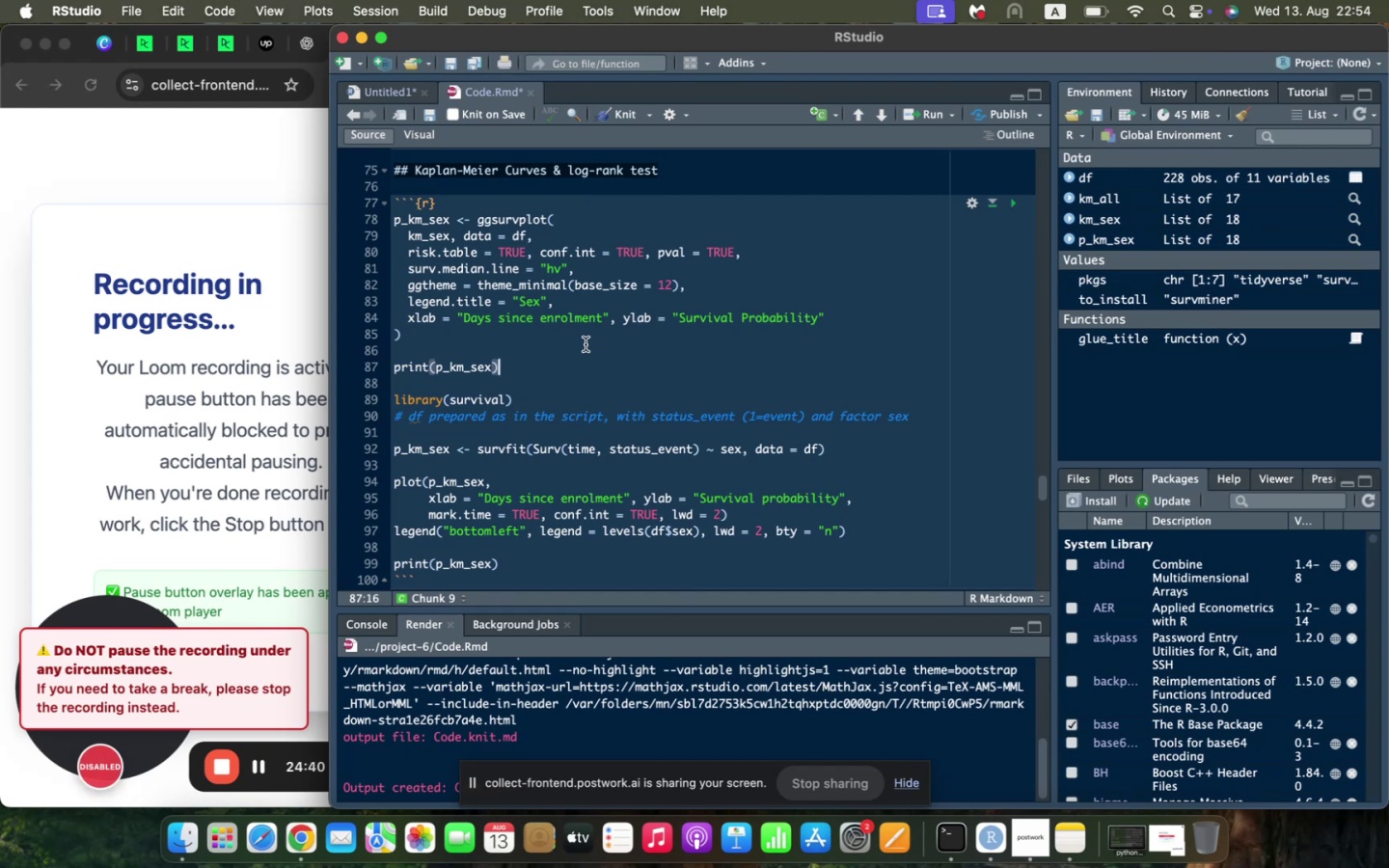 
key(Meta+CommandLeft)
 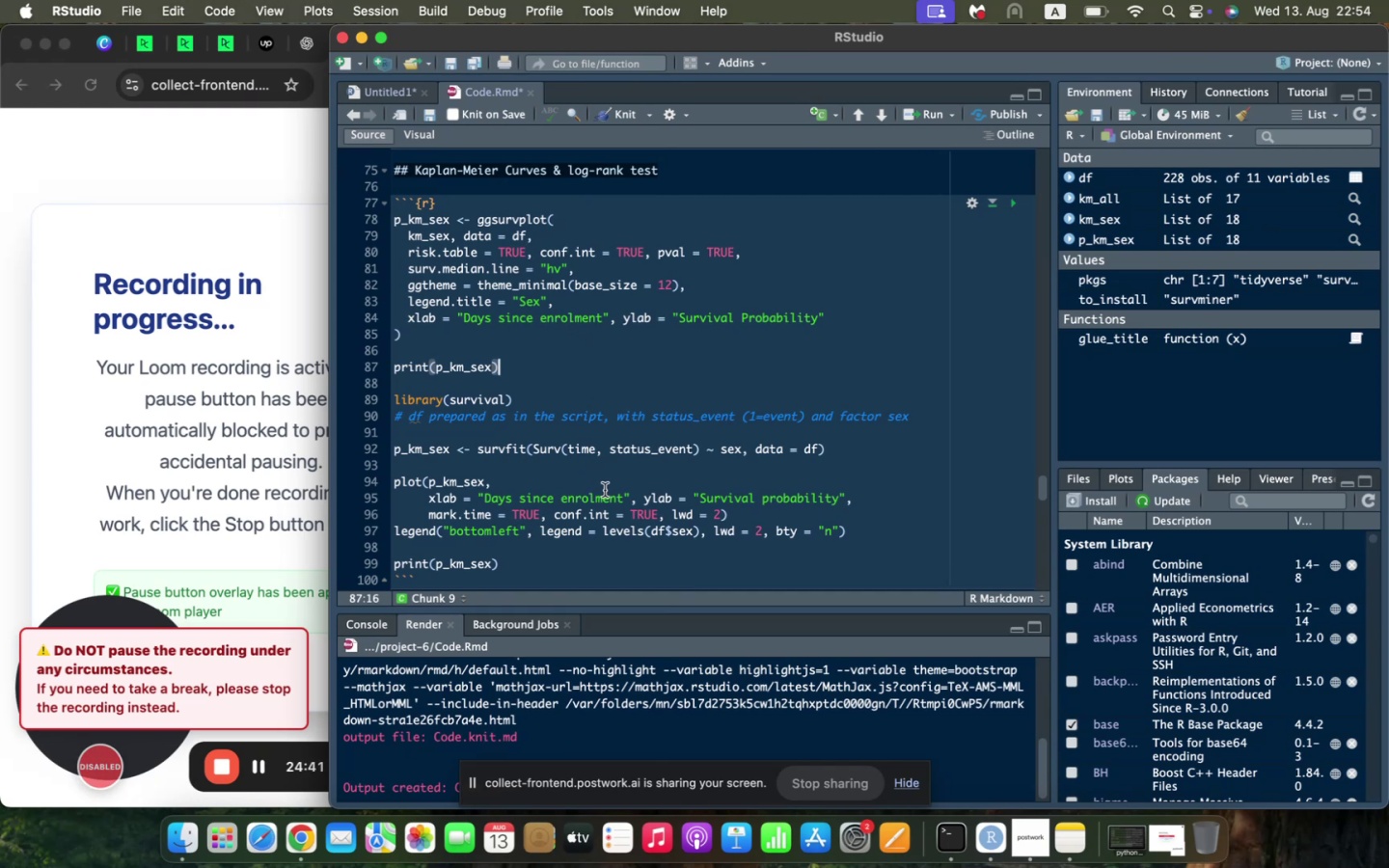 
key(Meta+Z)
 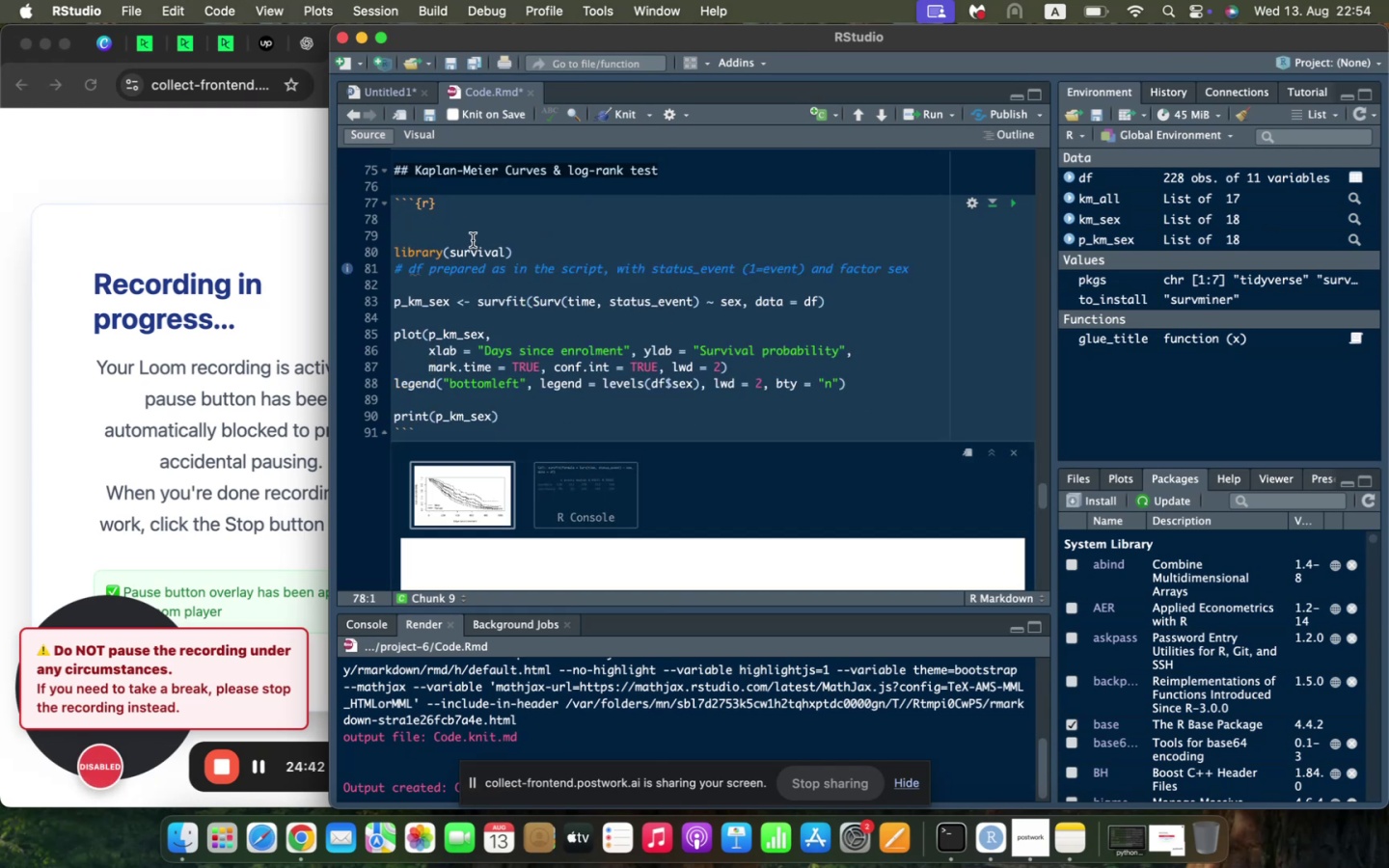 
left_click([473, 240])
 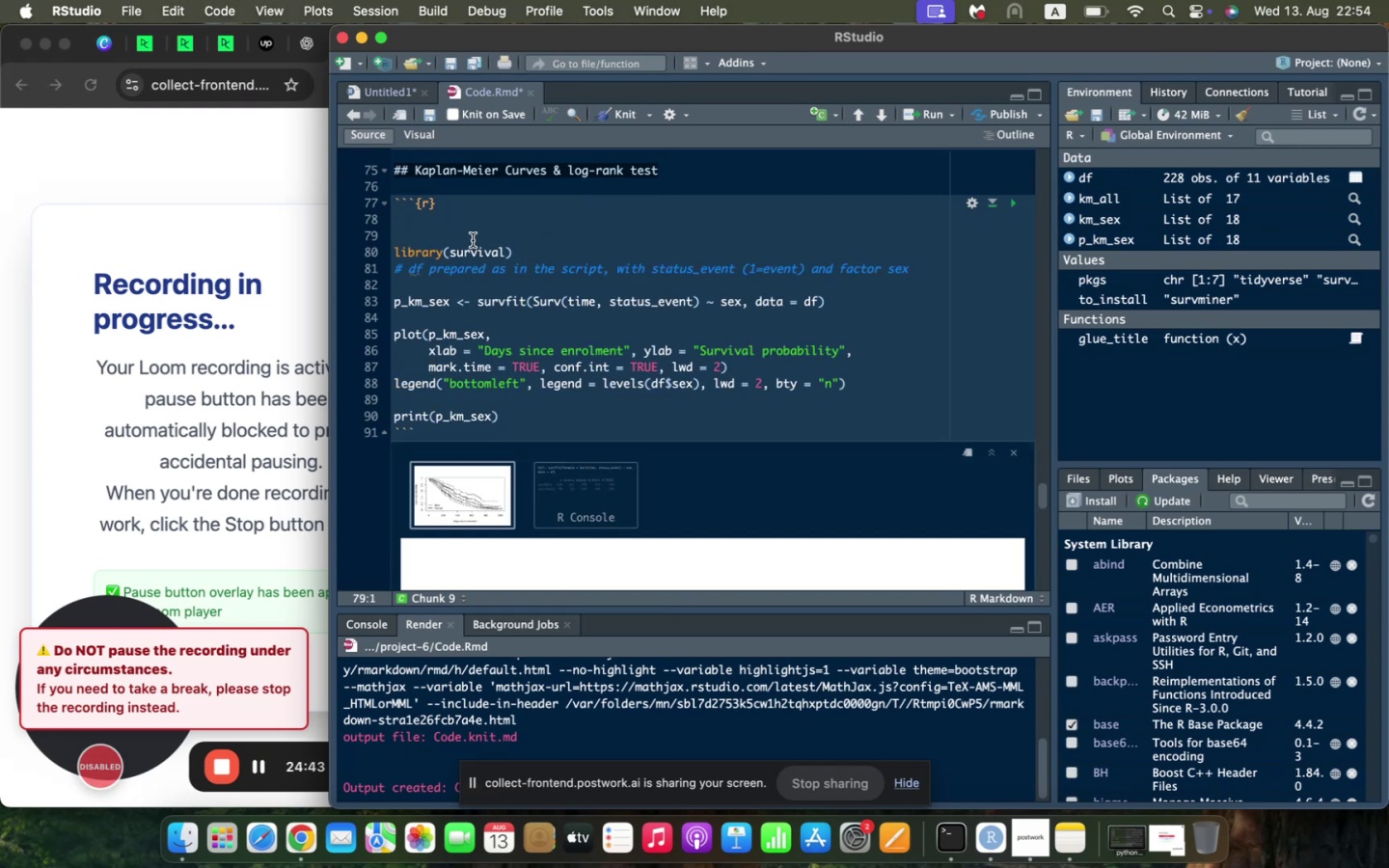 
key(Backspace)
 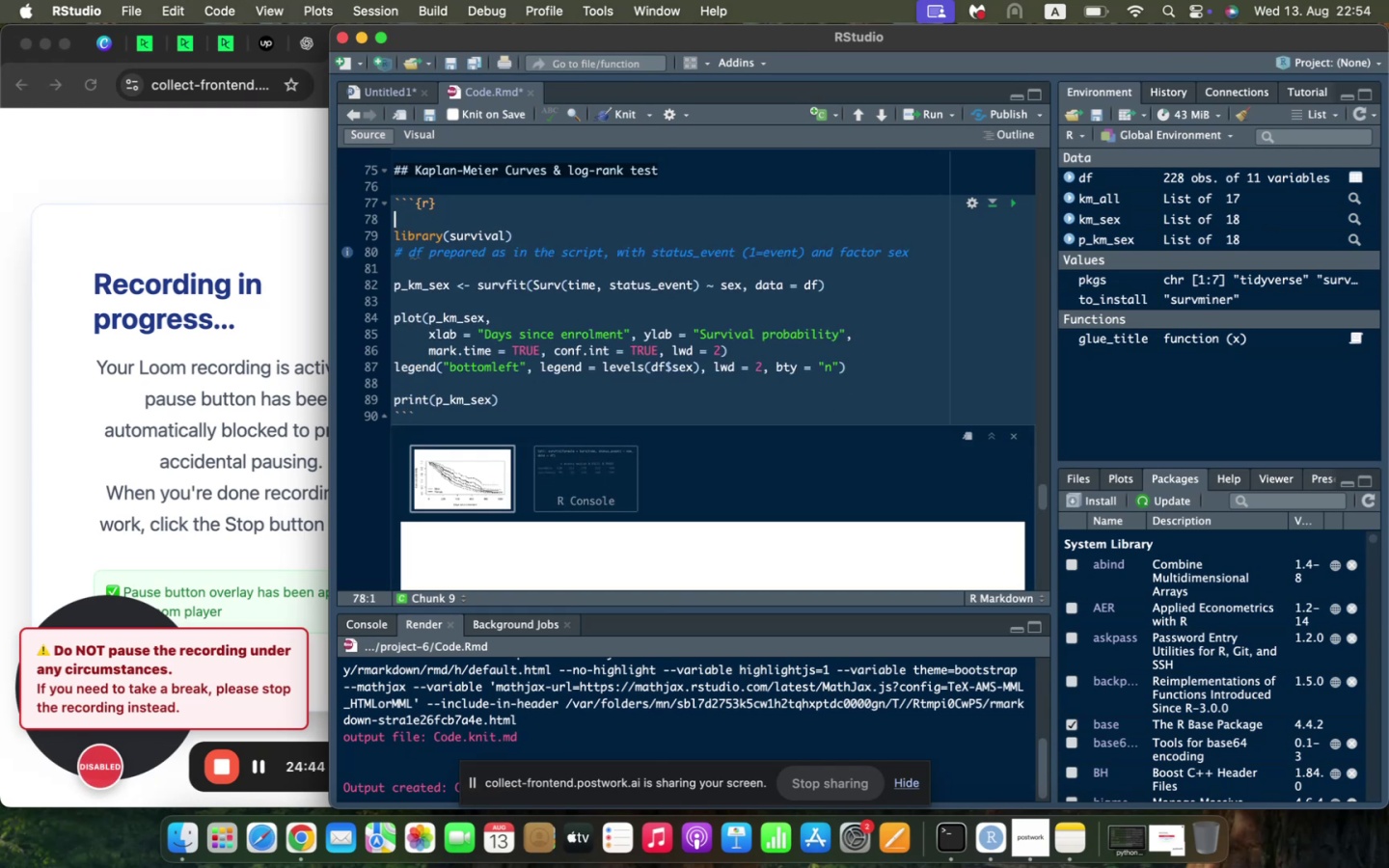 
key(Backspace)
 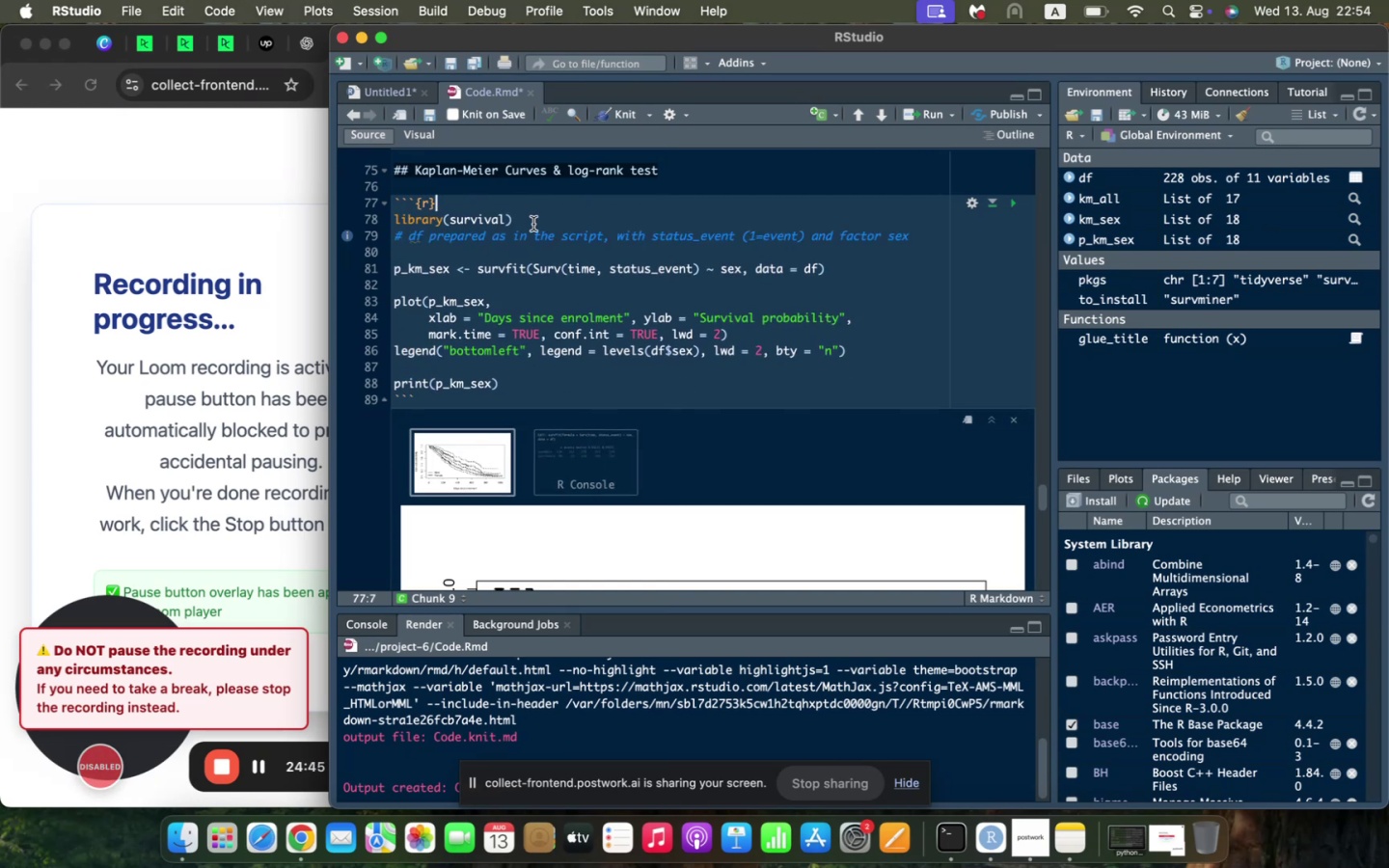 
left_click_drag(start_coordinate=[539, 214], to_coordinate=[378, 216])
 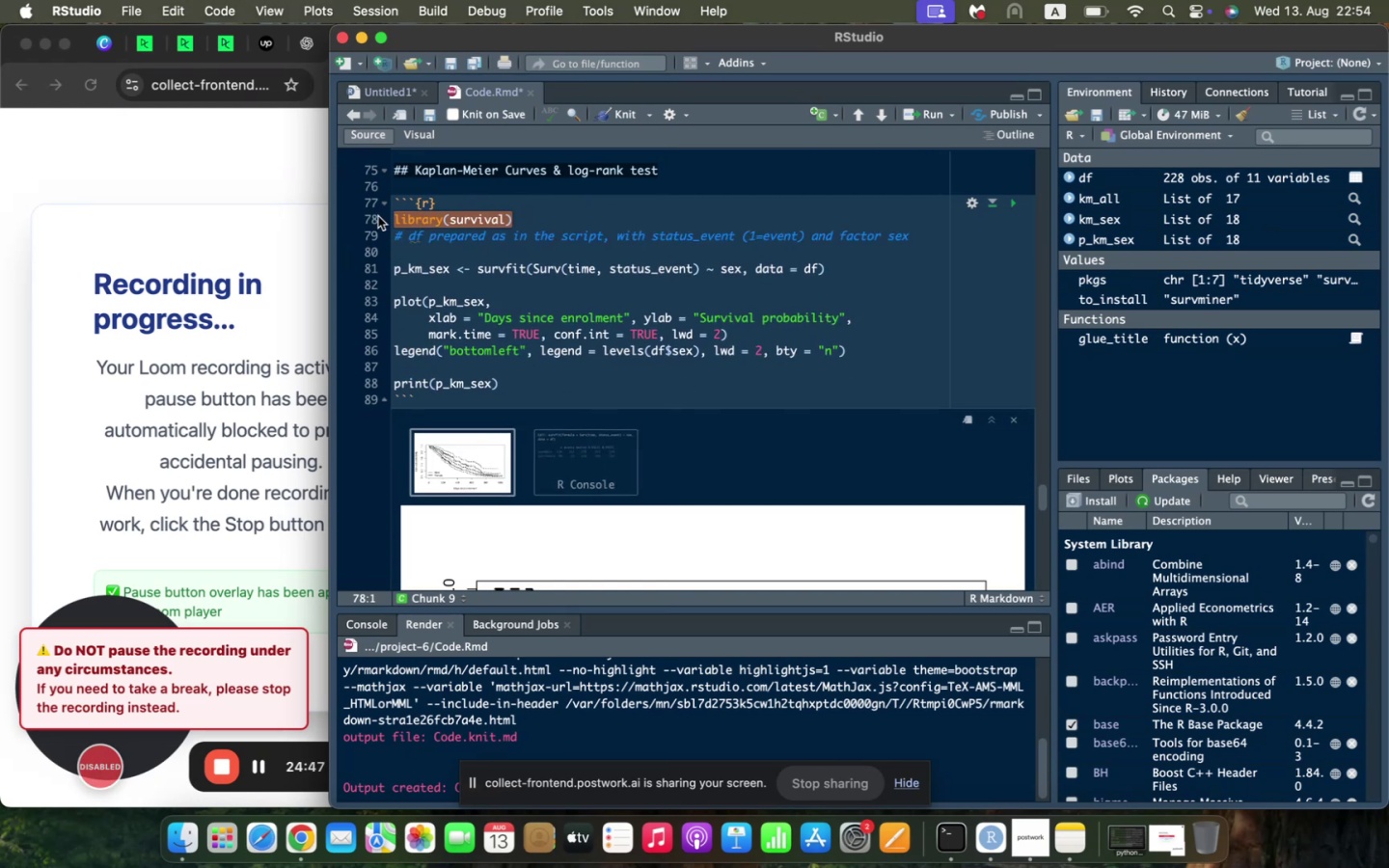 
key(Meta+C)
 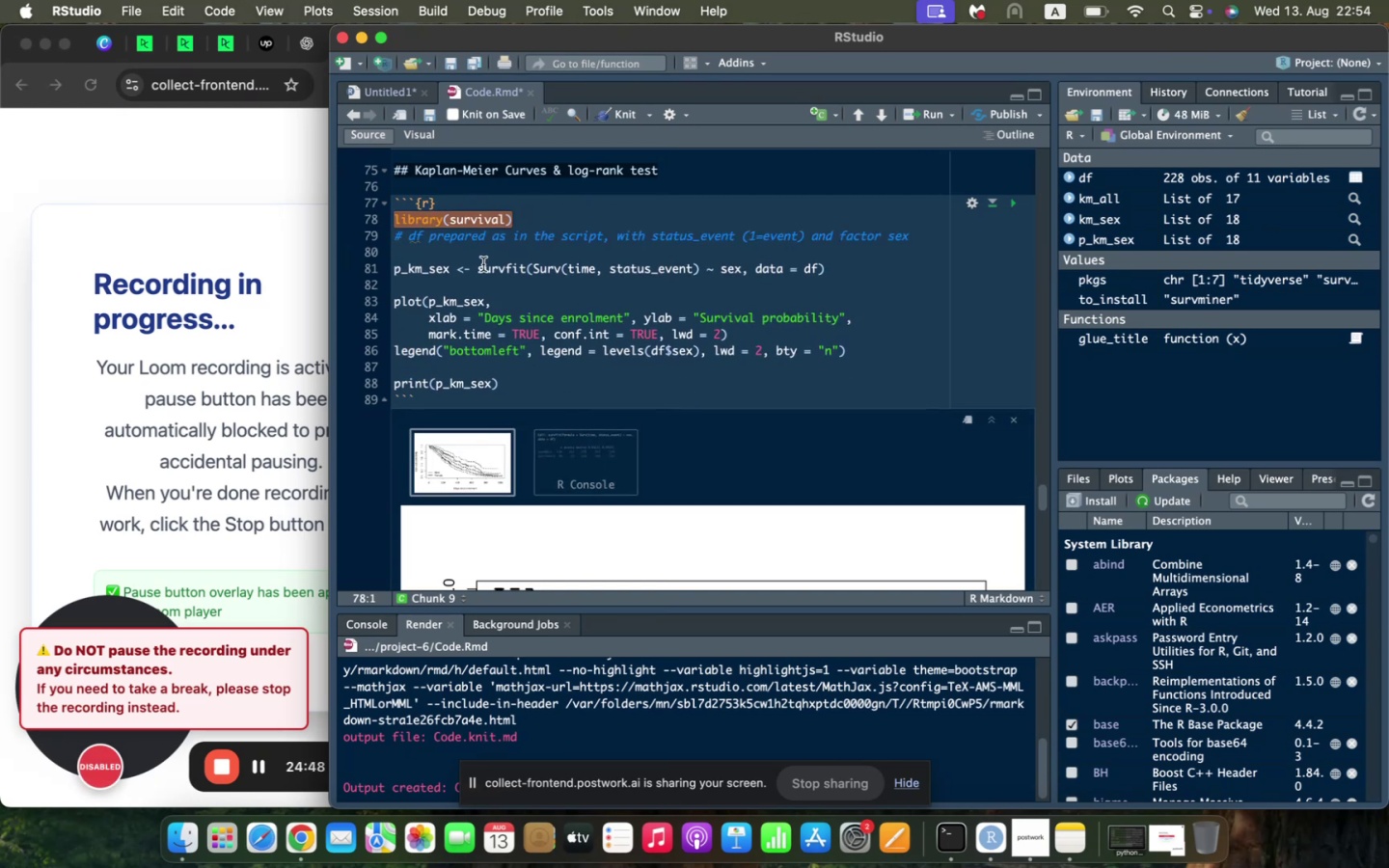 
left_click([479, 261])
 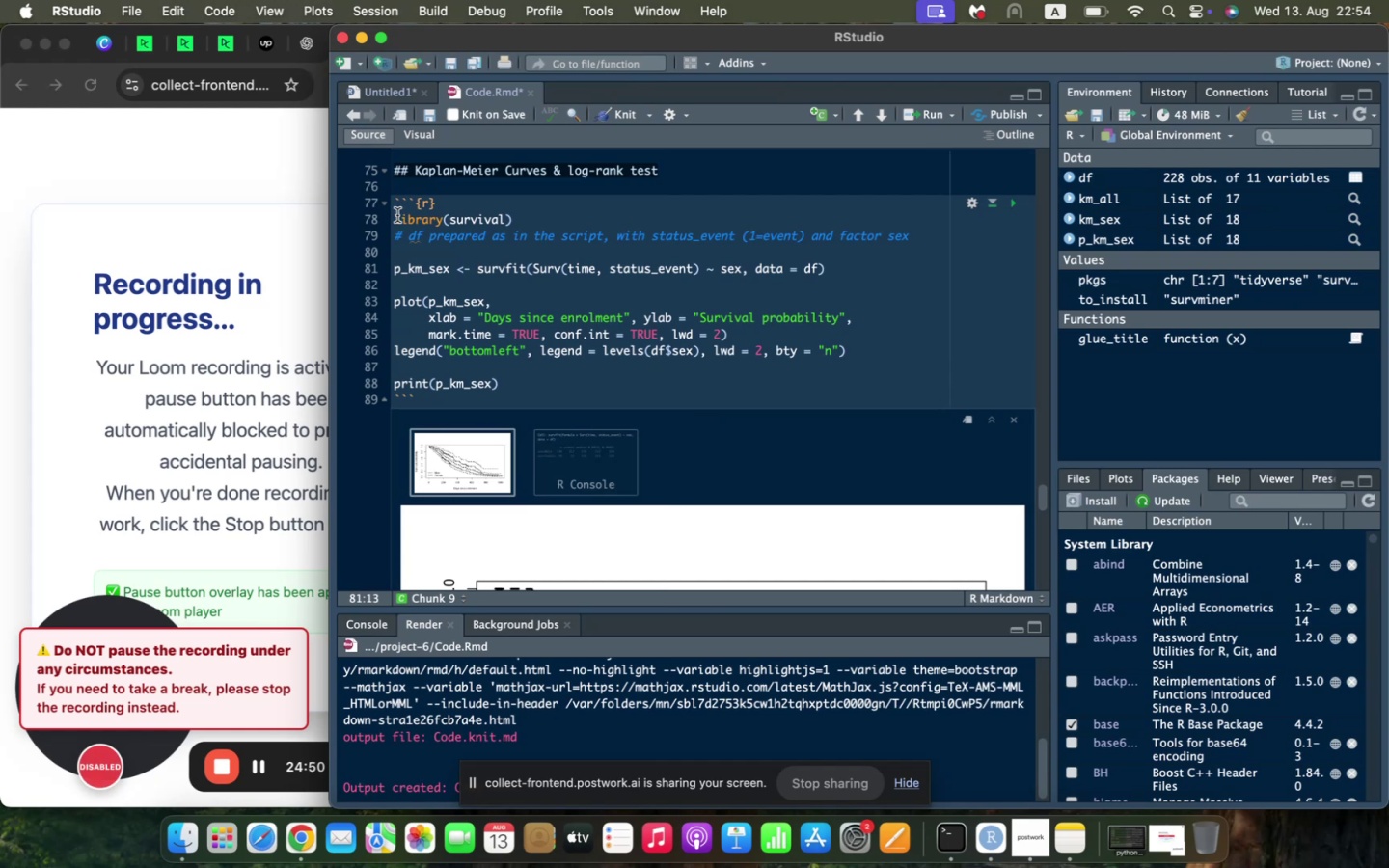 
left_click_drag(start_coordinate=[394, 213], to_coordinate=[488, 258])
 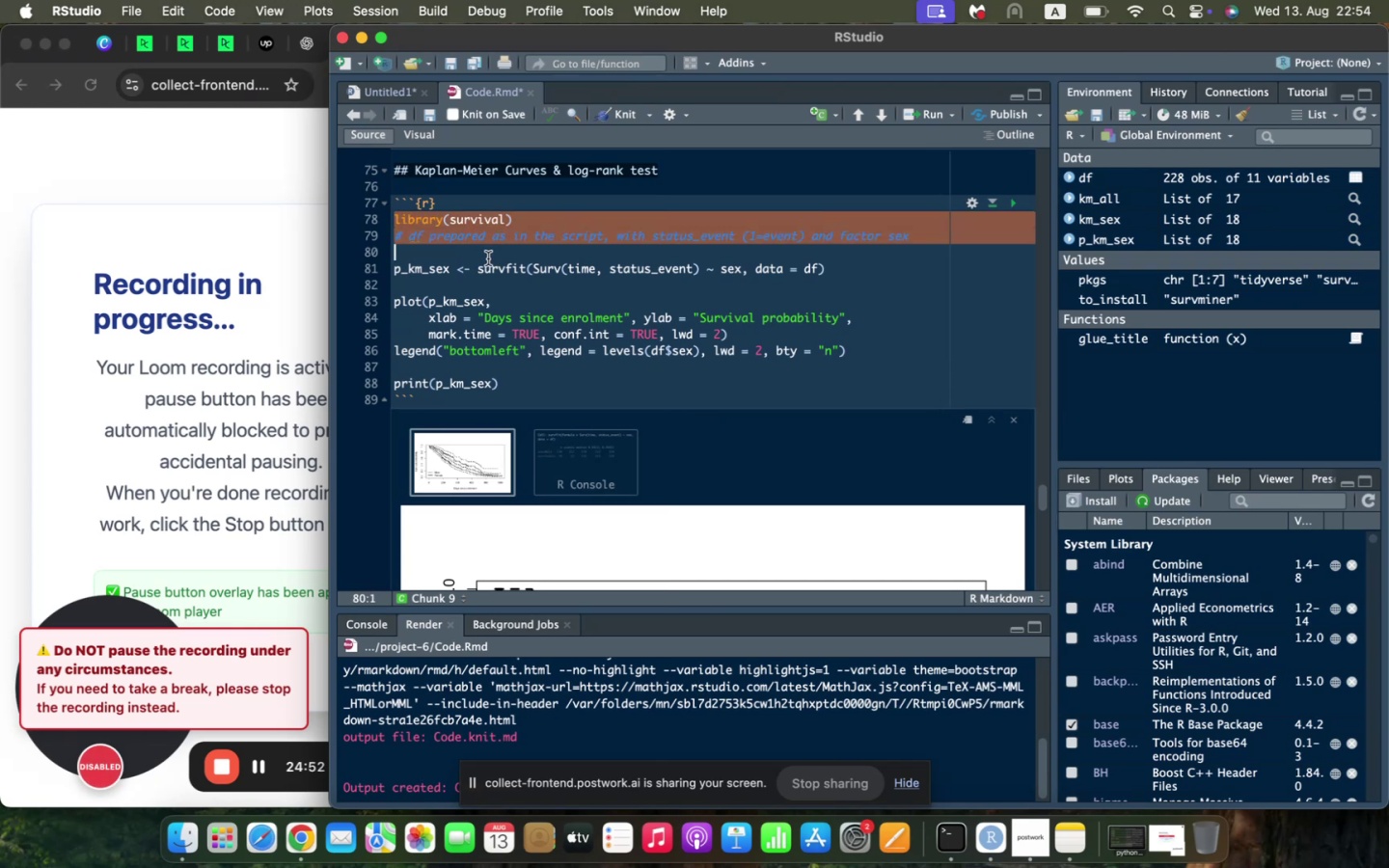 
key(Backspace)
 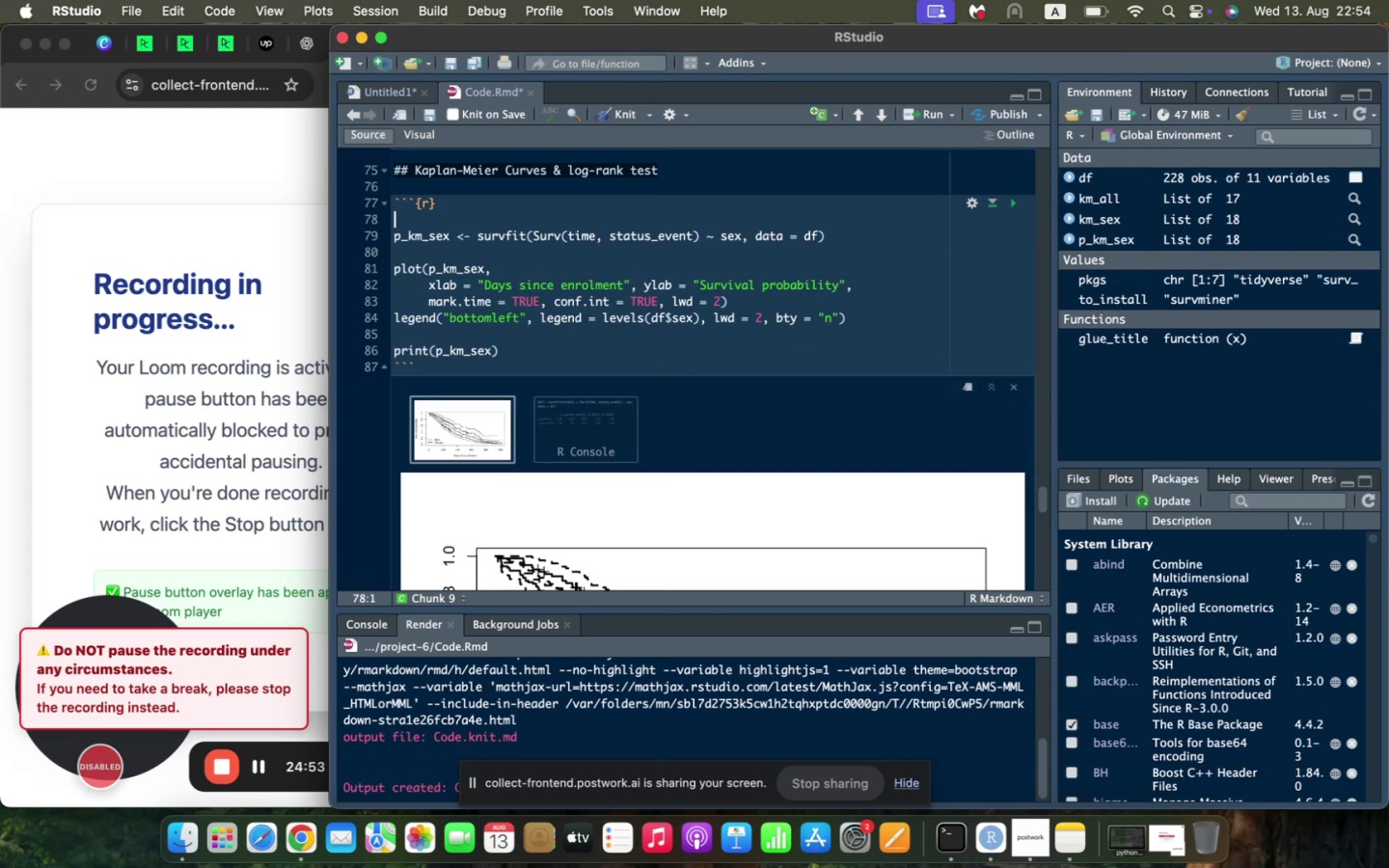 
key(Backspace)
 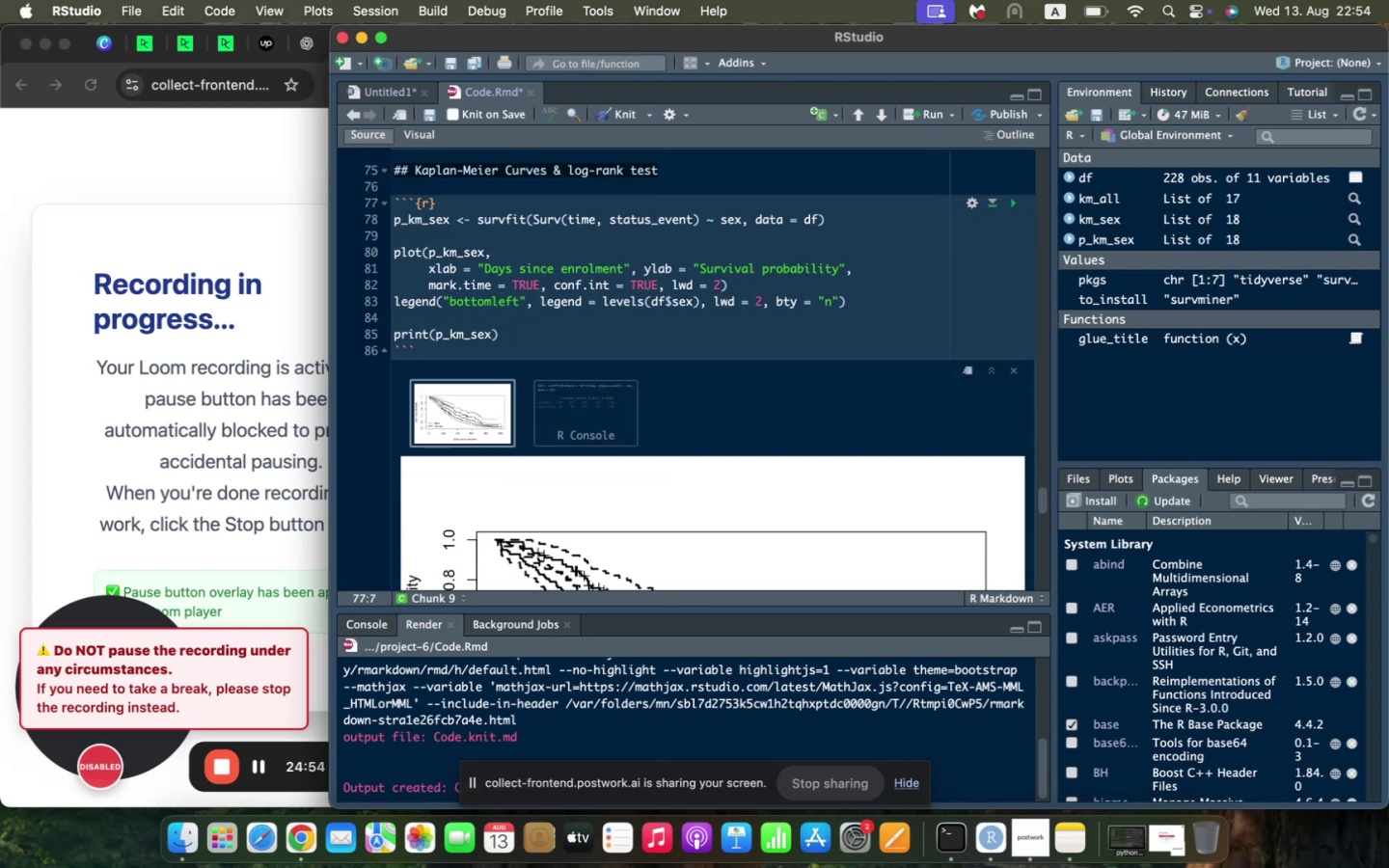 
scroll: coordinate [486, 263], scroll_direction: up, amount: 62.0
 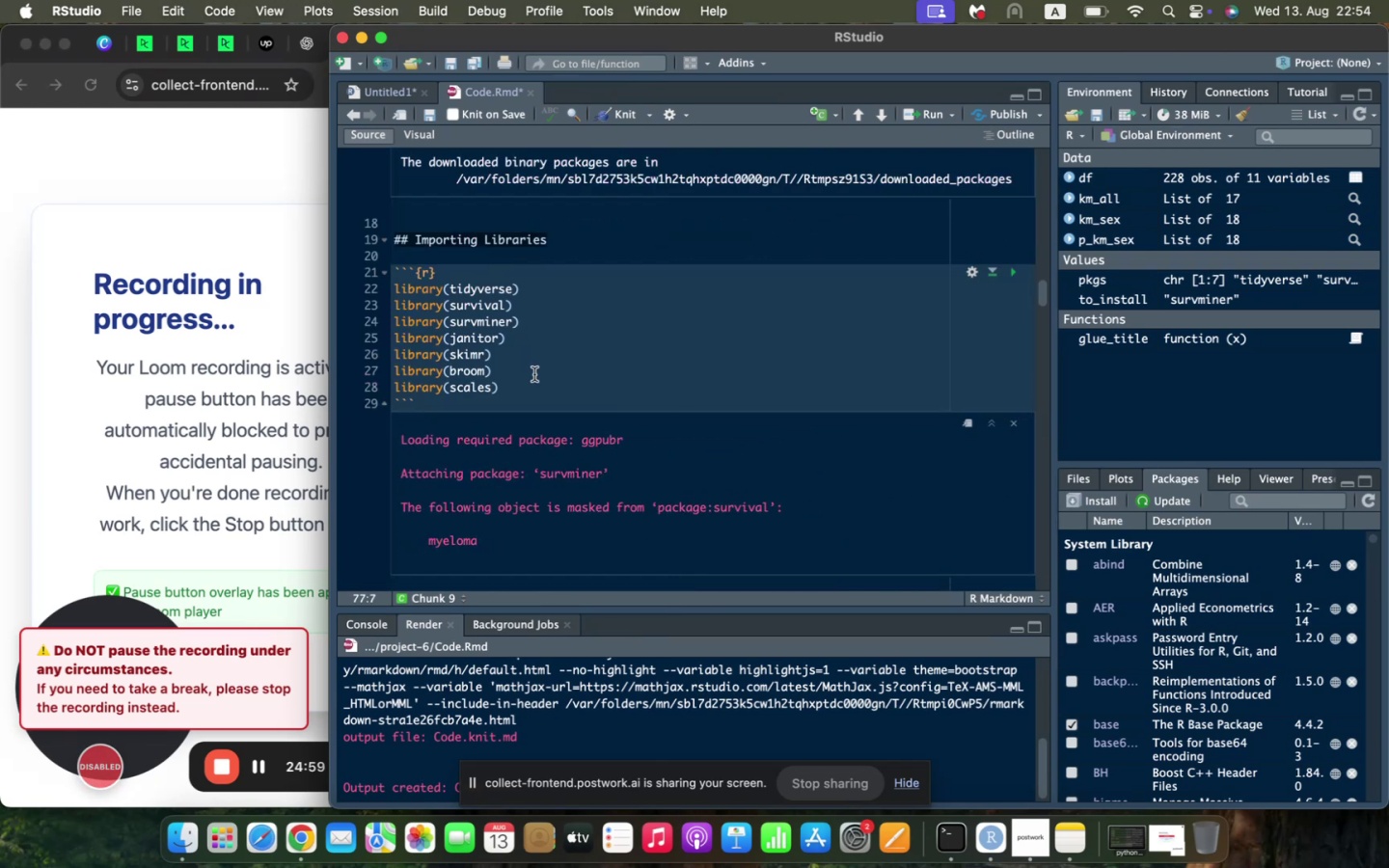 
left_click([538, 380])
 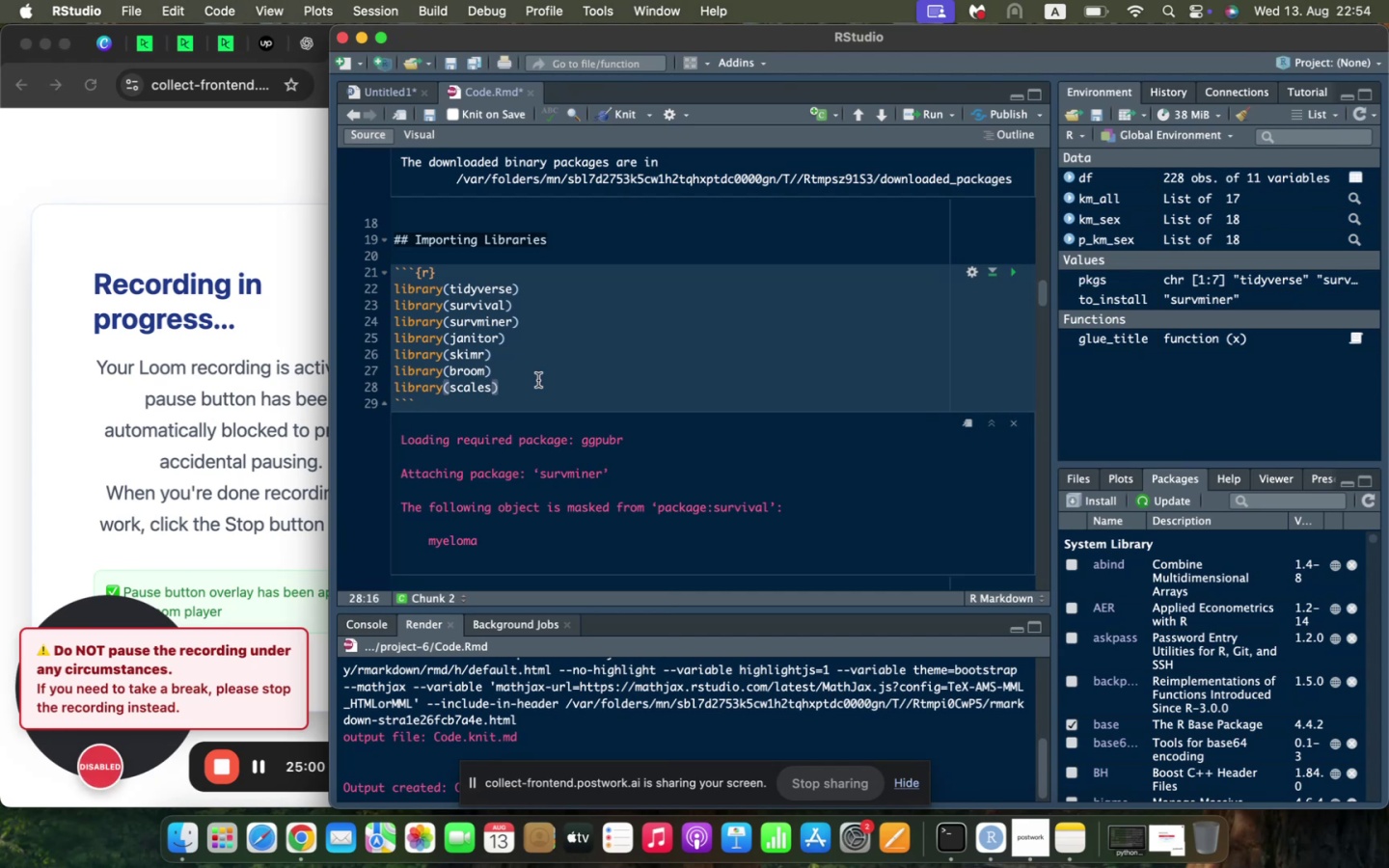 
key(Enter)
 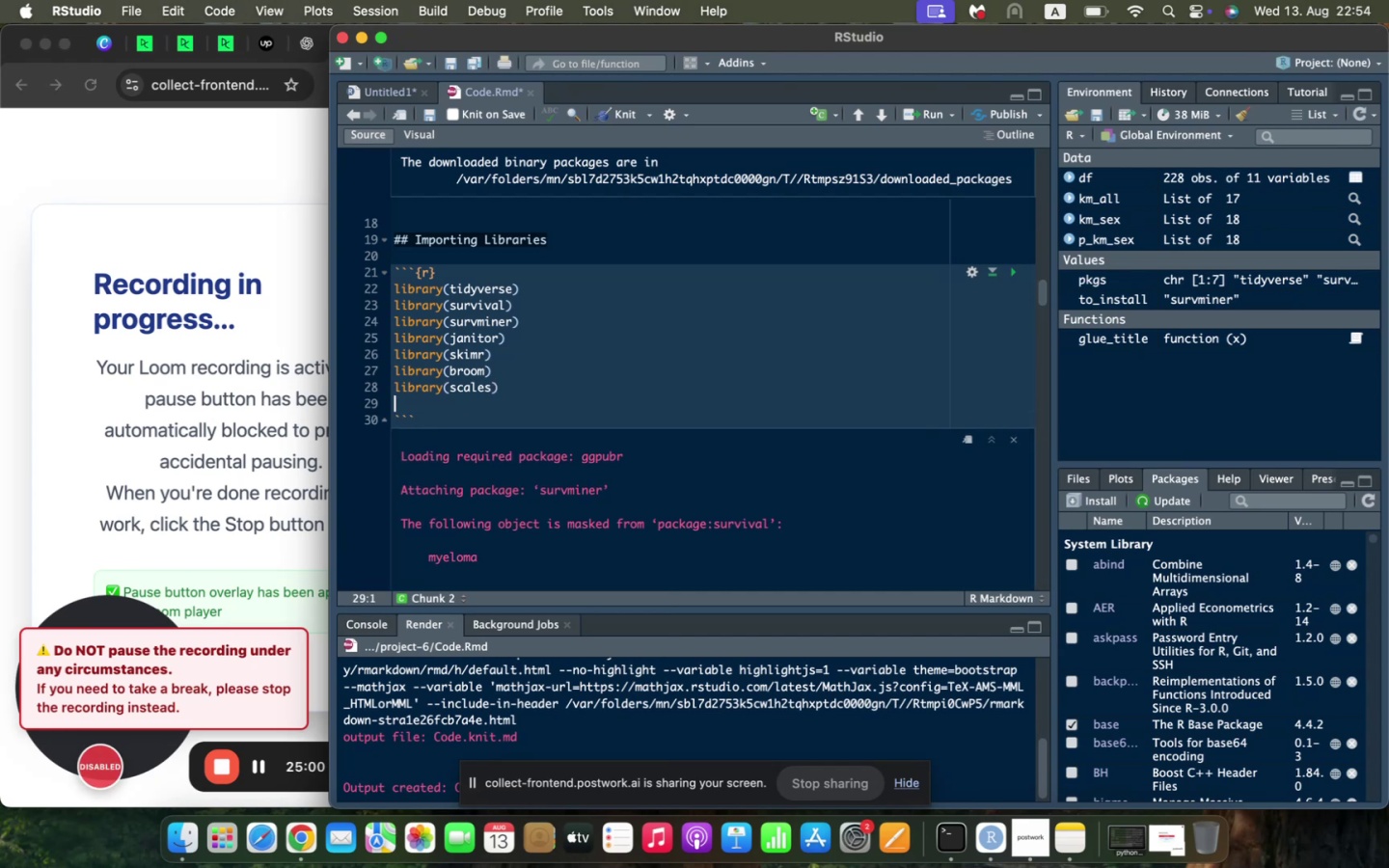 
key(Meta+V)
 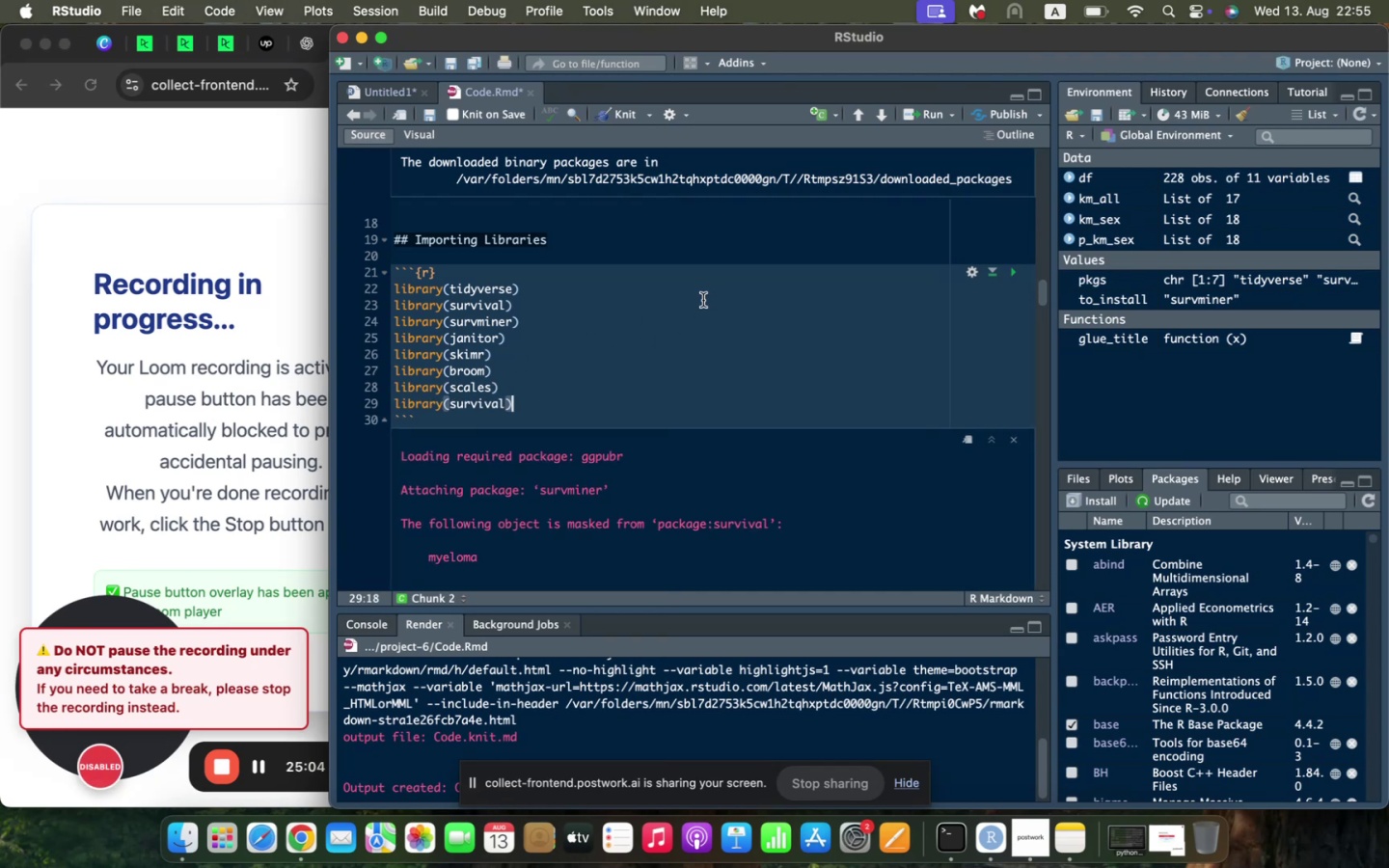 
key(Meta+CommandLeft)
 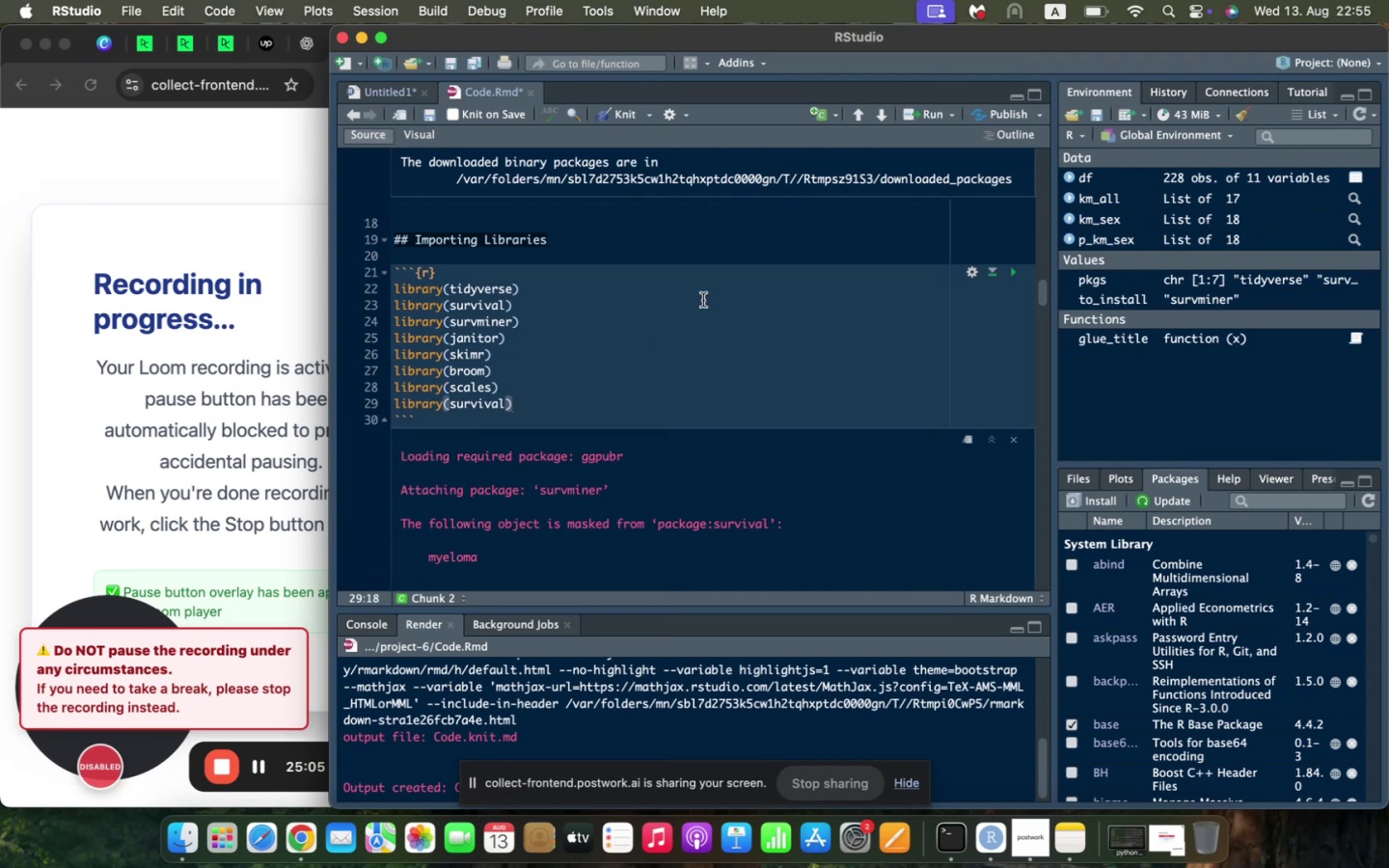 
key(Meta+Z)
 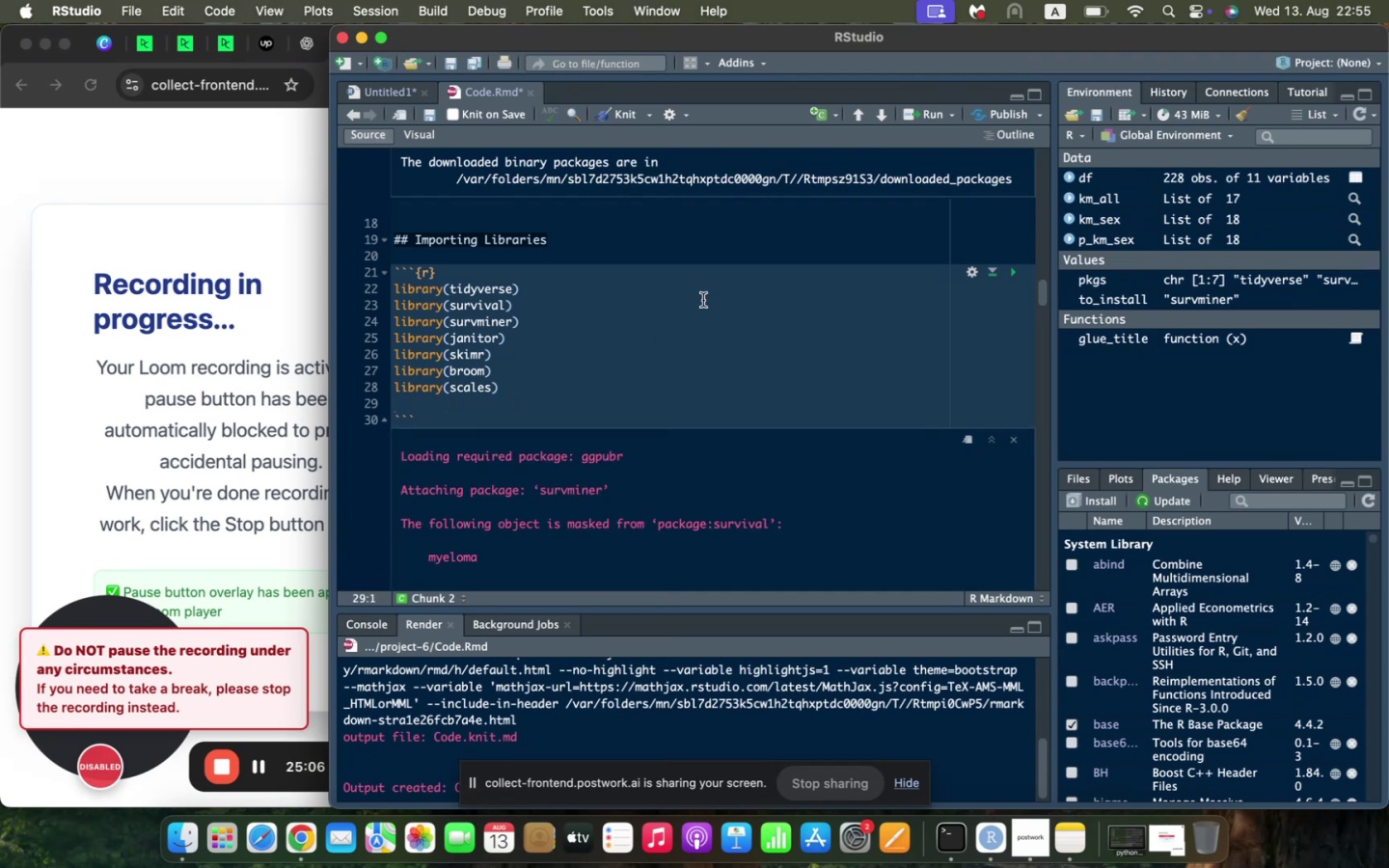 
key(Backspace)
 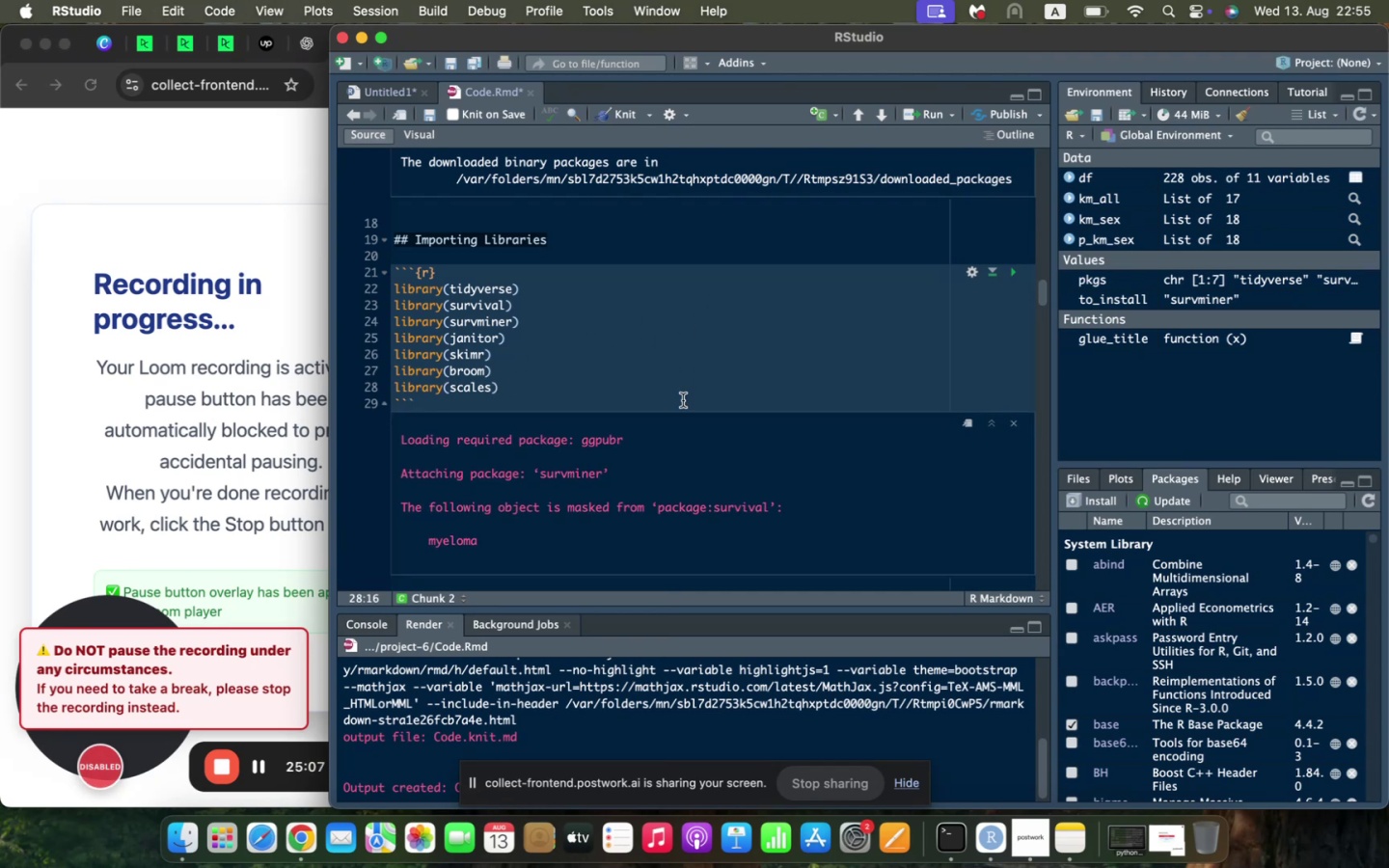 
scroll: coordinate [690, 420], scroll_direction: down, amount: 62.0
 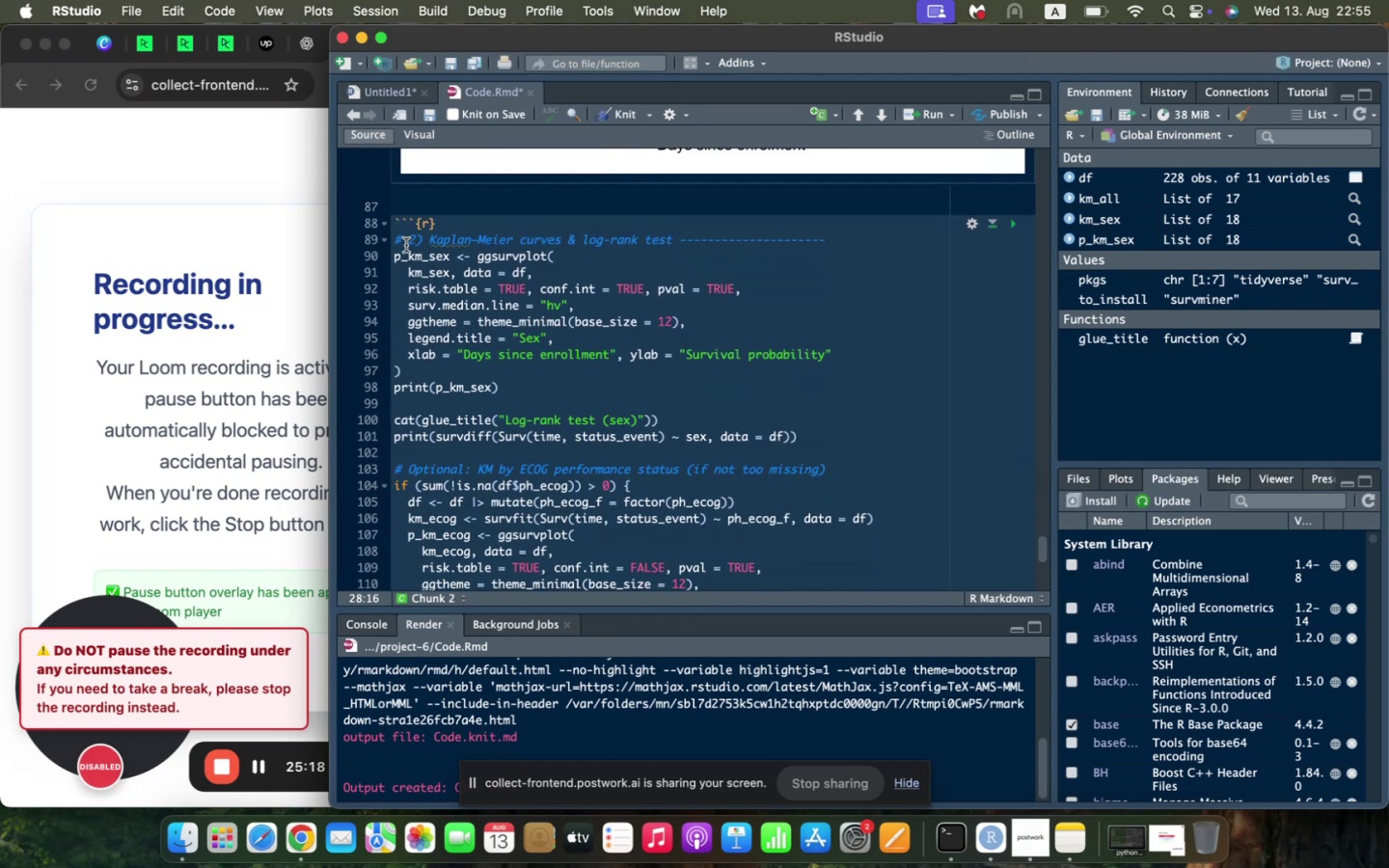 
left_click_drag(start_coordinate=[397, 238], to_coordinate=[630, 397])
 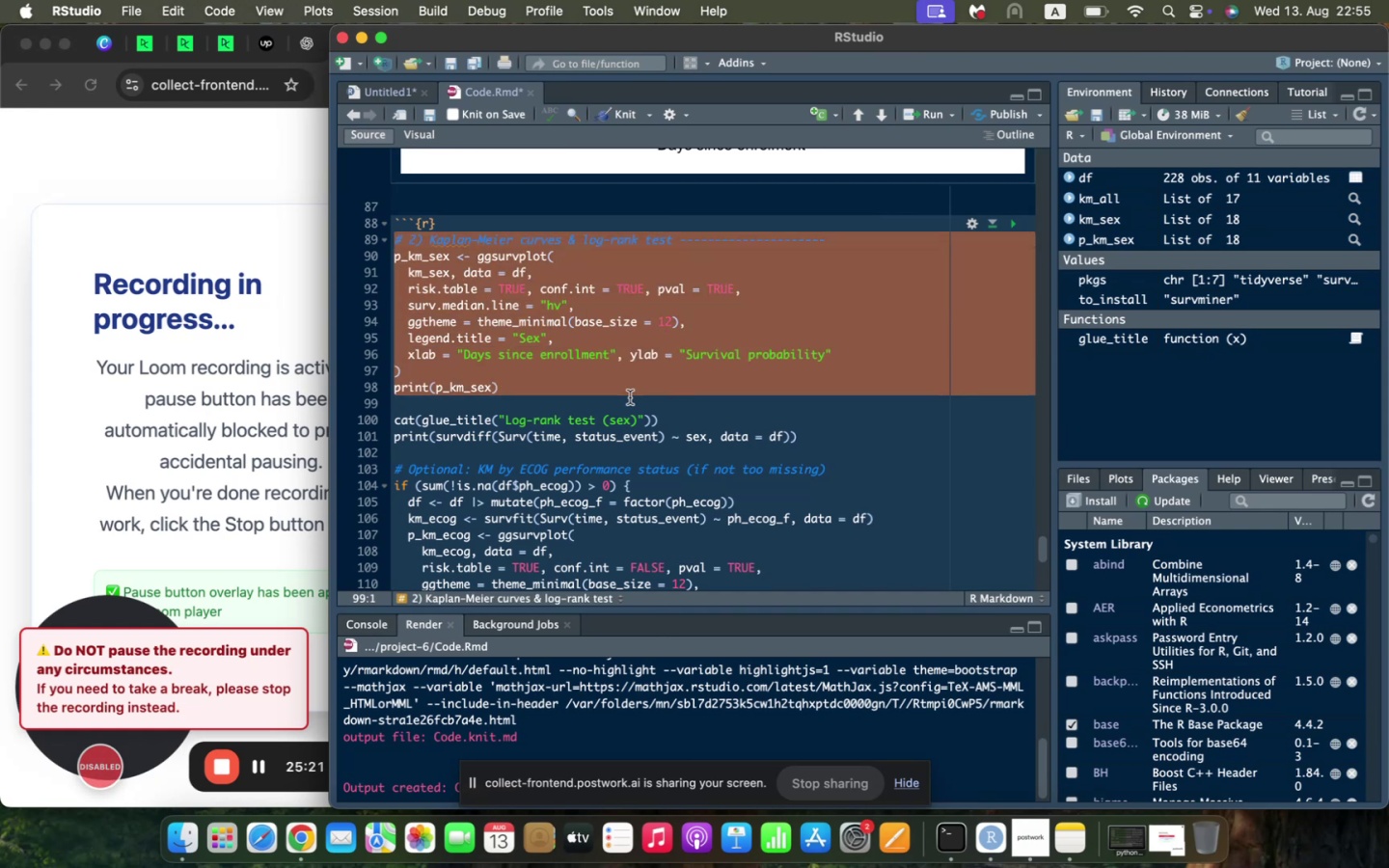 
key(Backspace)
 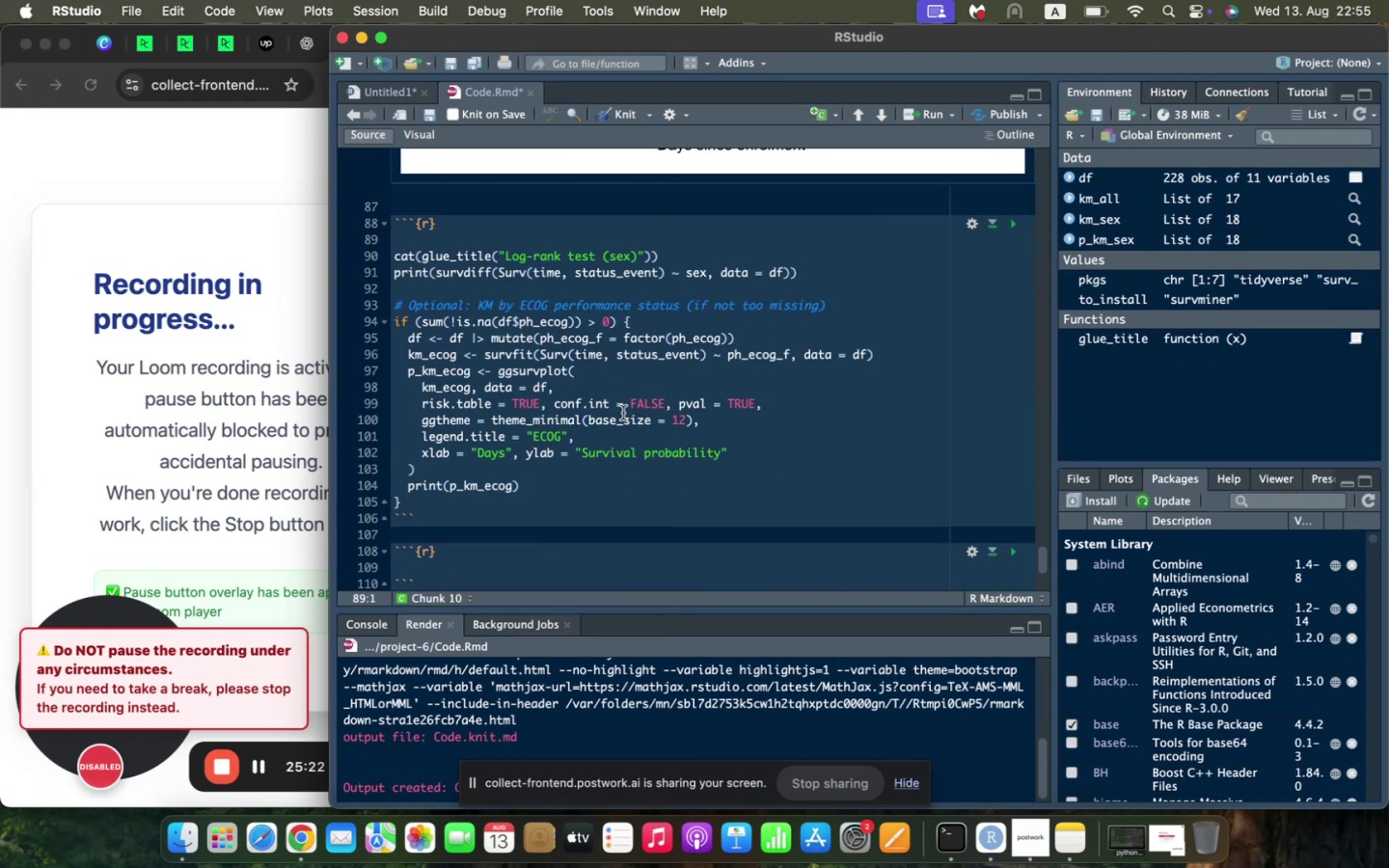 
scroll: coordinate [620, 420], scroll_direction: down, amount: 3.0
 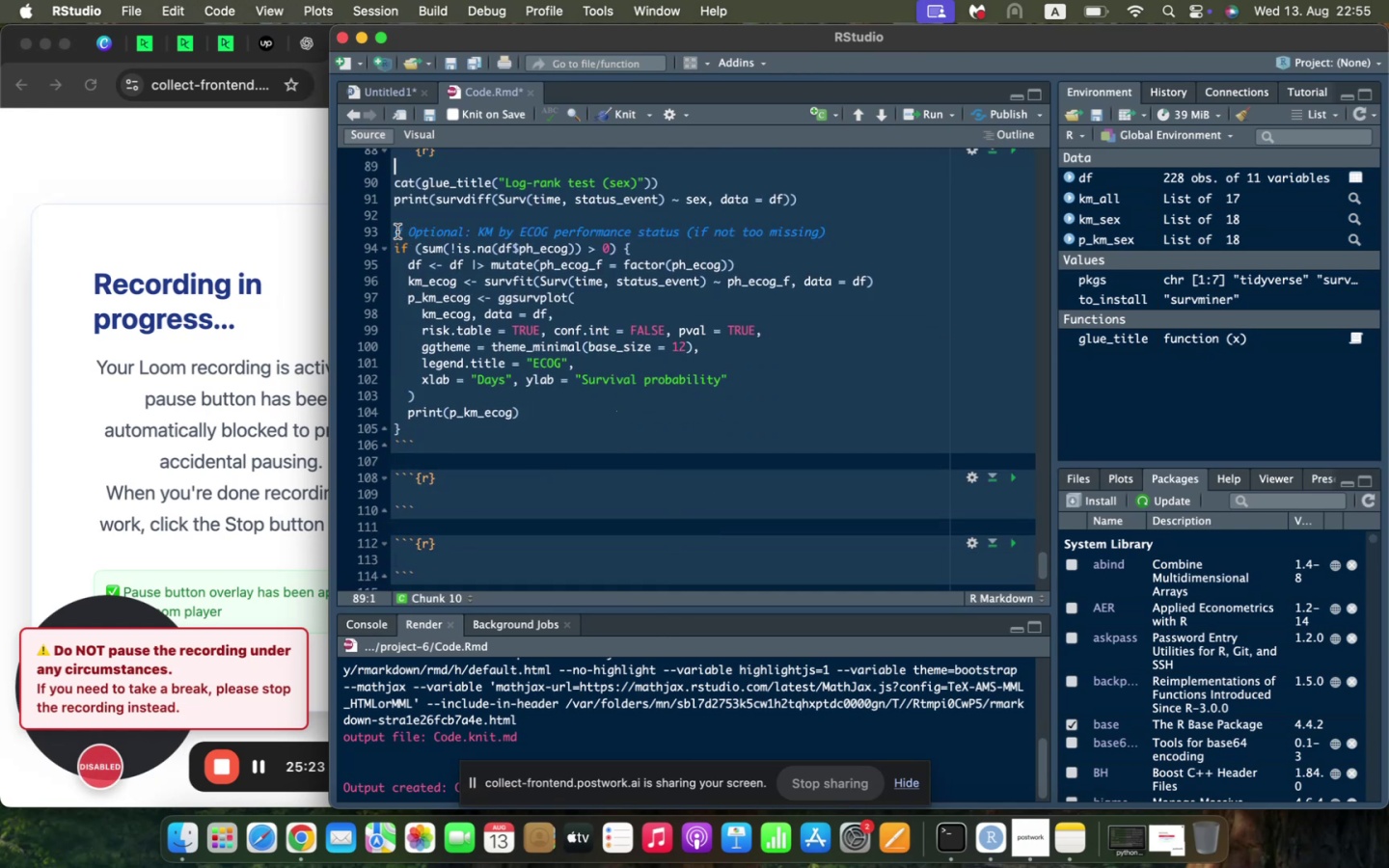 
left_click_drag(start_coordinate=[395, 231], to_coordinate=[598, 423])
 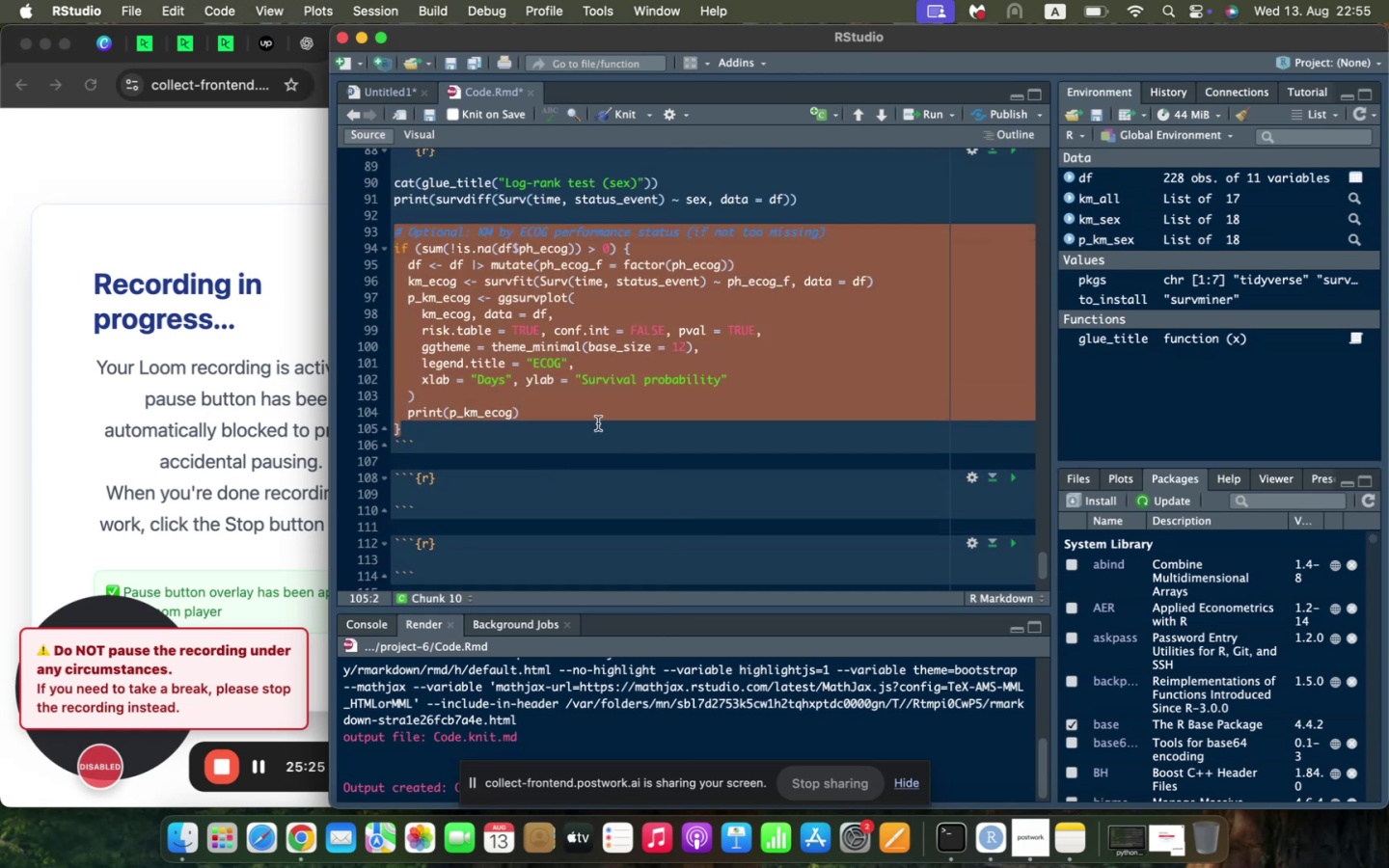 
key(Meta+CommandLeft)
 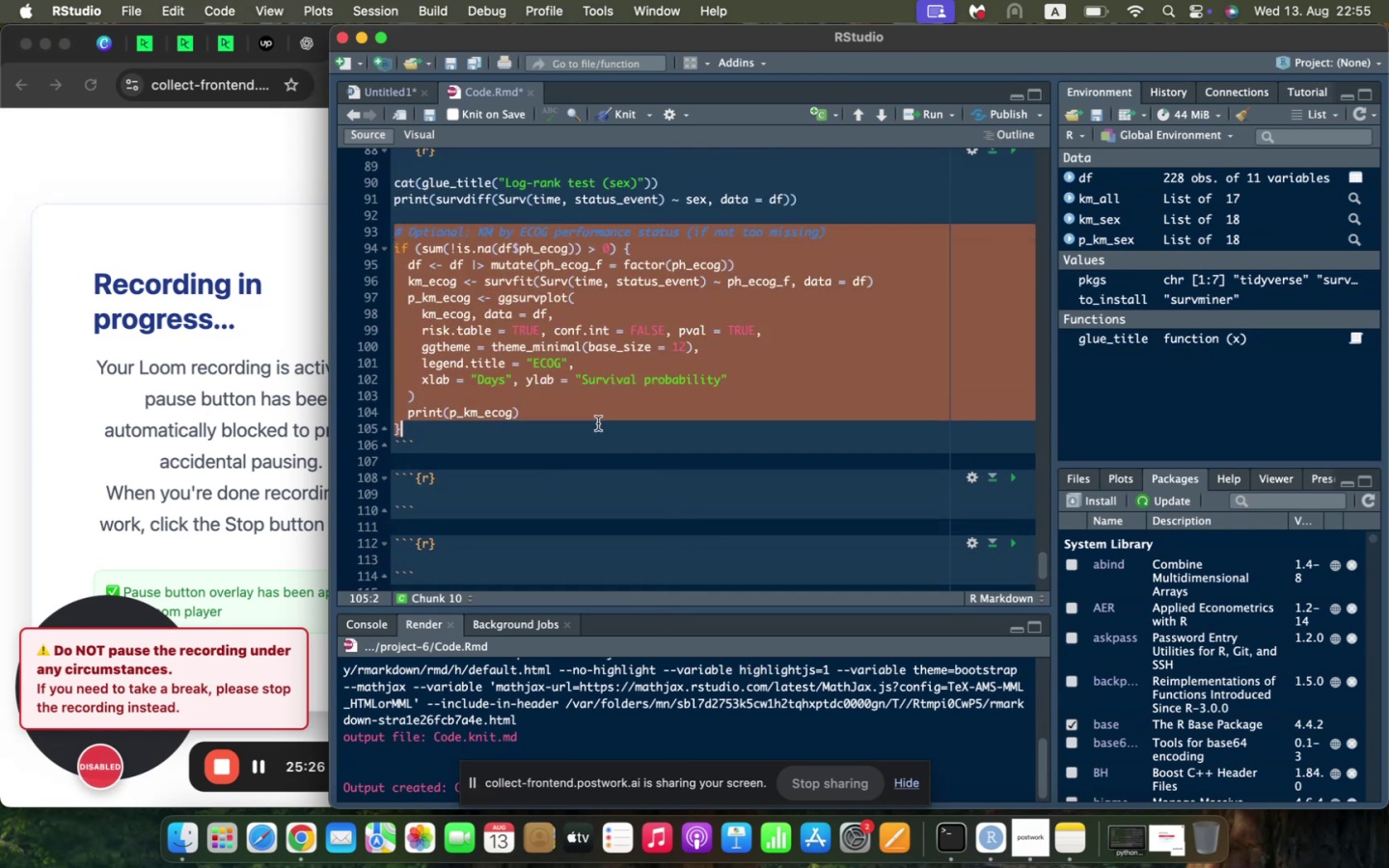 
key(Meta+C)
 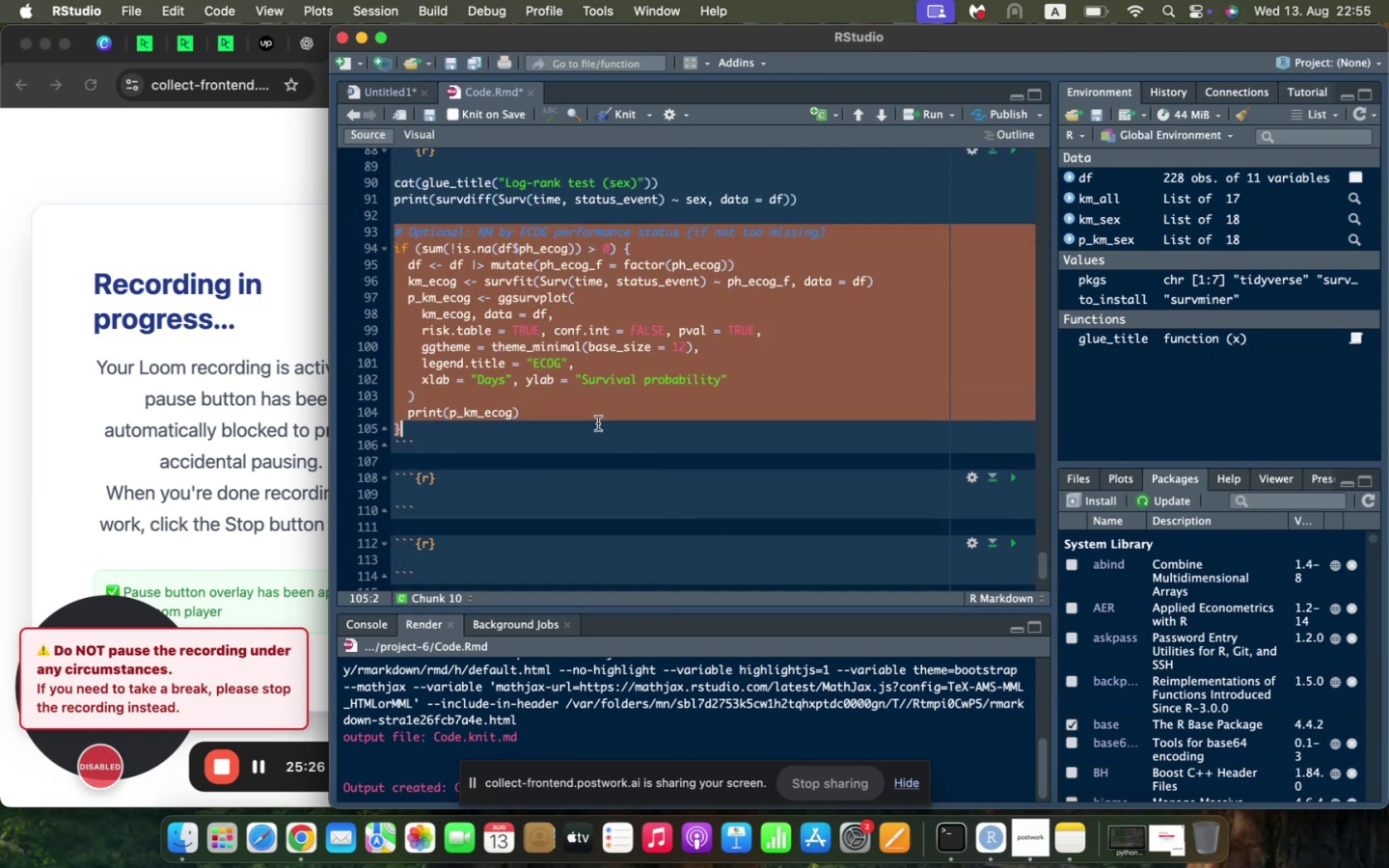 
key(Backspace)
 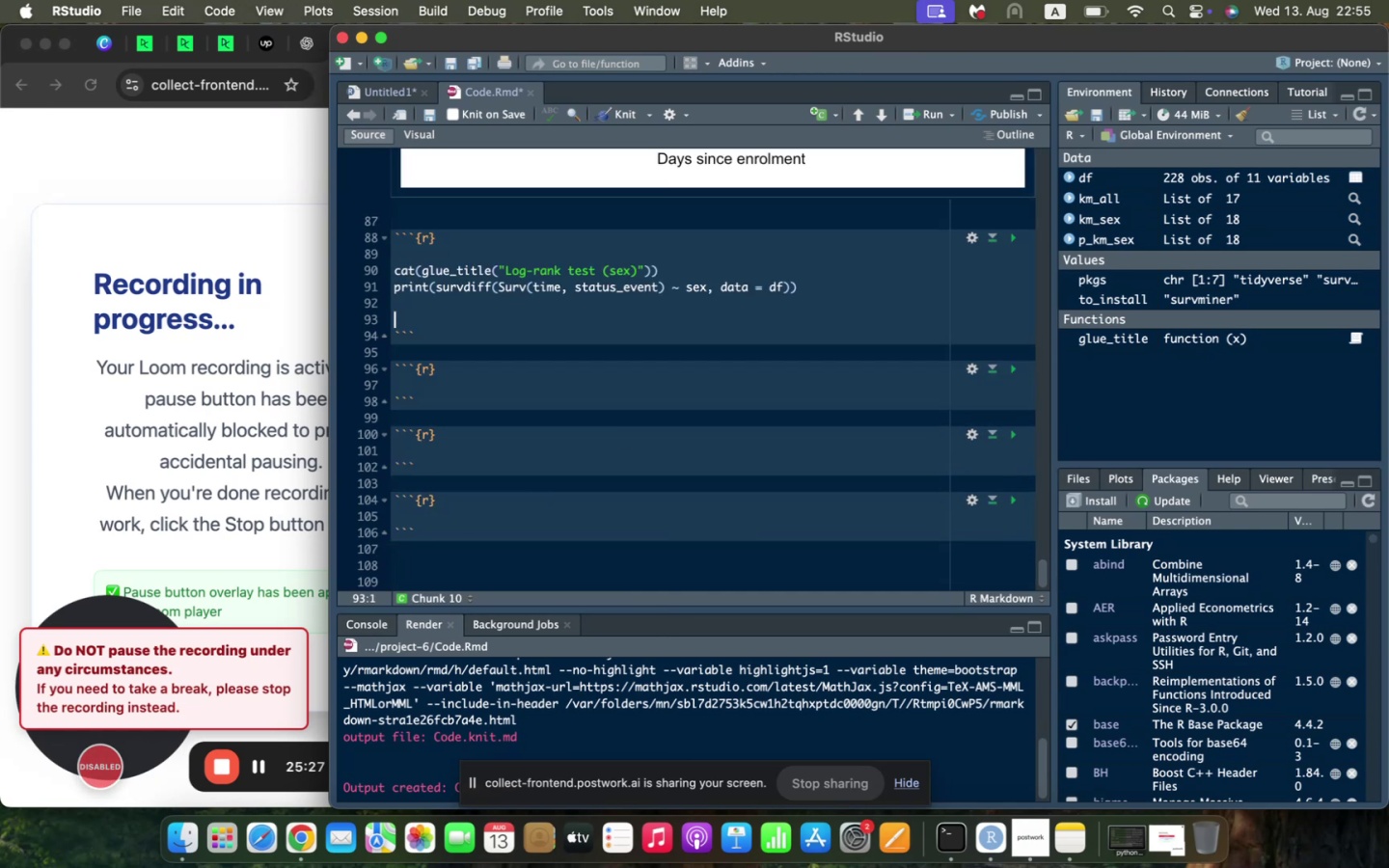 
key(Backspace)
 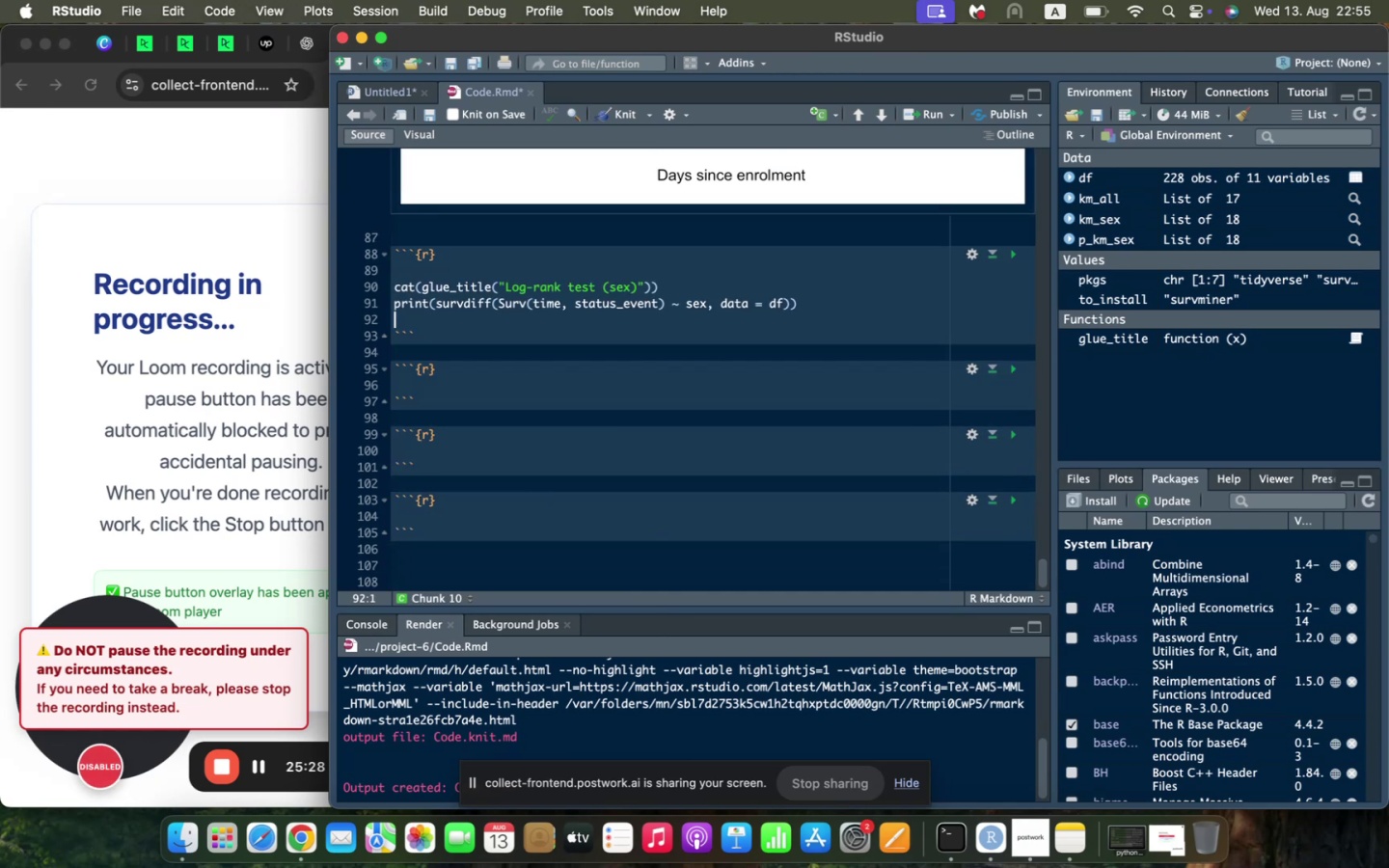 
key(ArrowDown)
 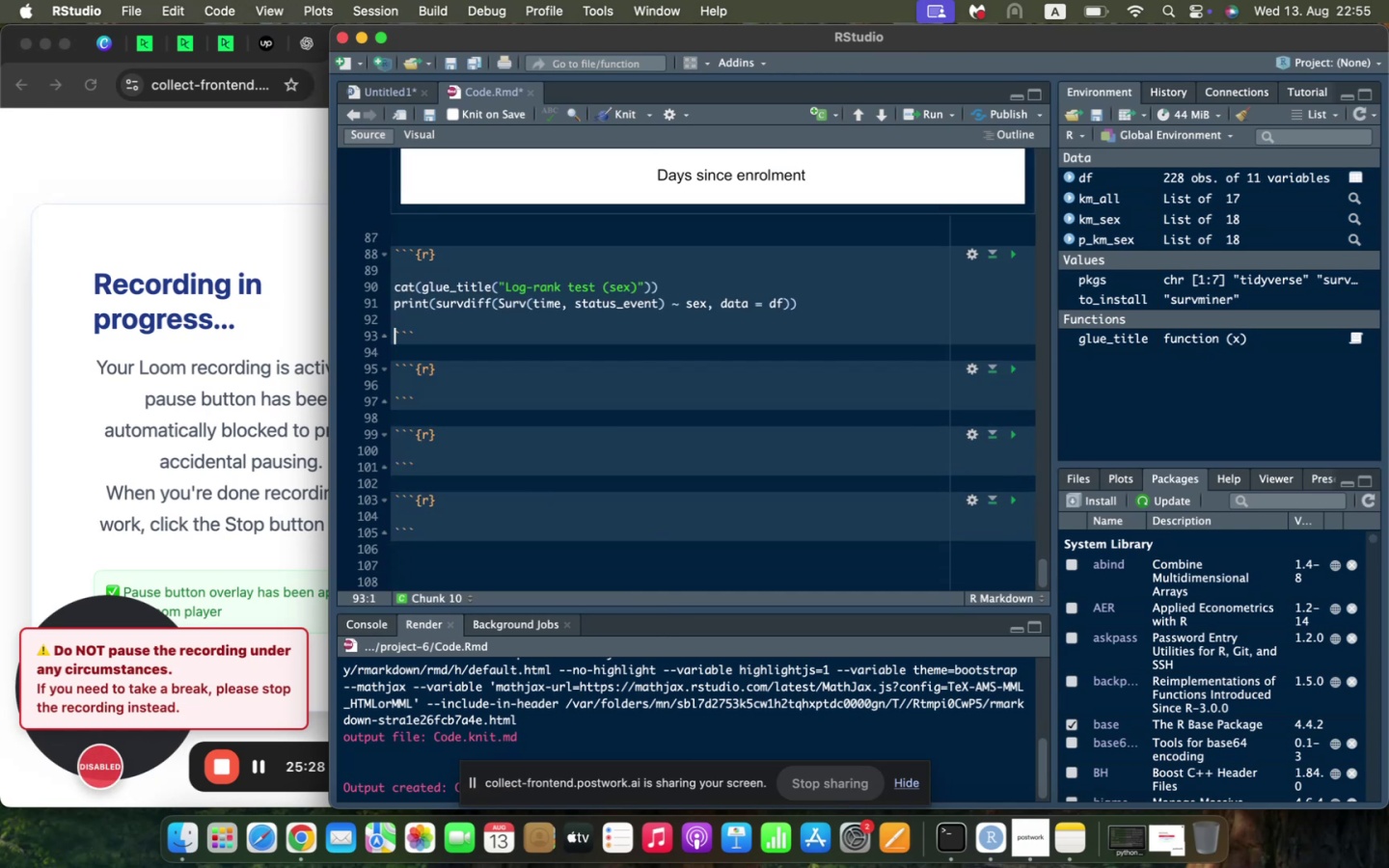 
key(ArrowDown)
 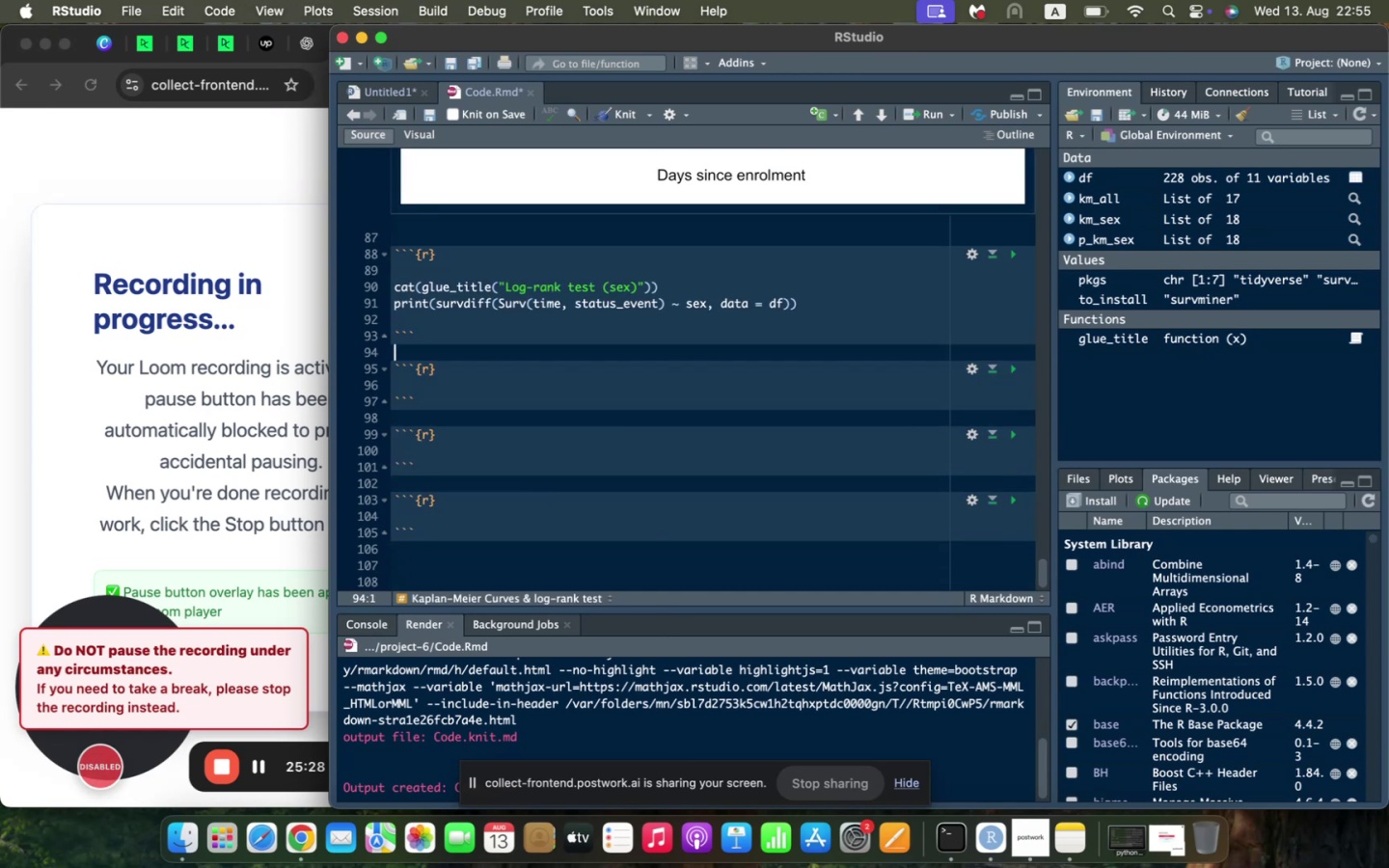 
key(ArrowDown)
 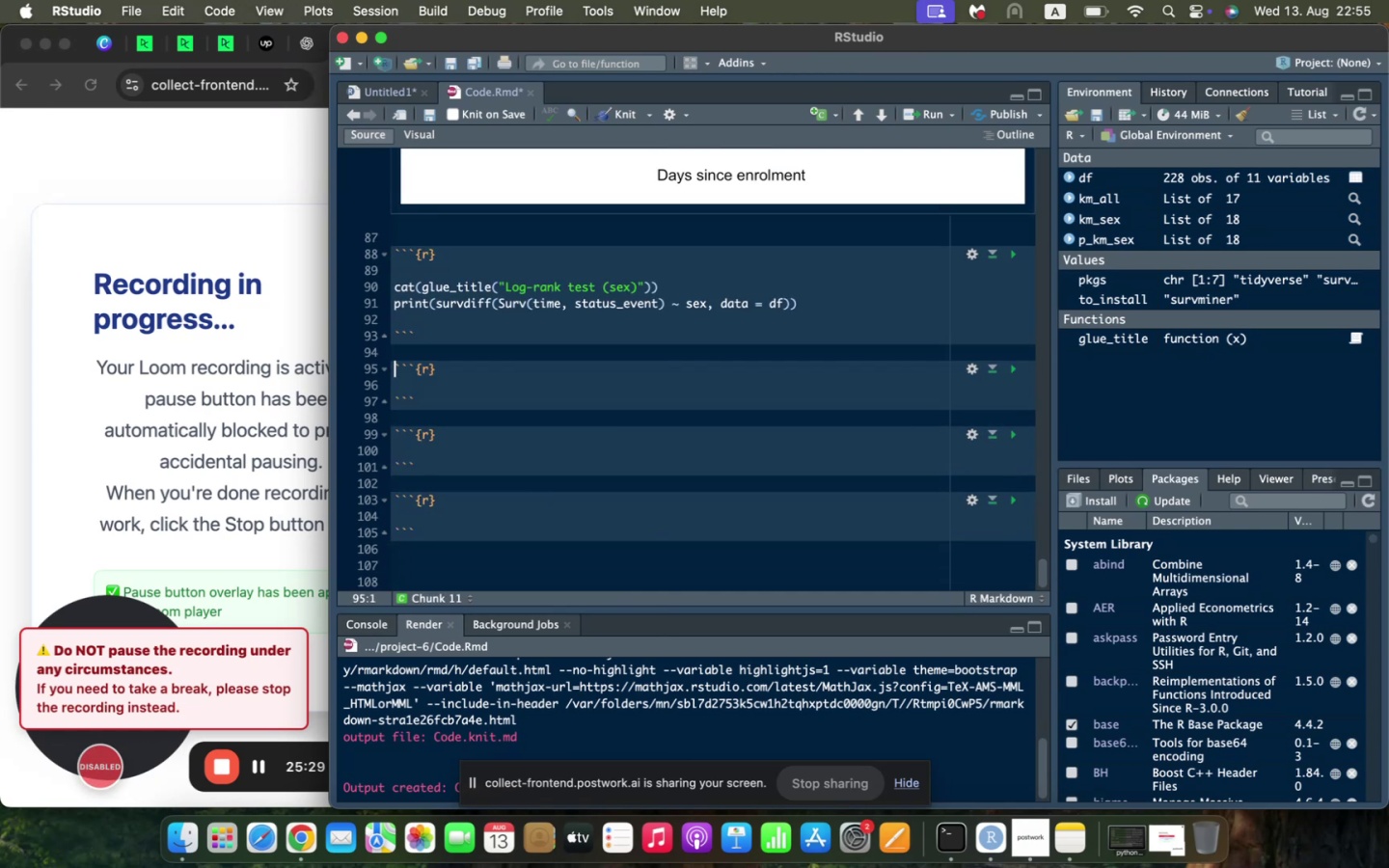 
key(ArrowDown)
 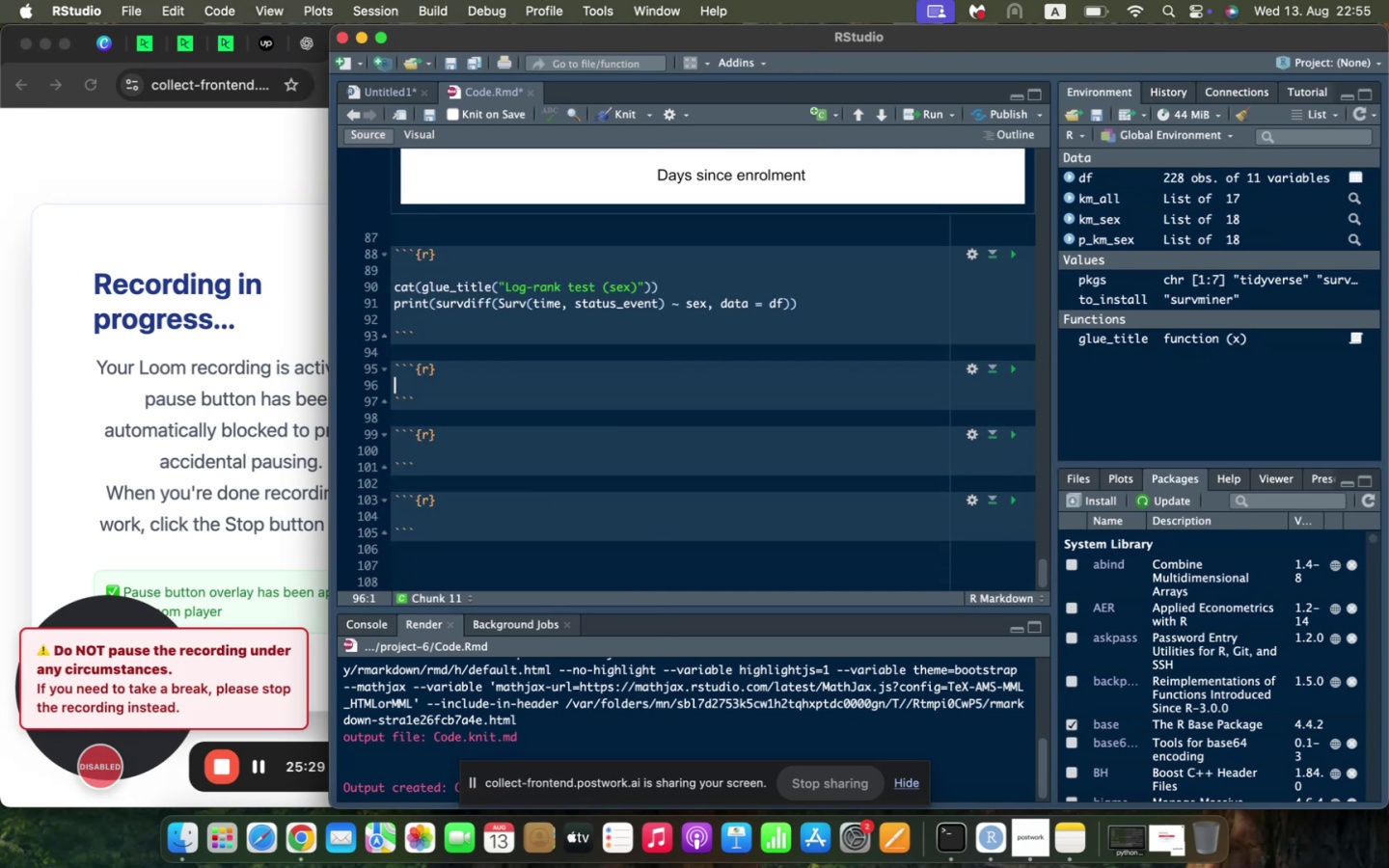 
key(ArrowDown)
 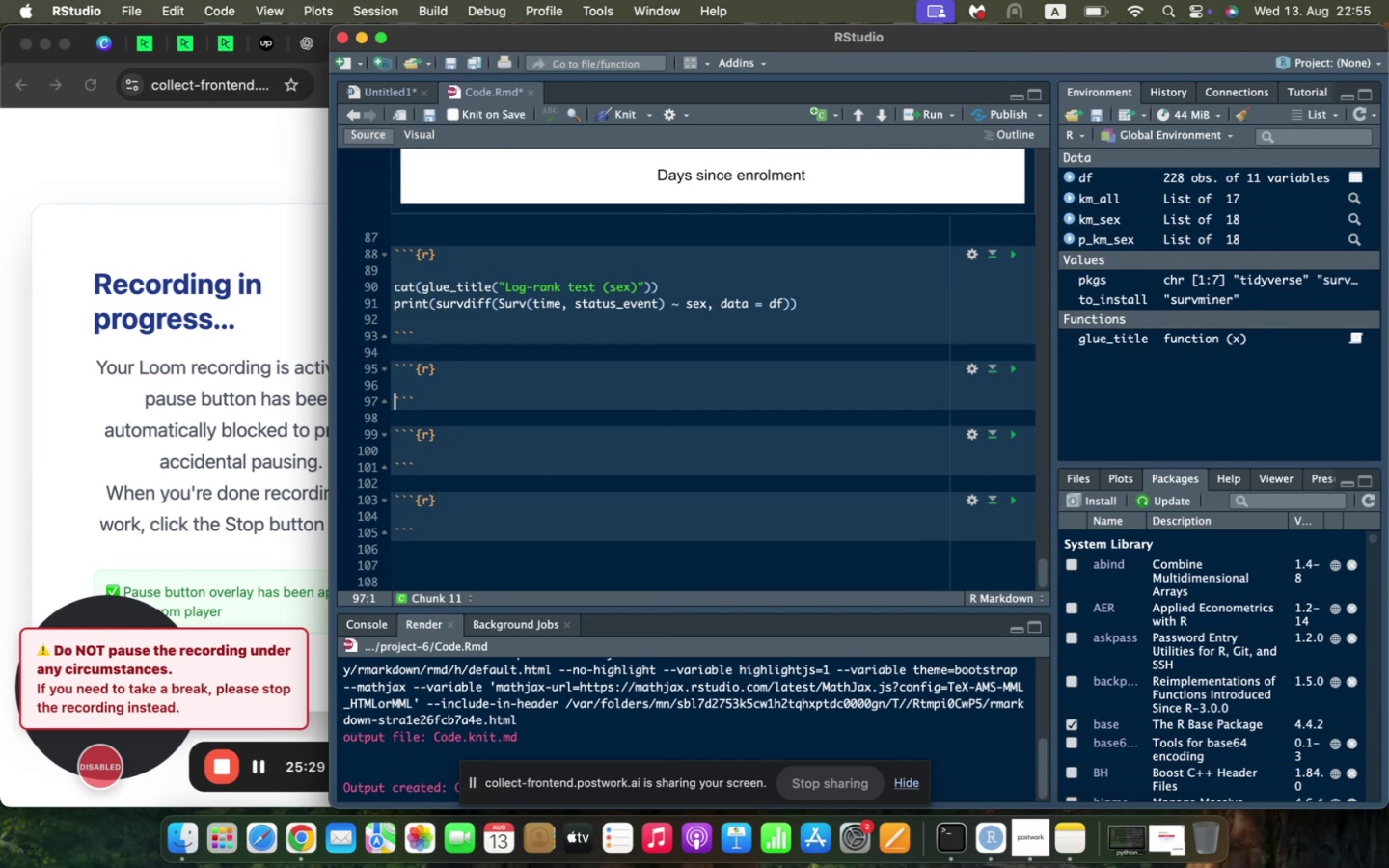 
key(ArrowDown)
 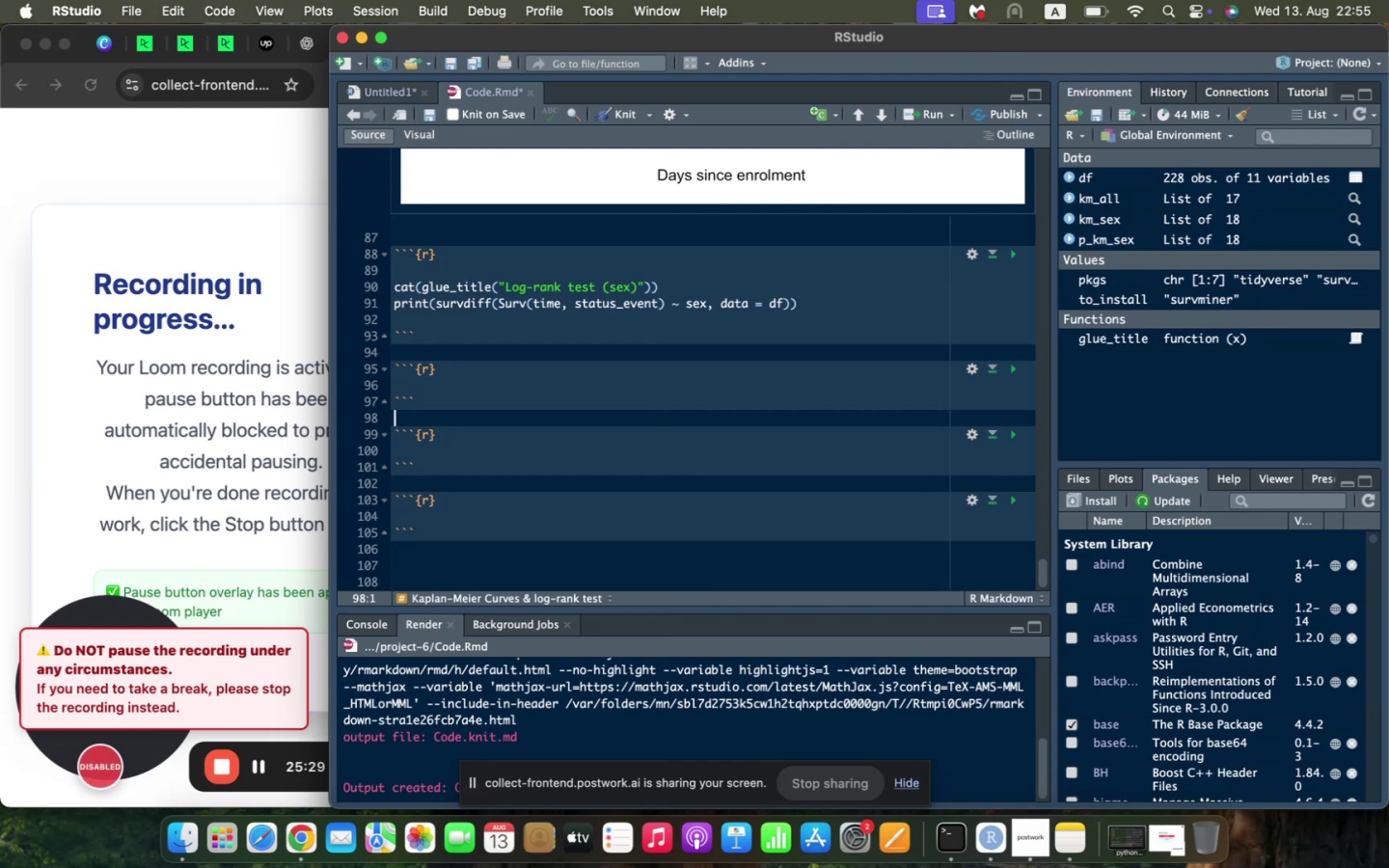 
key(ArrowUp)
 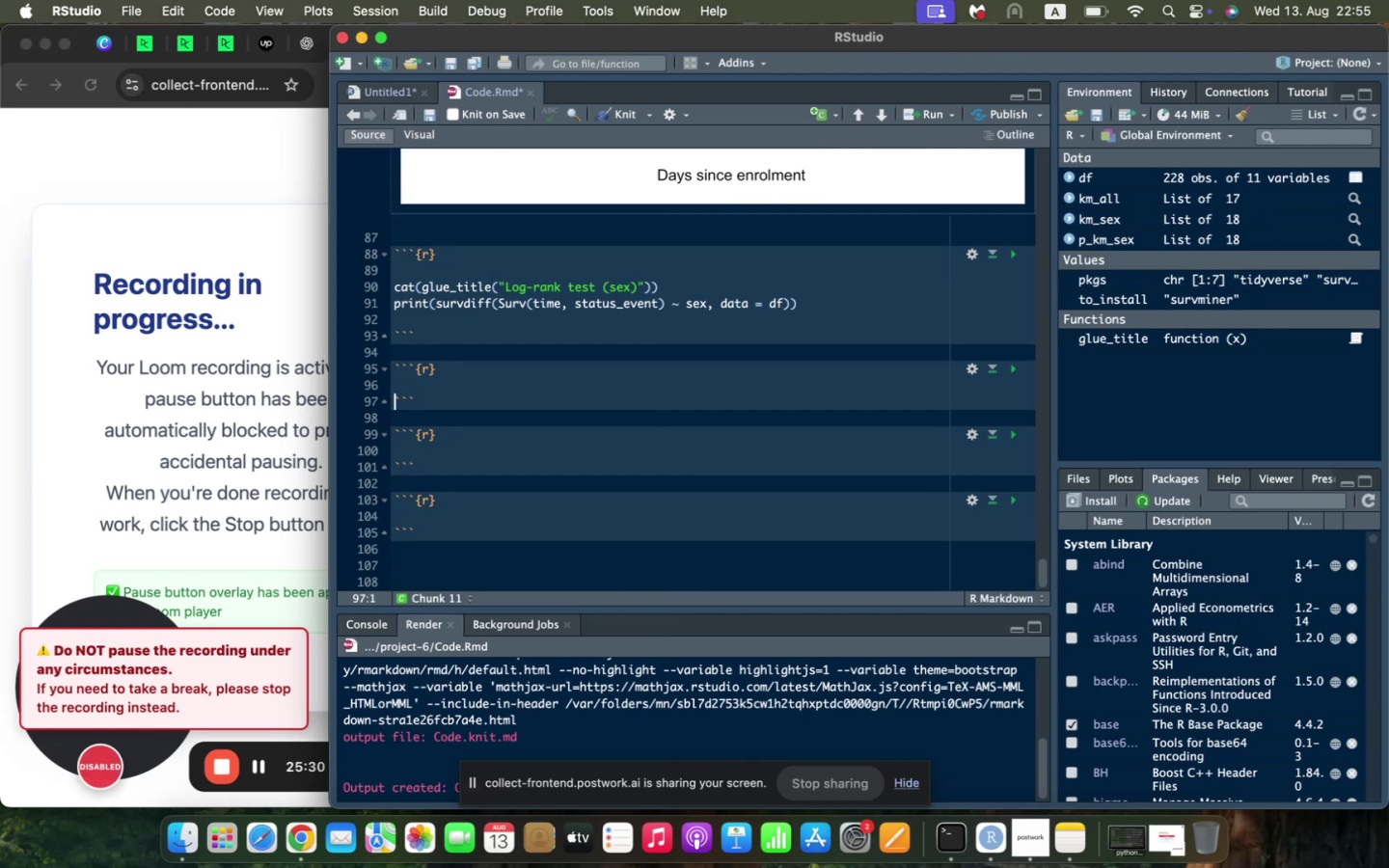 
key(ArrowUp)
 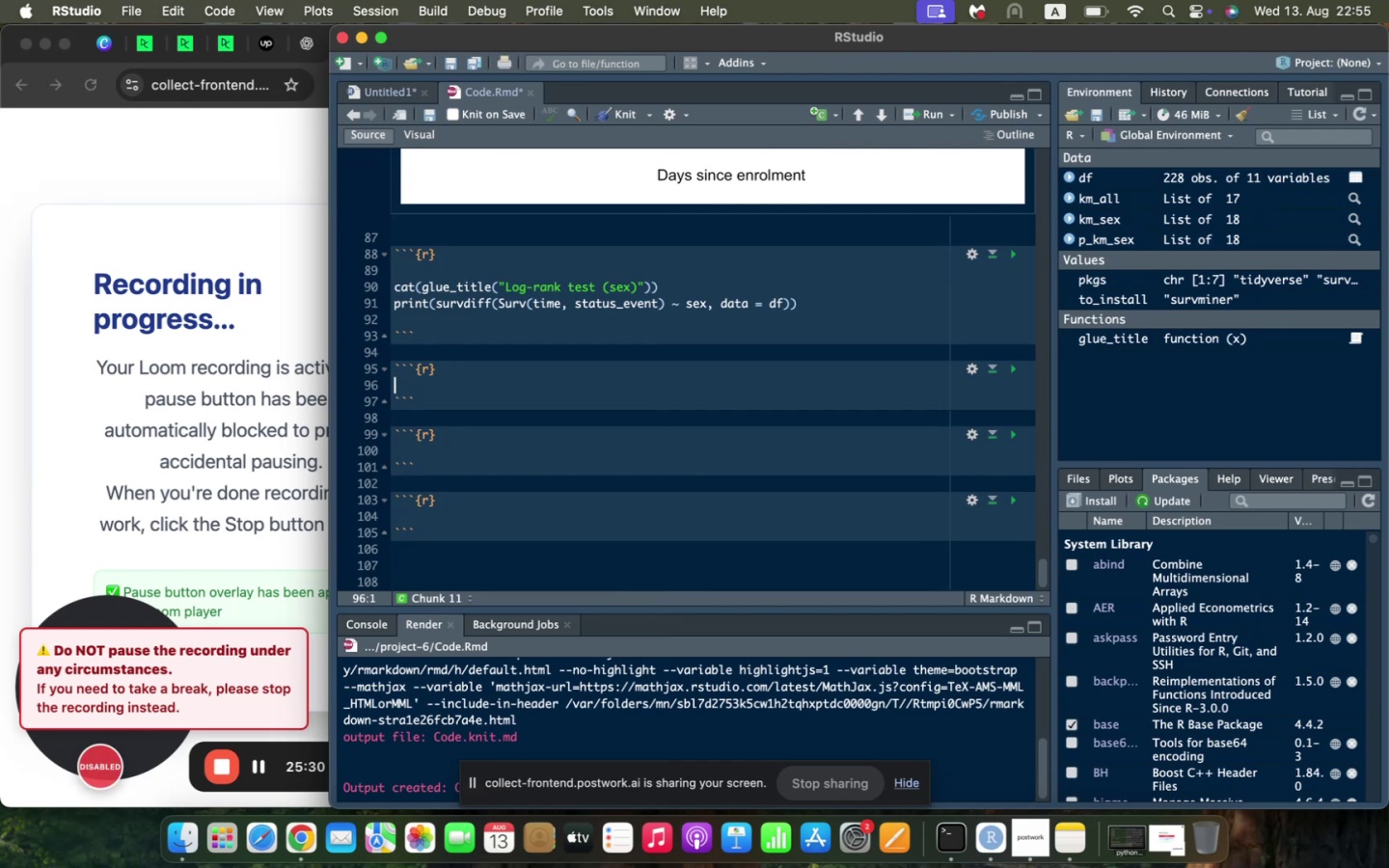 
key(Meta+V)
 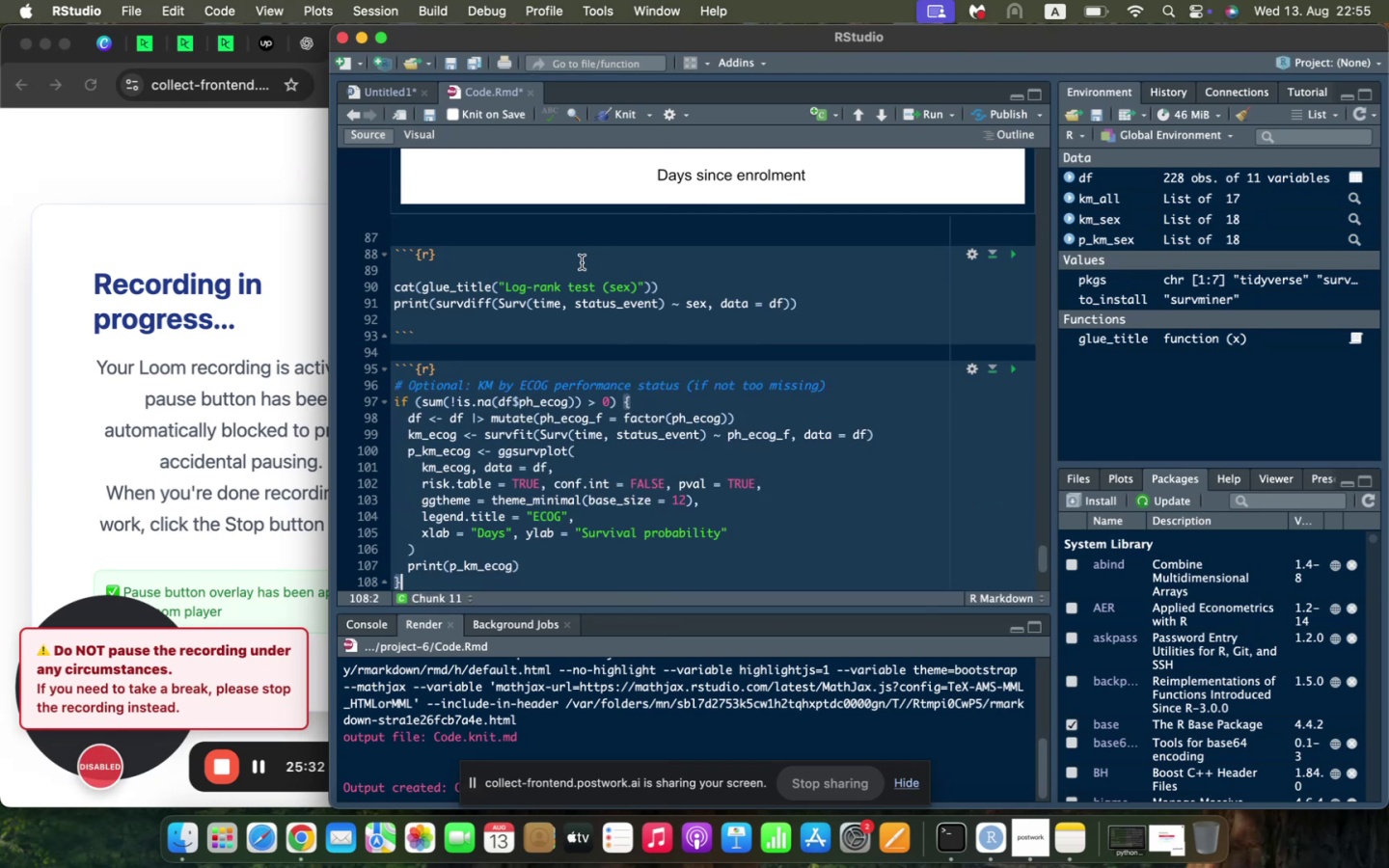 
left_click([581, 269])
 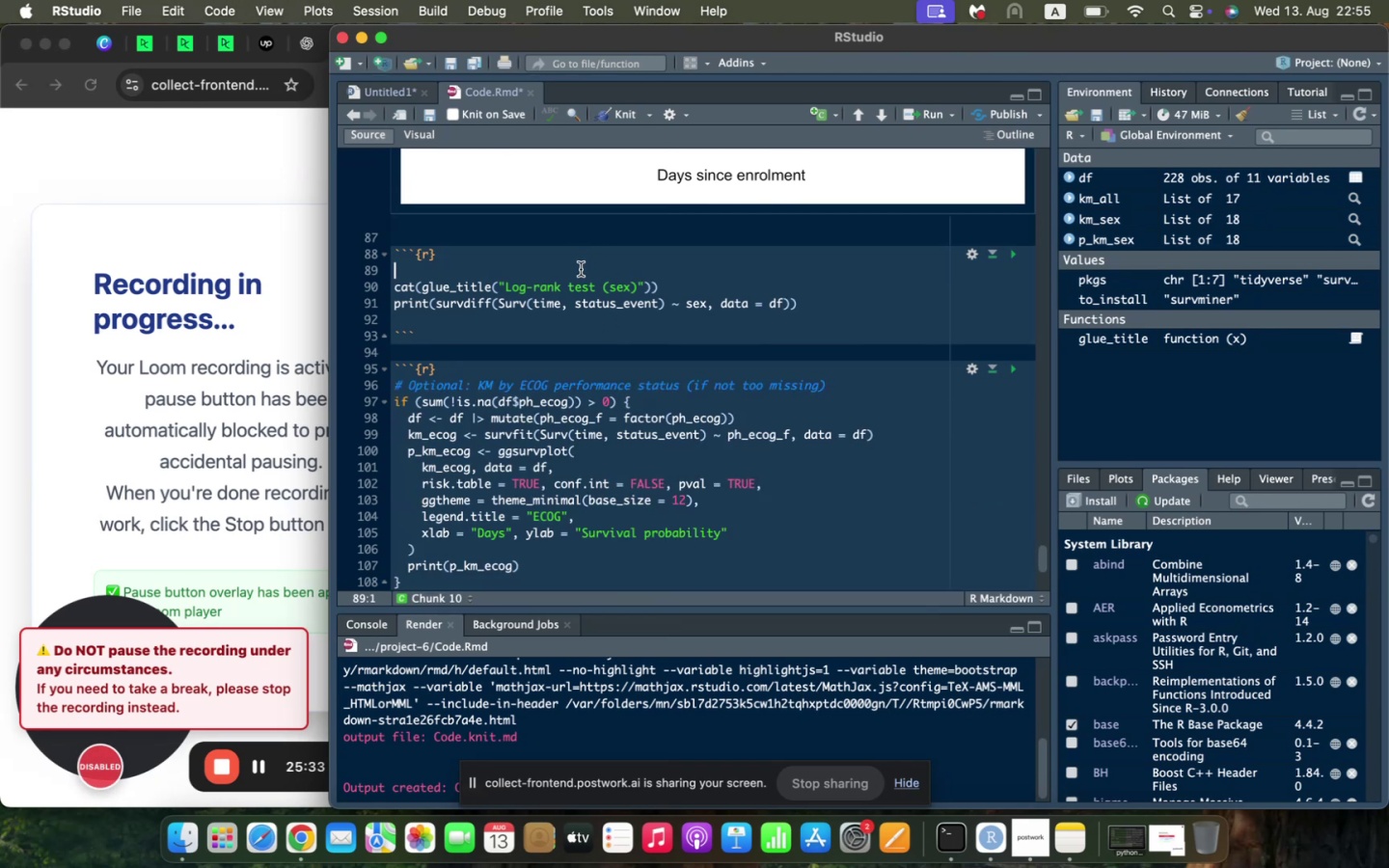 
type(cat(glue_title("Log-rank test (sex))
 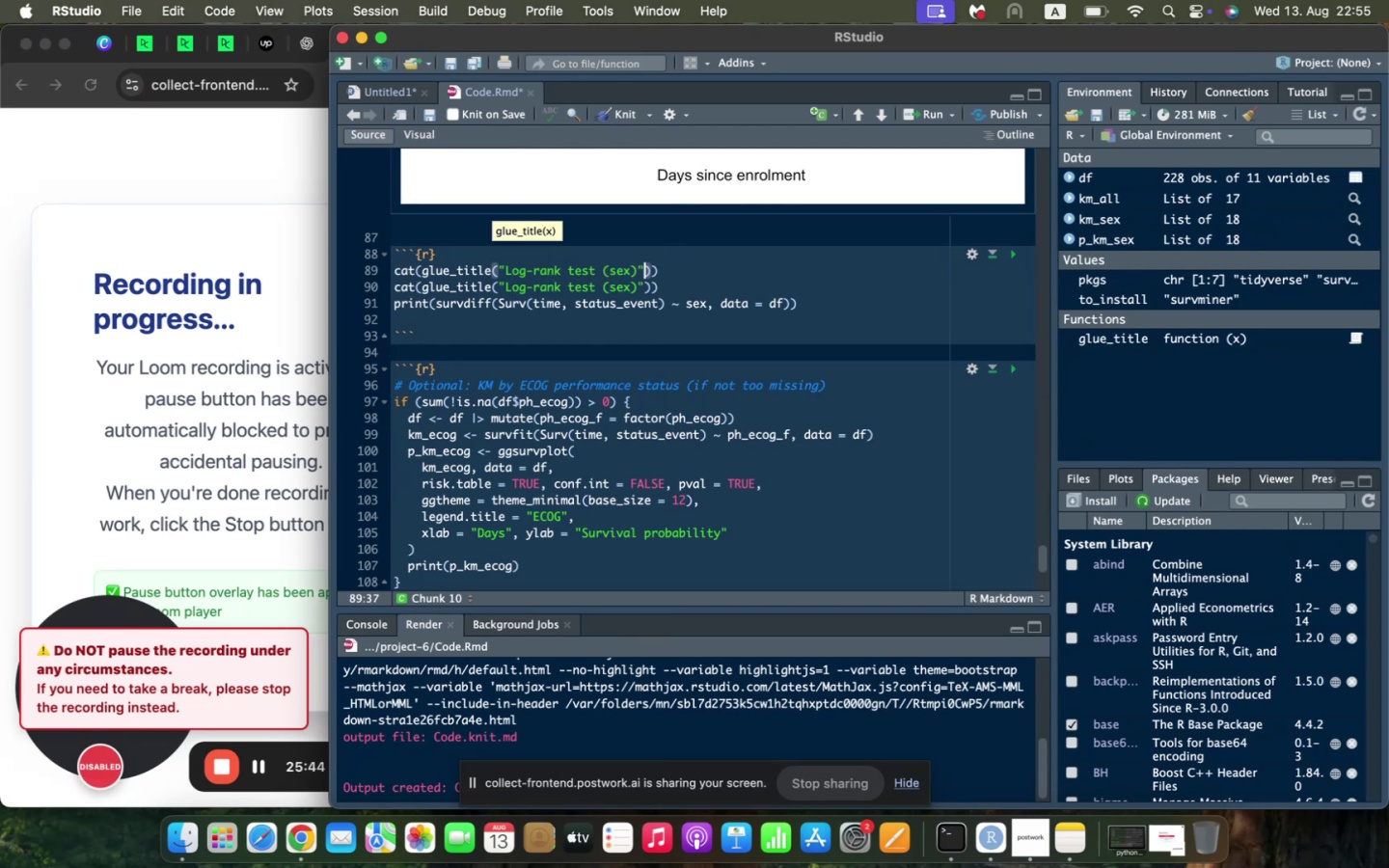 
 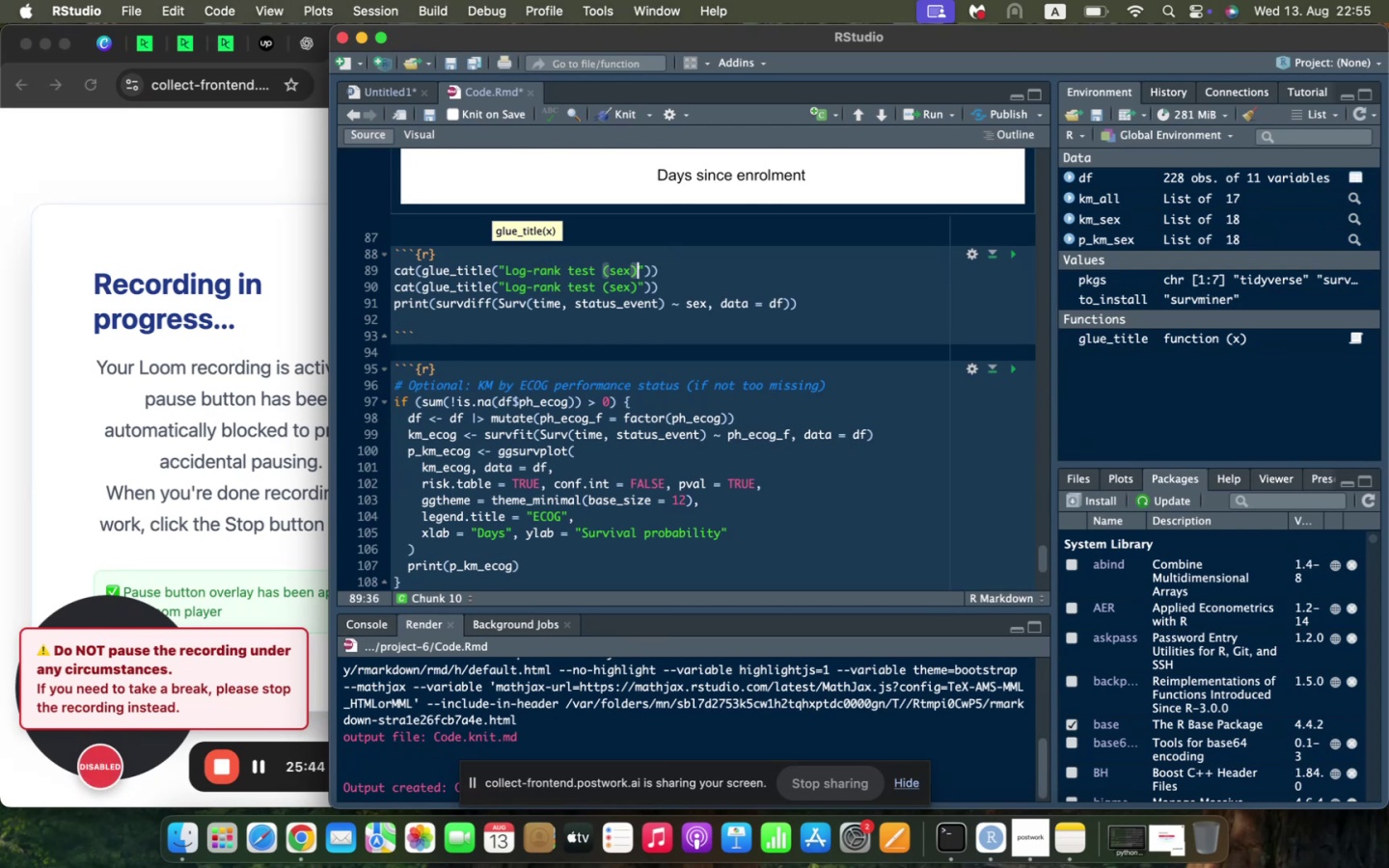 
key(ArrowRight)
 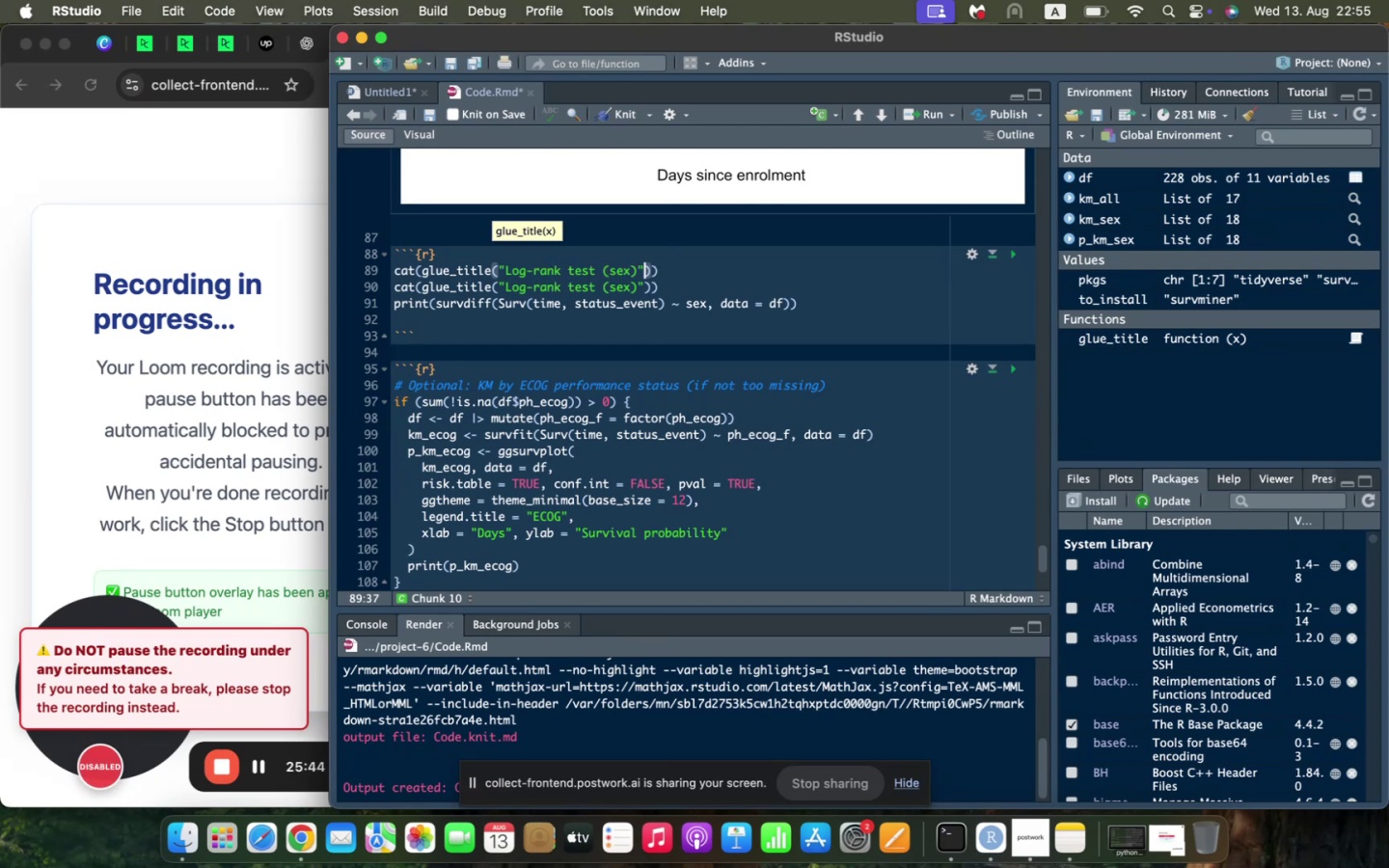 
key(ArrowRight)
 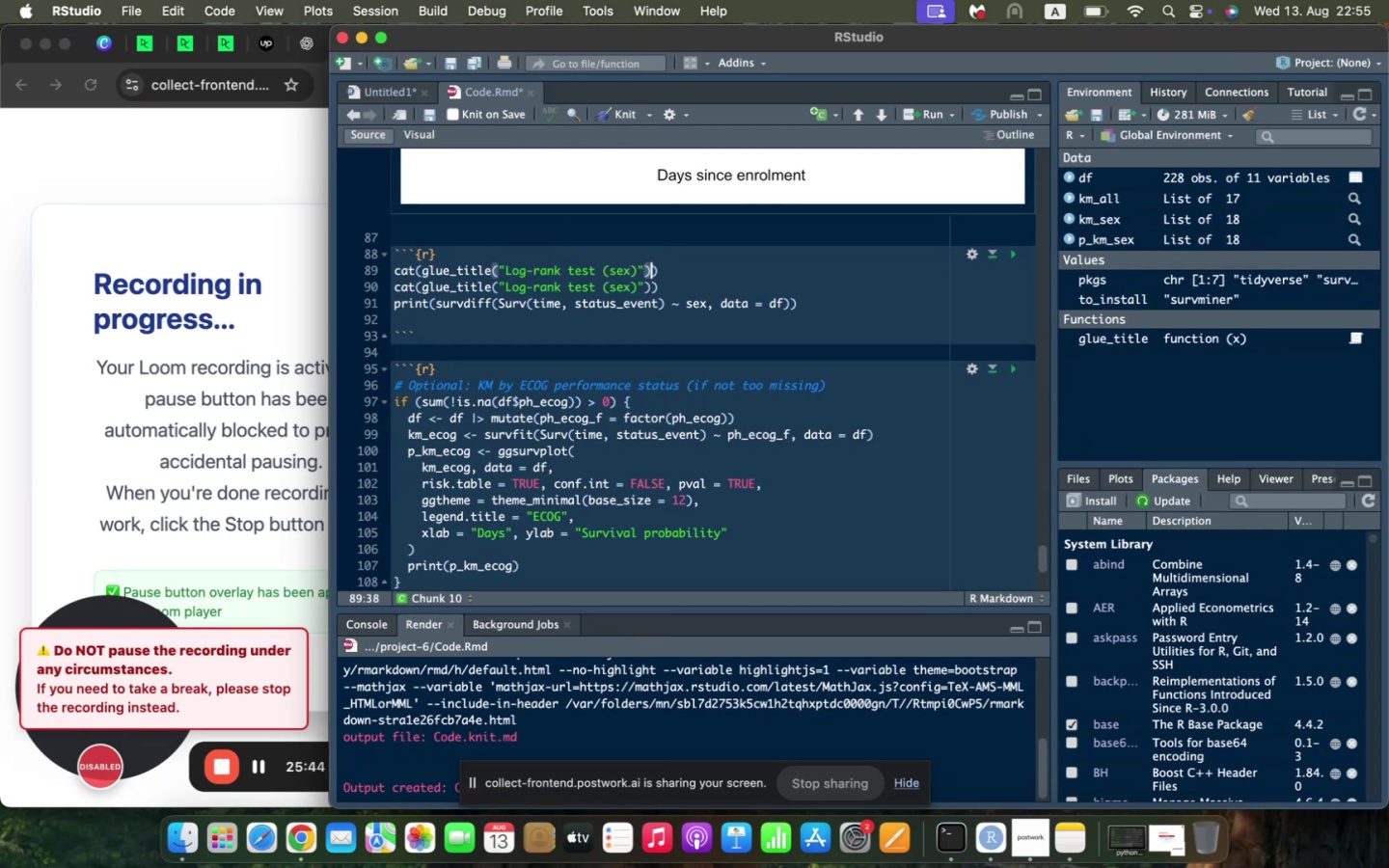 
key(ArrowRight)
 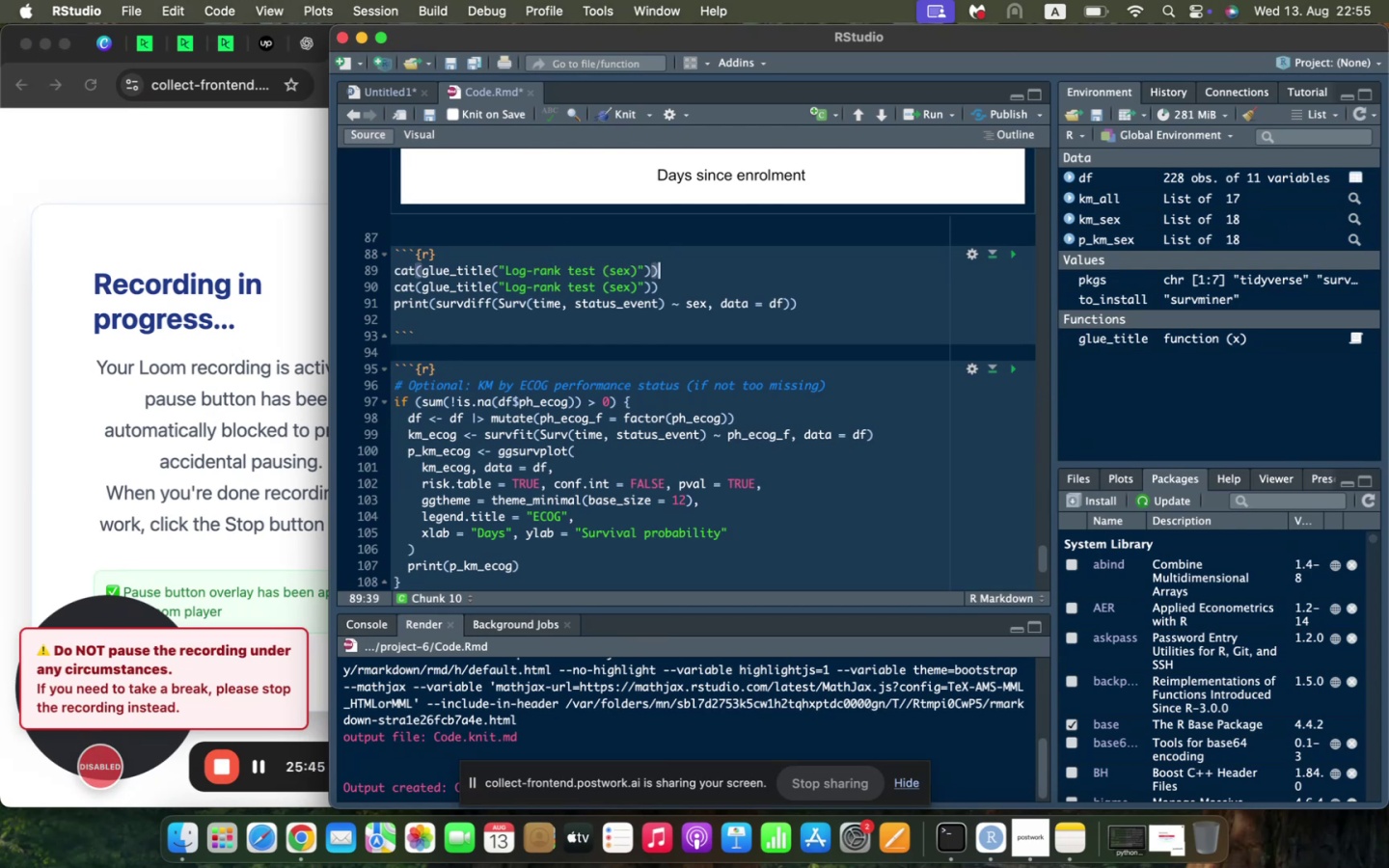 
key(Enter)
 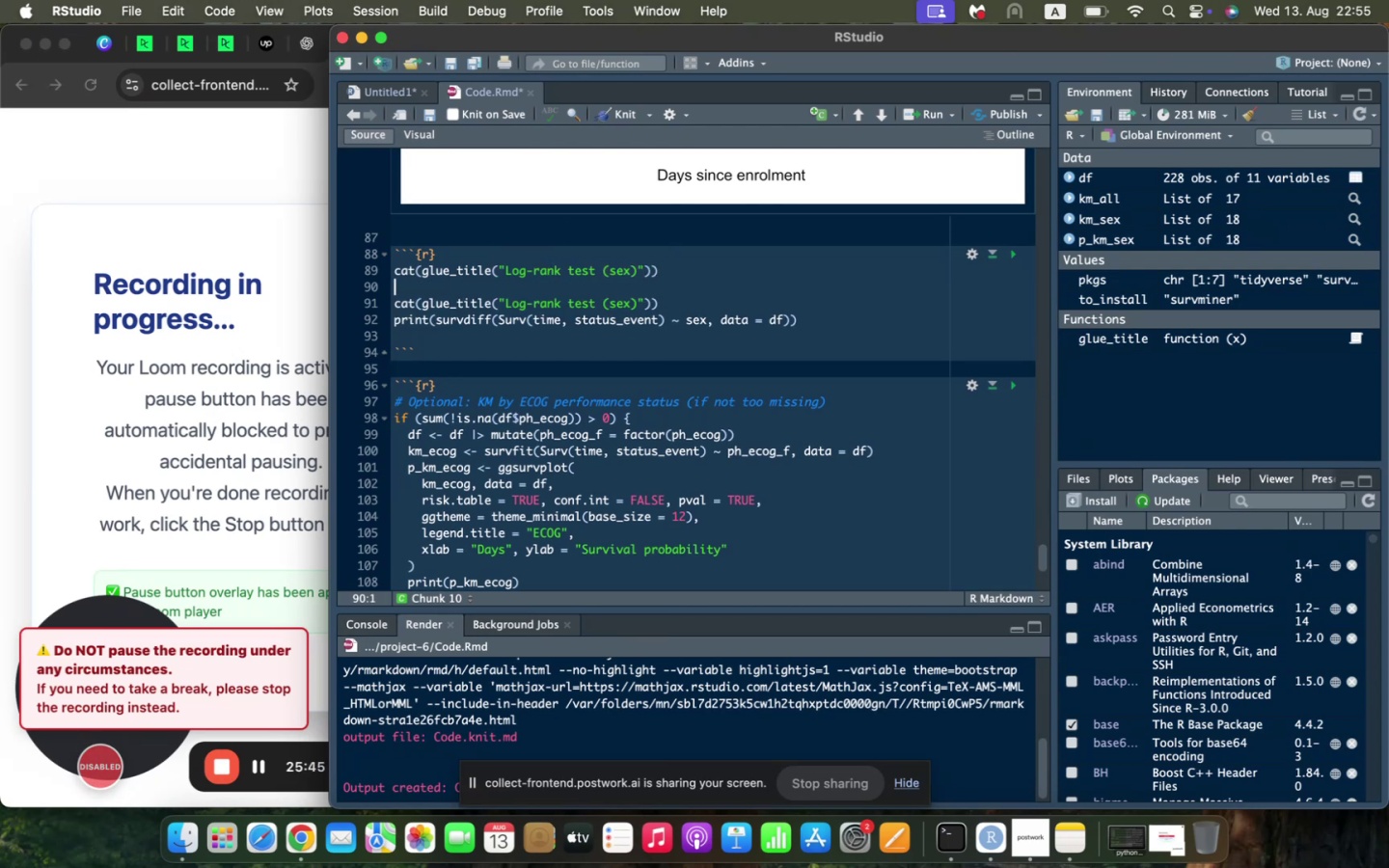 
type(print(surv_di)
 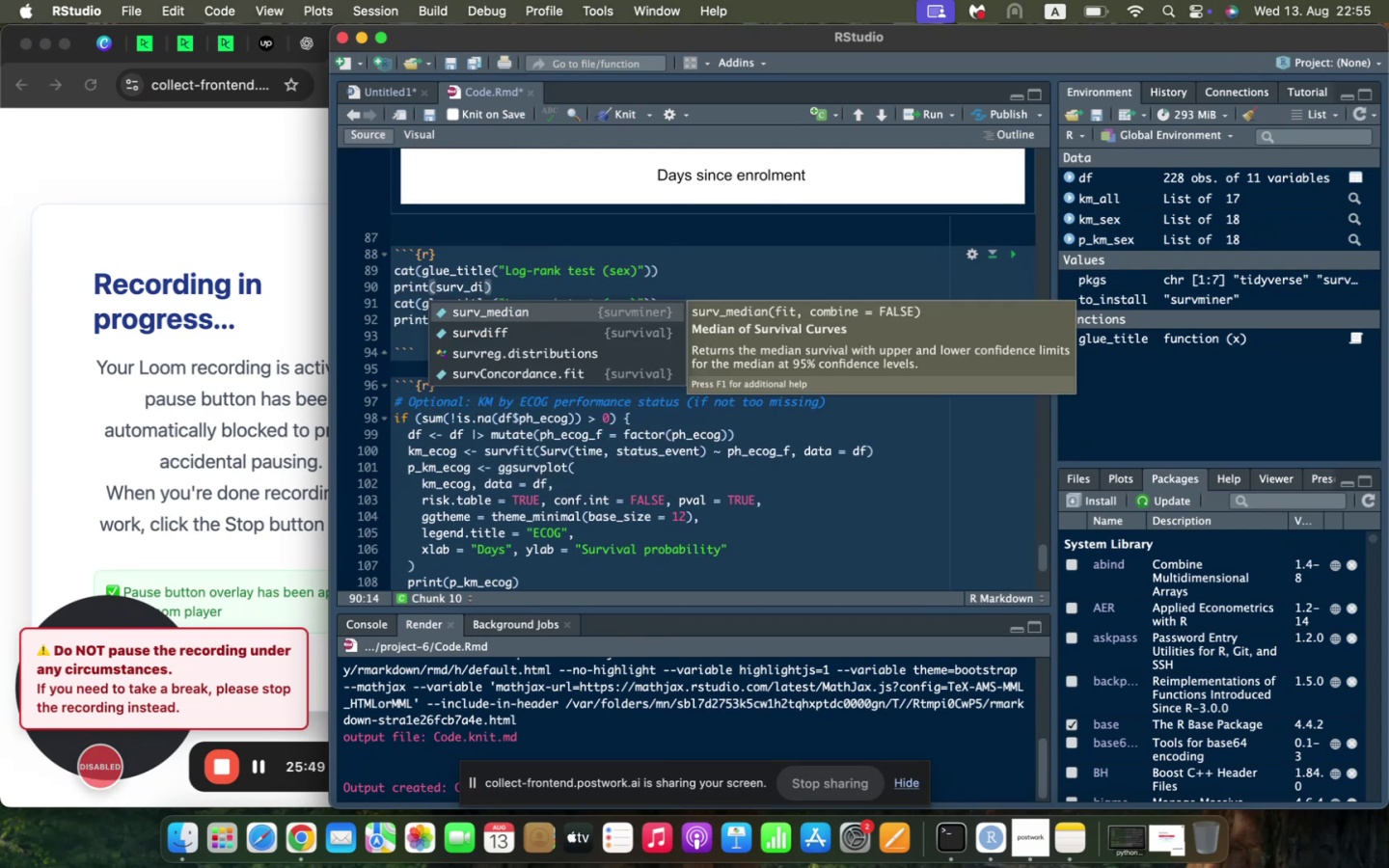 
key(ArrowDown)
 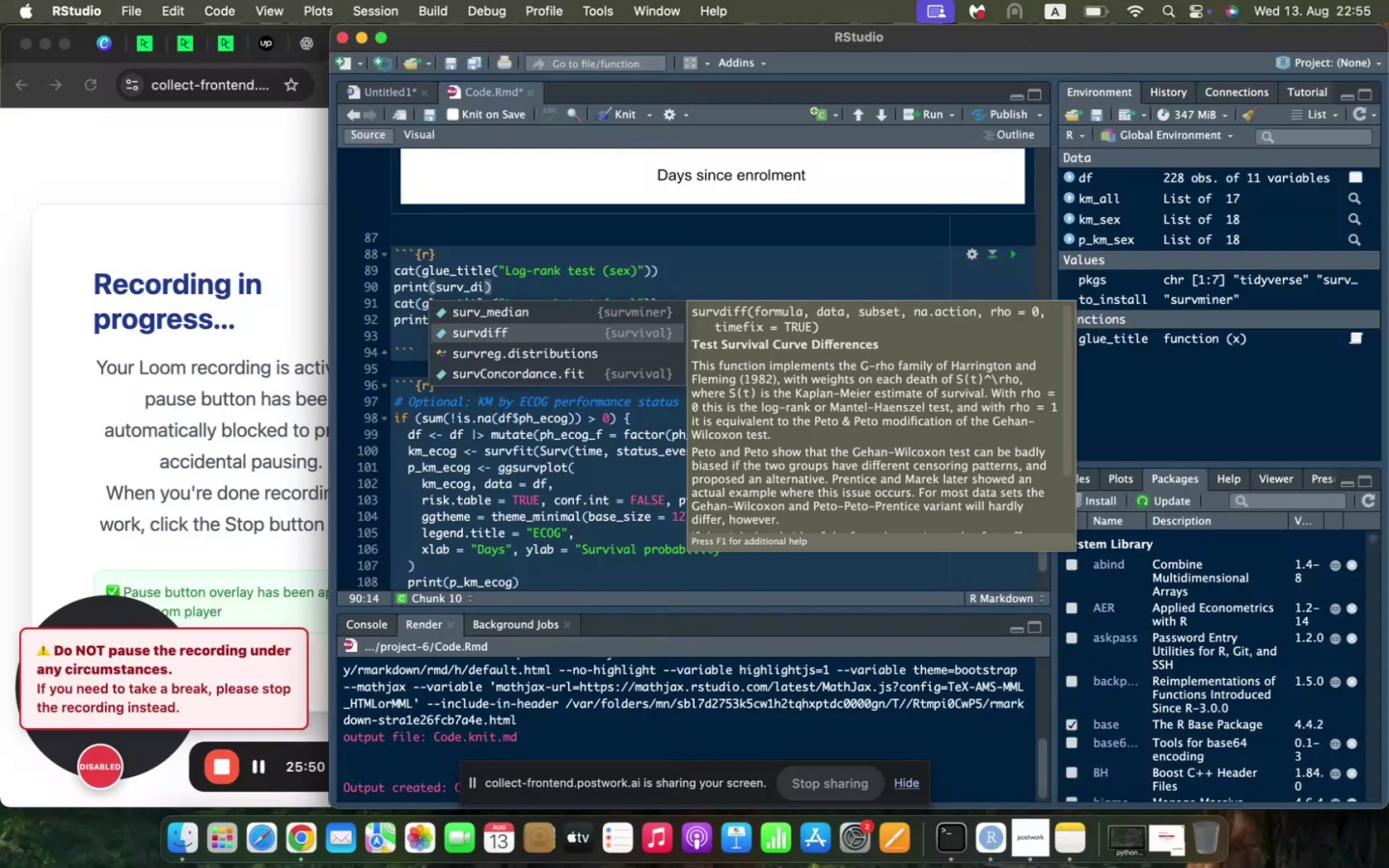 
key(Enter)
 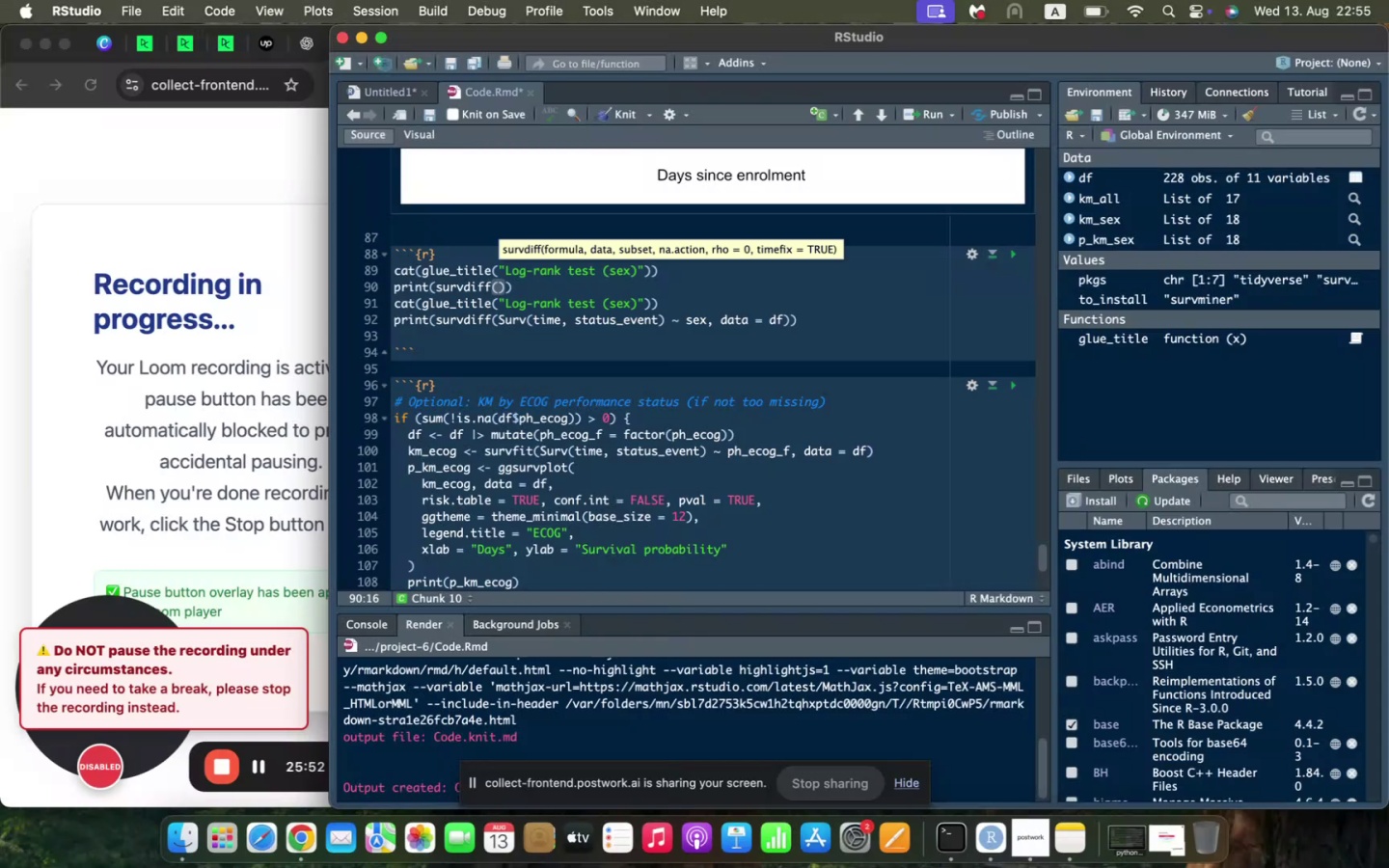 
type(Surv(time, status_event)
 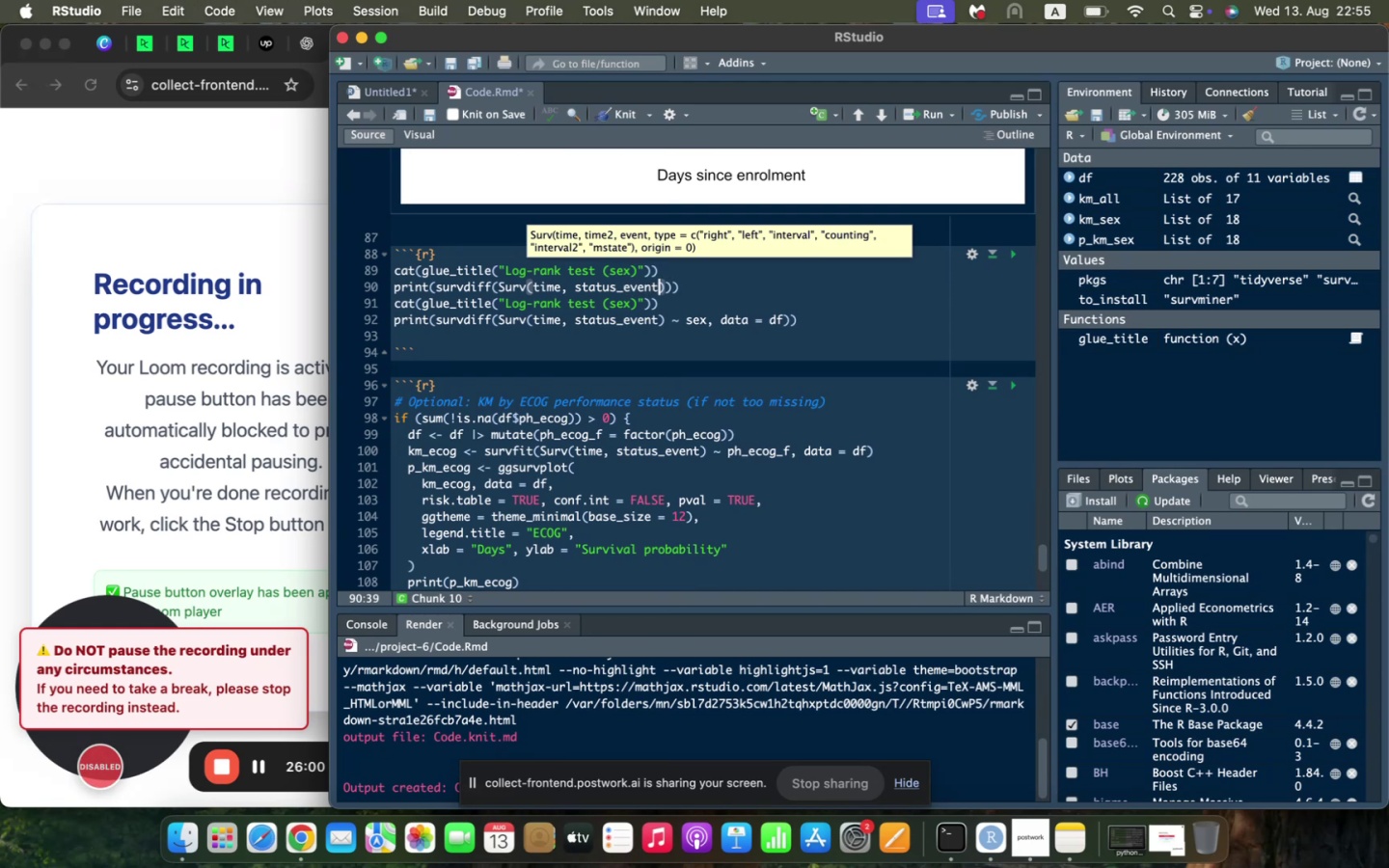 
key(ArrowRight)
 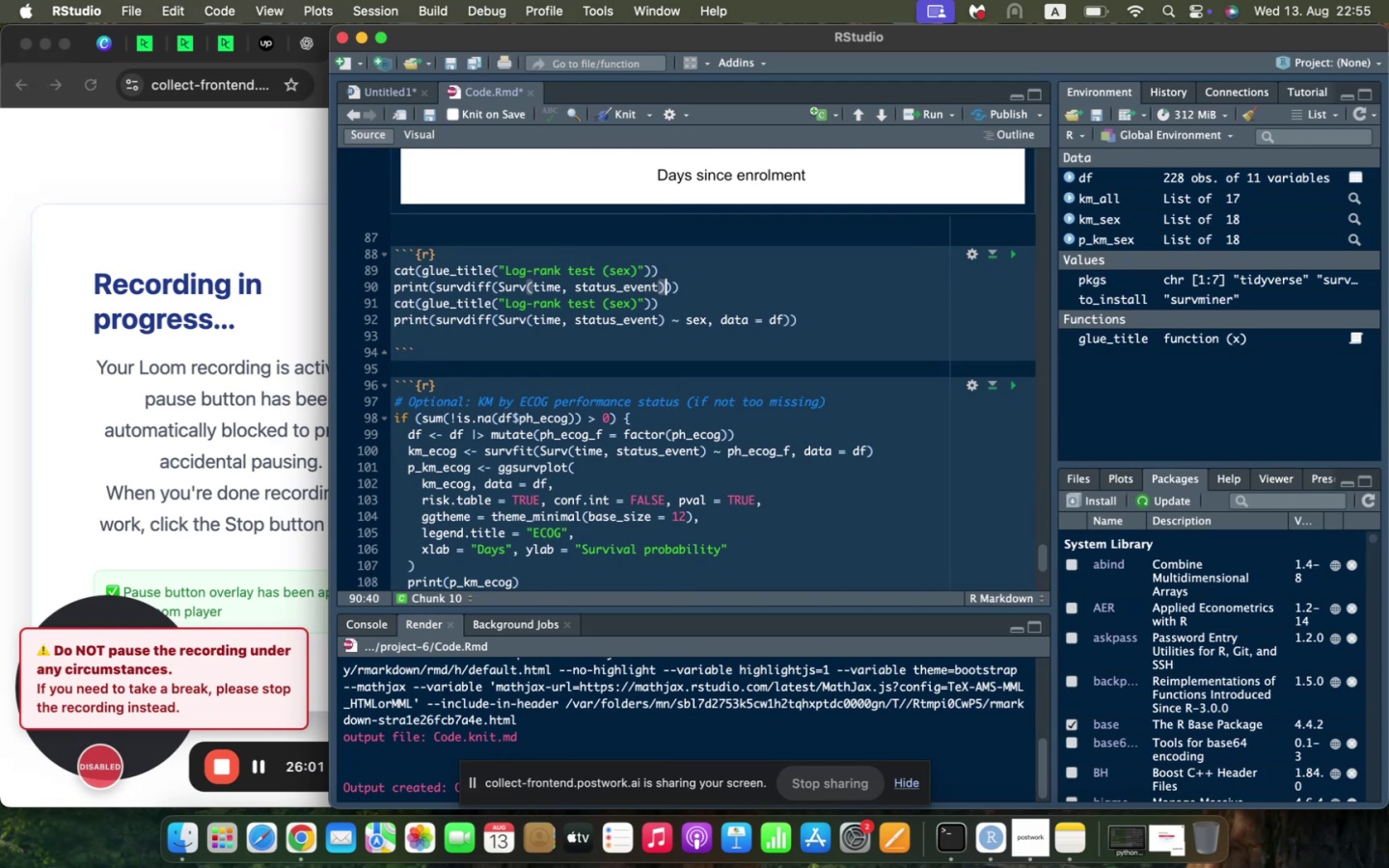 
type( ~ sex, data = df)
 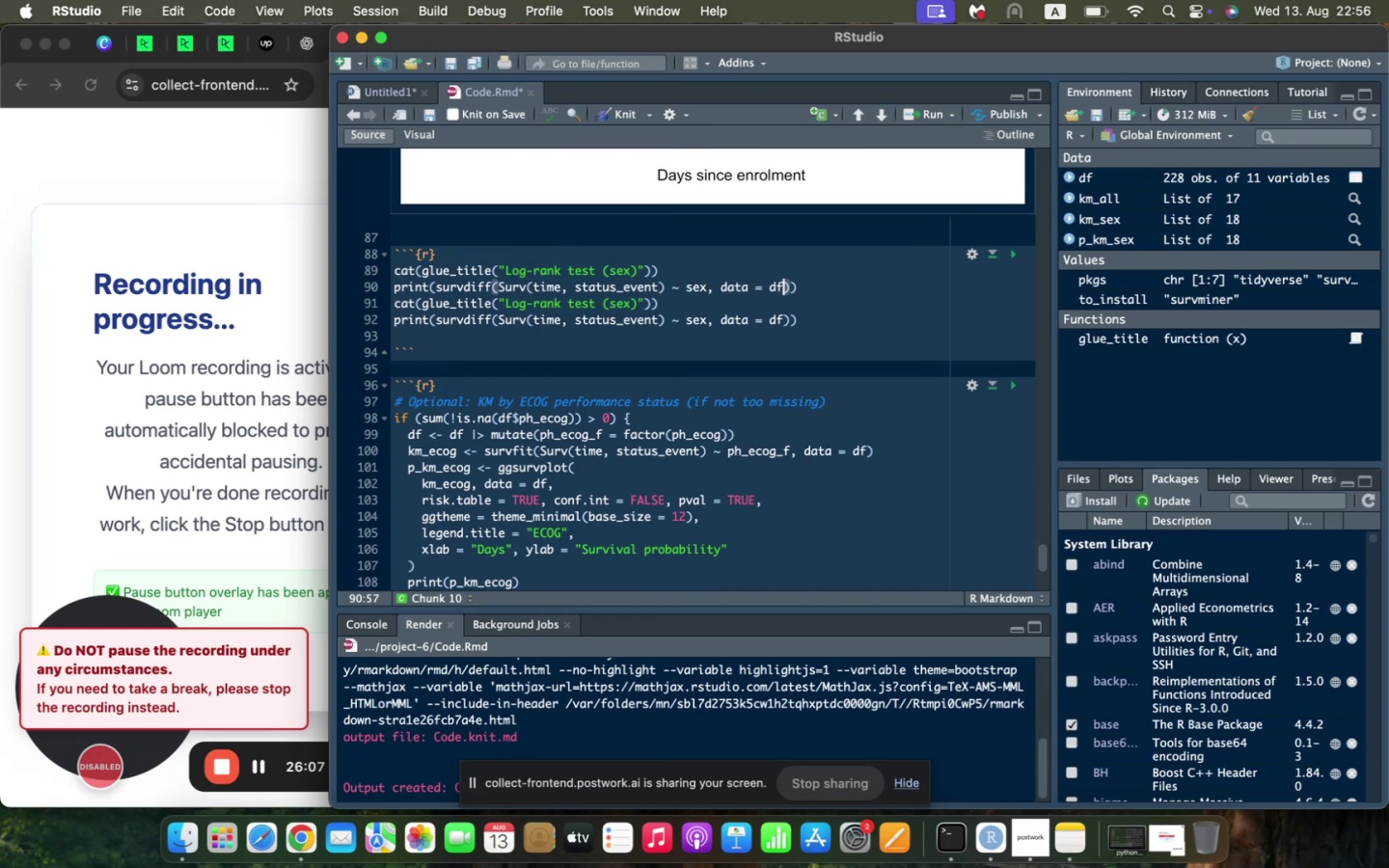 
key(ArrowRight)
 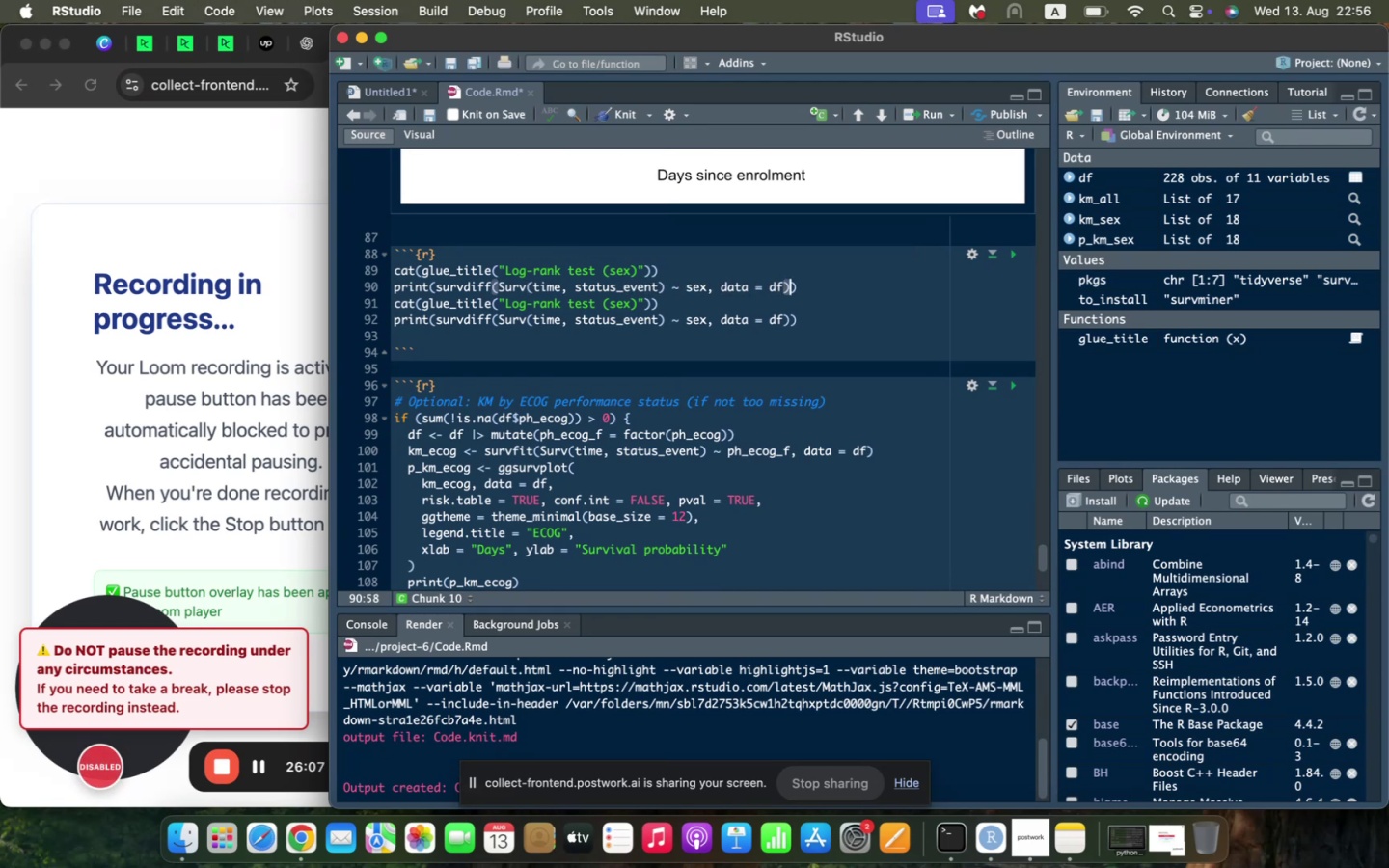 
key(ArrowRight)
 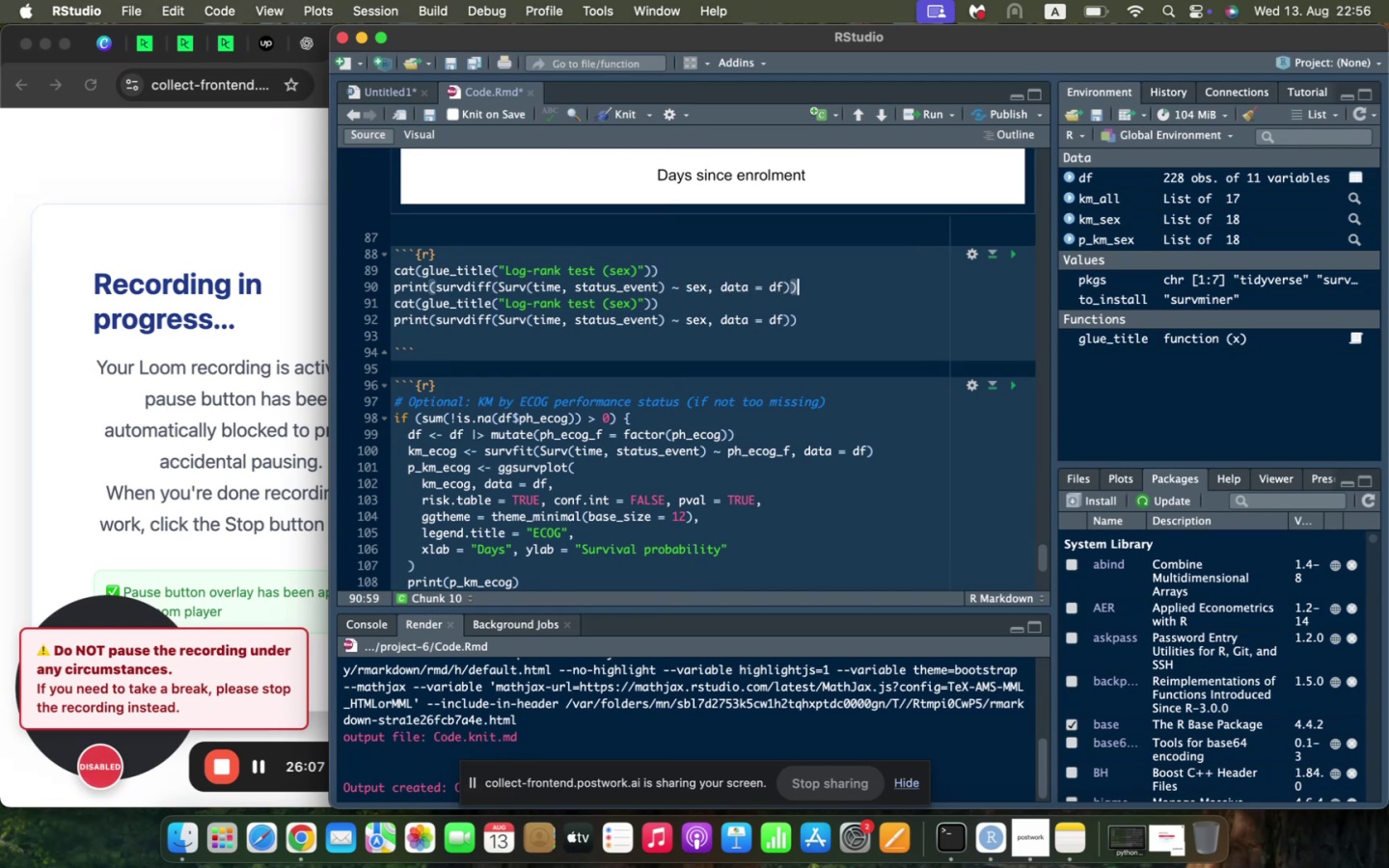 
key(Shift+ArrowDown)
 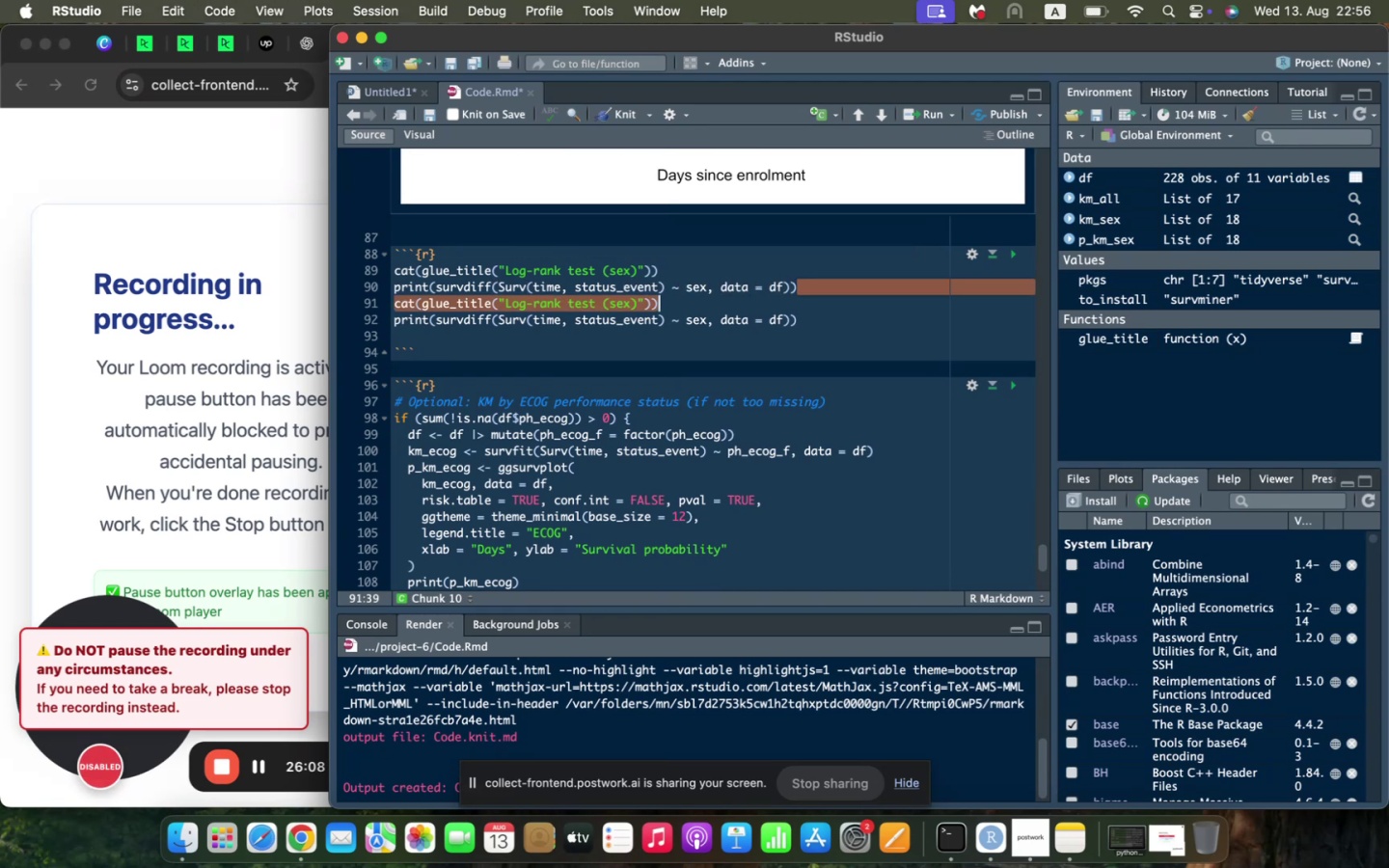 
key(Shift+ArrowDown)
 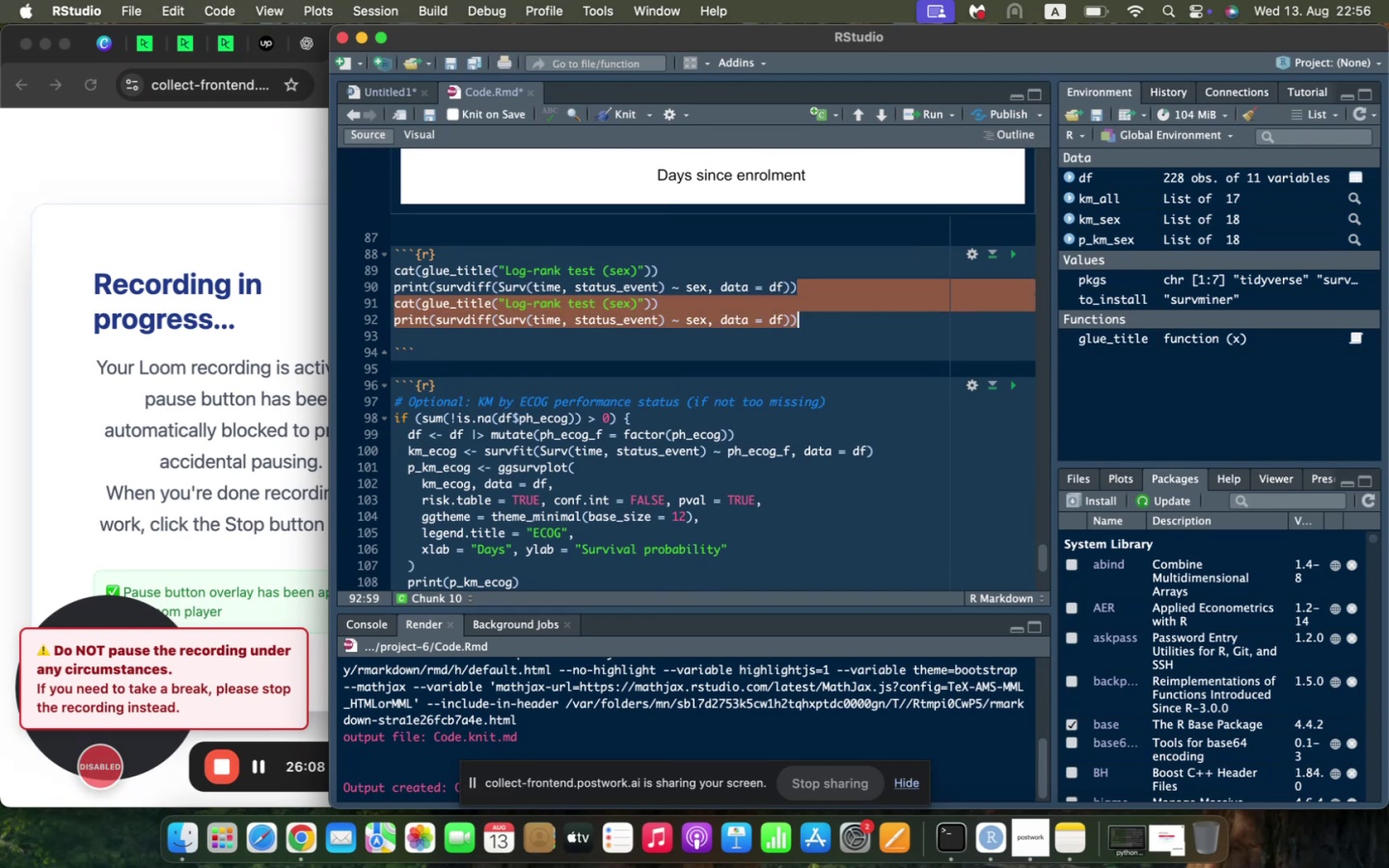 
key(Backspace)
 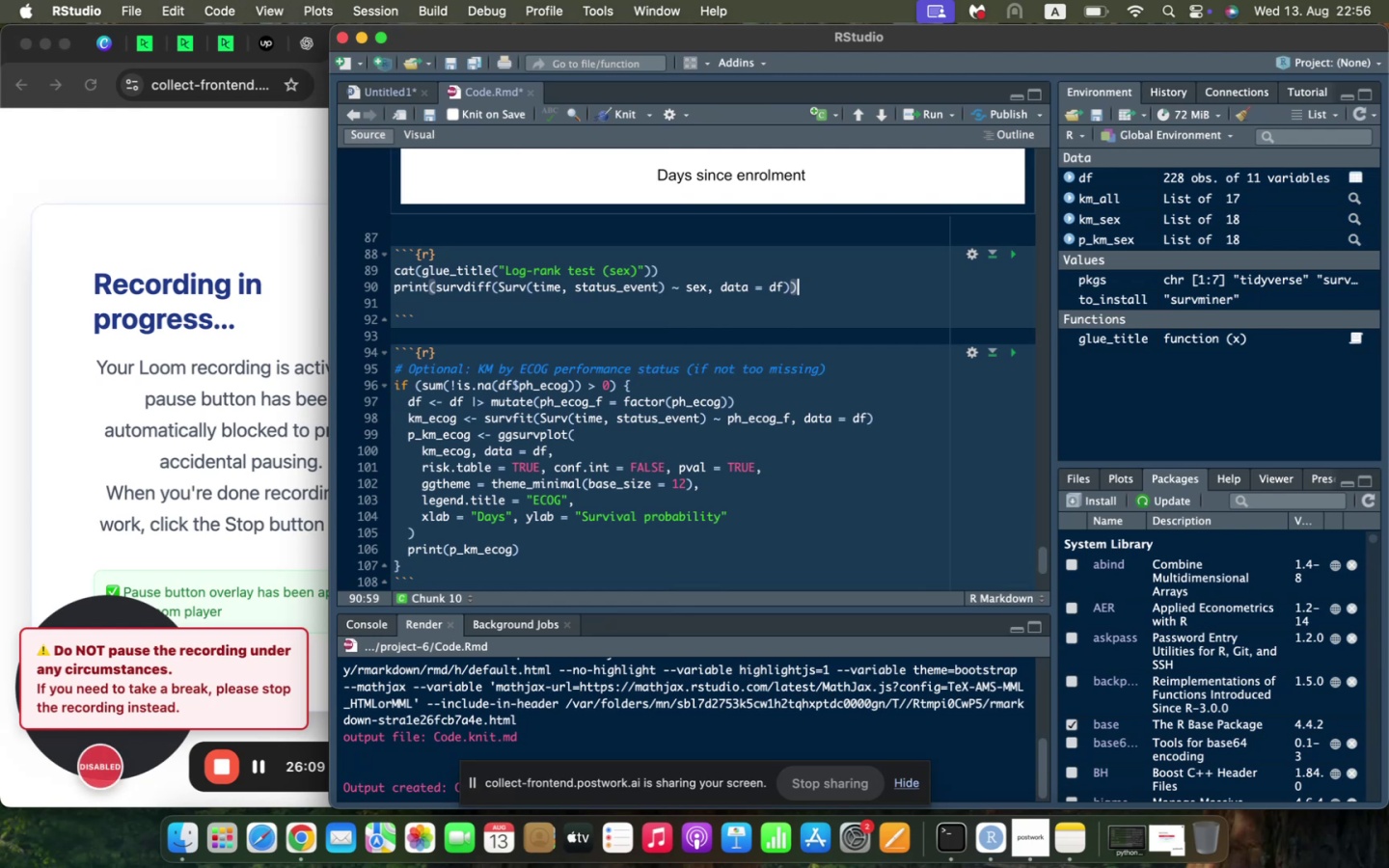 
key(ArrowDown)
 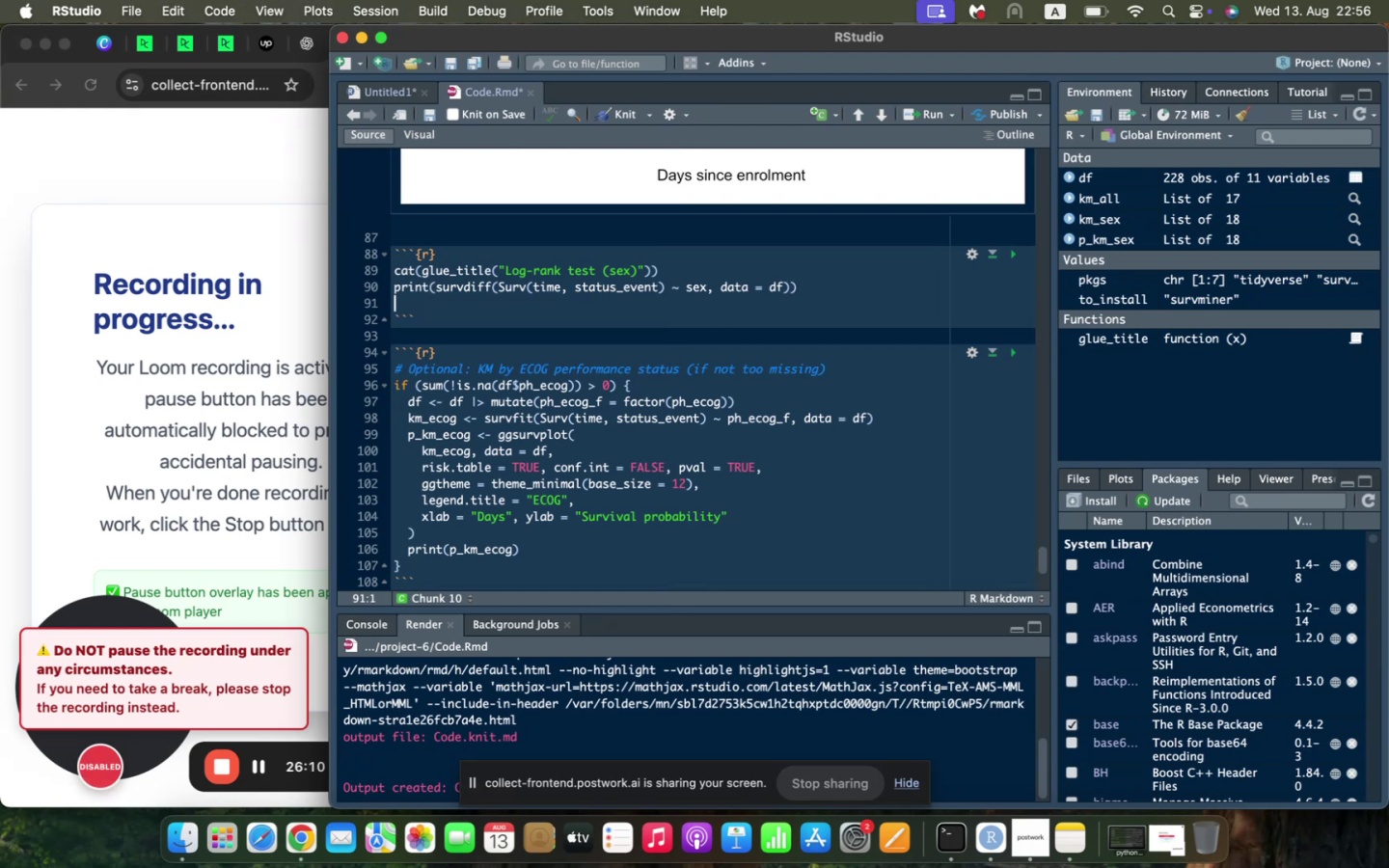 
key(Backspace)
 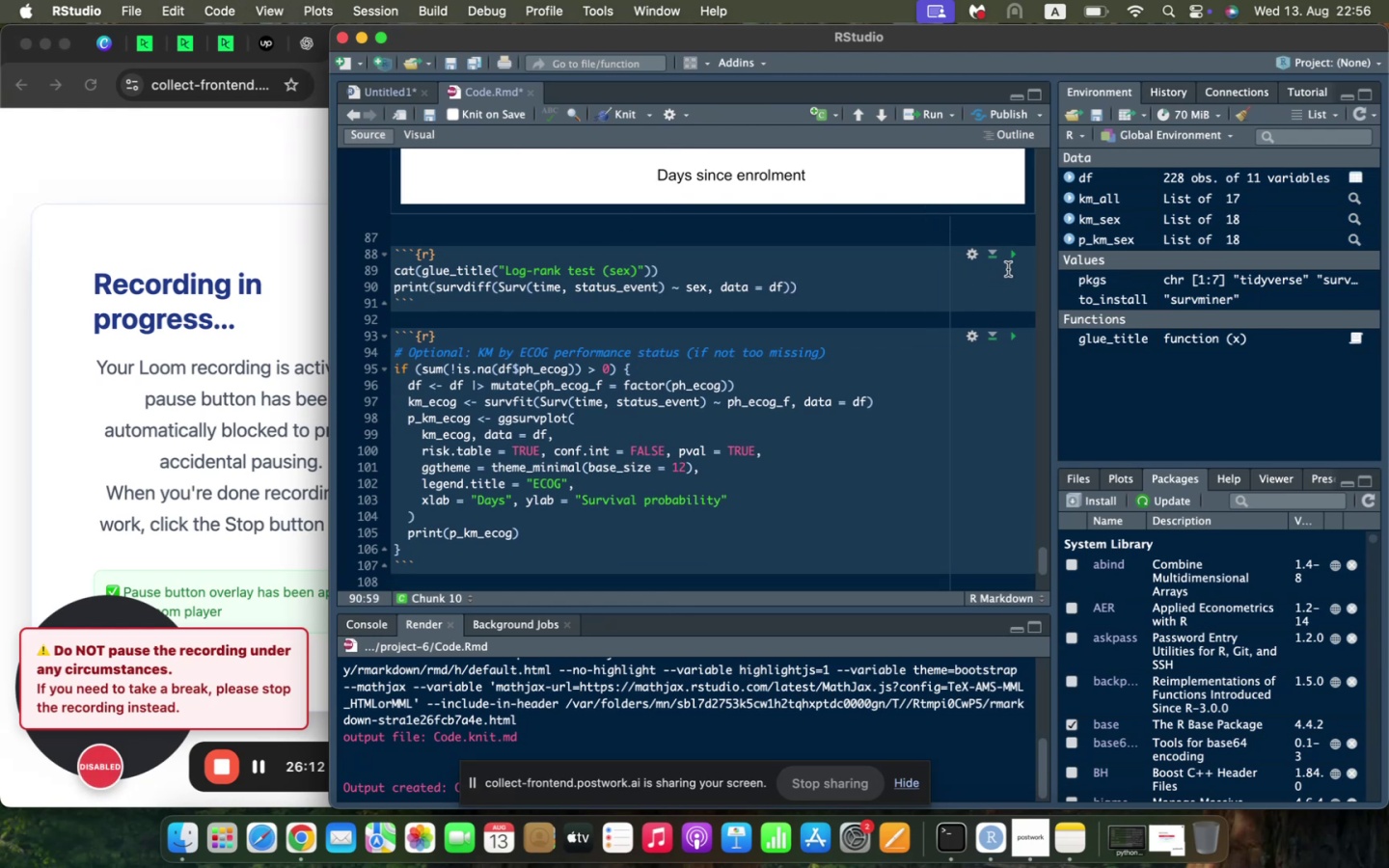 
left_click([1012, 257])
 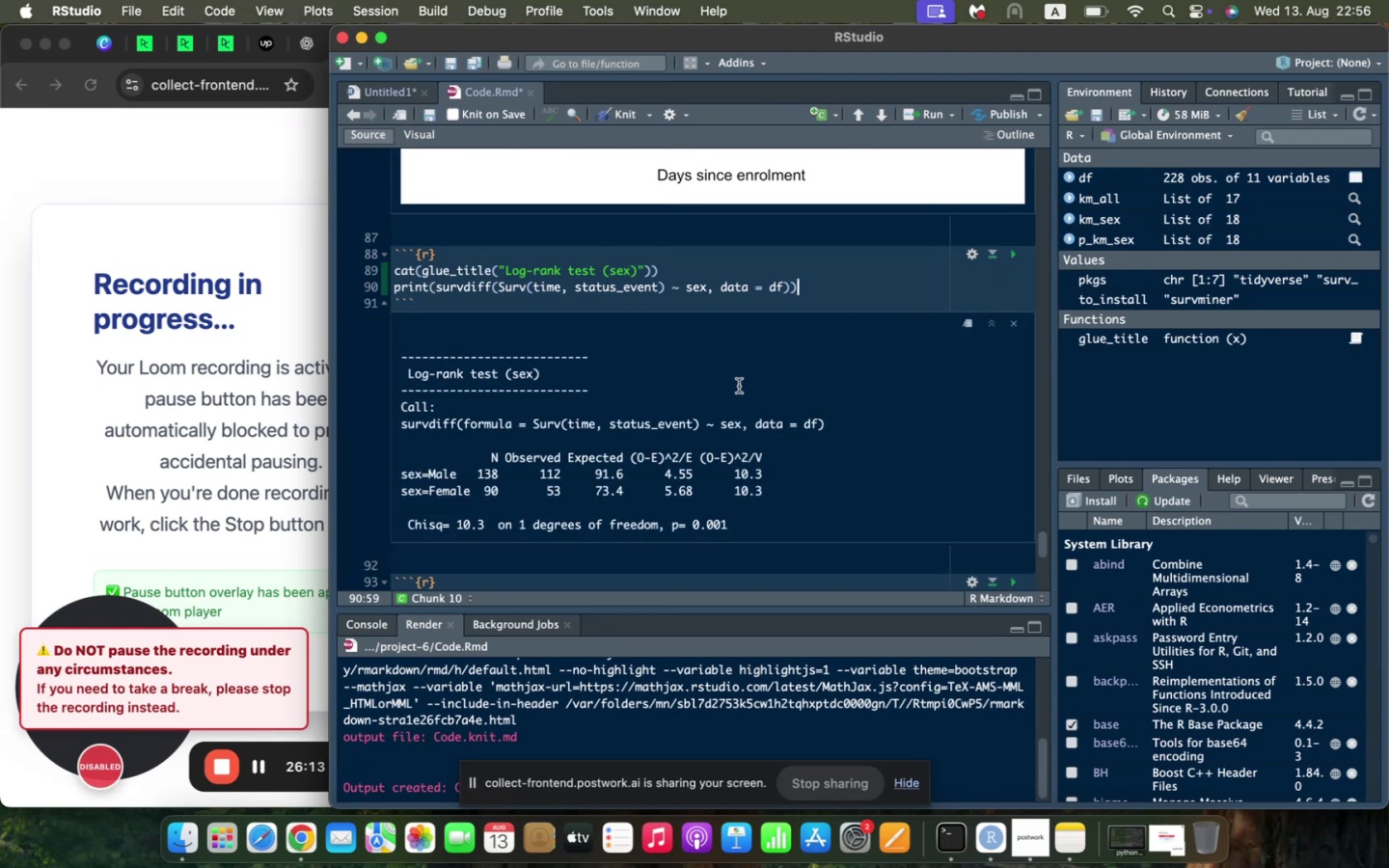 
scroll: coordinate [739, 386], scroll_direction: none, amount: 0.0
 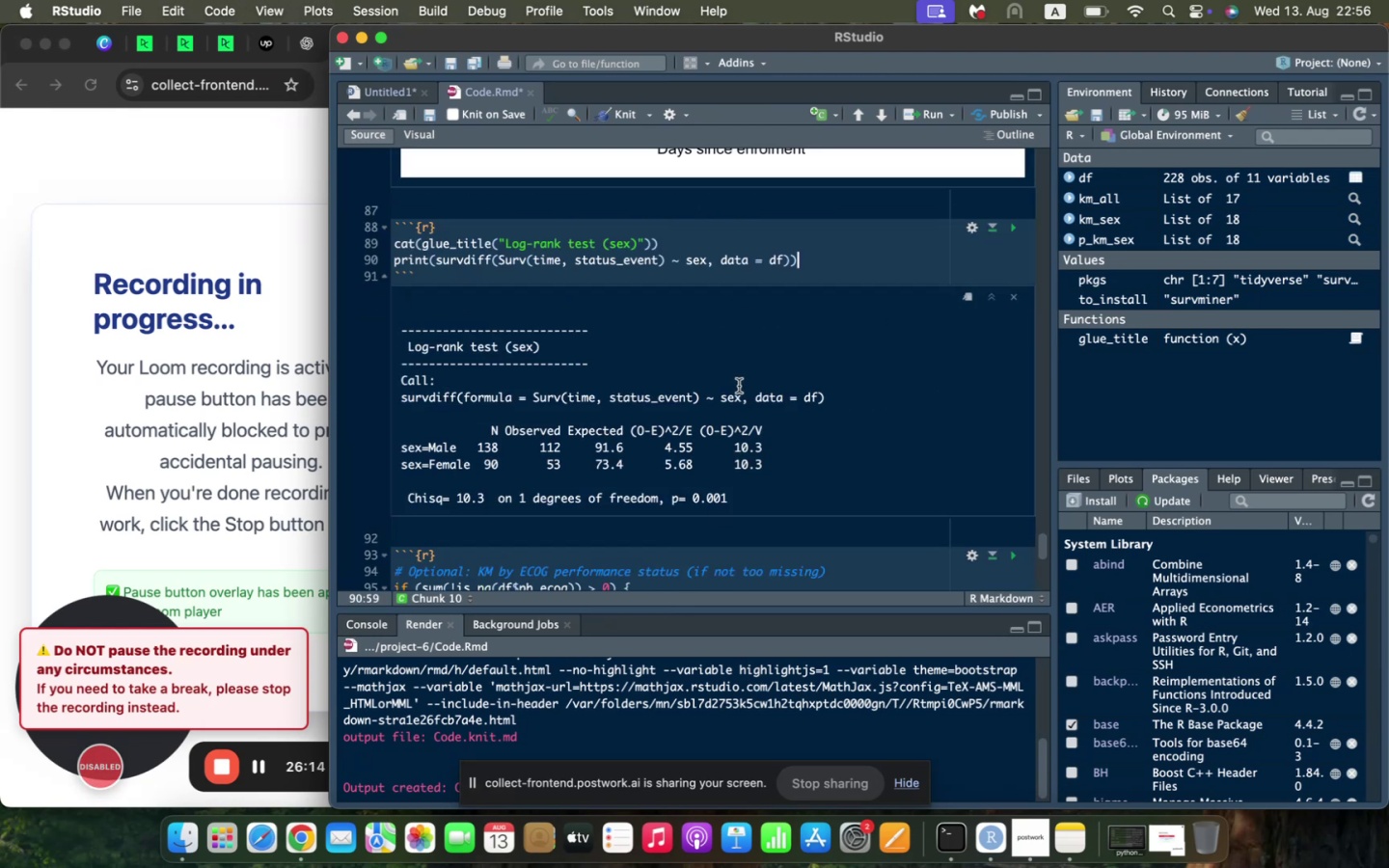 
scroll: coordinate [739, 385], scroll_direction: down, amount: 6.0
 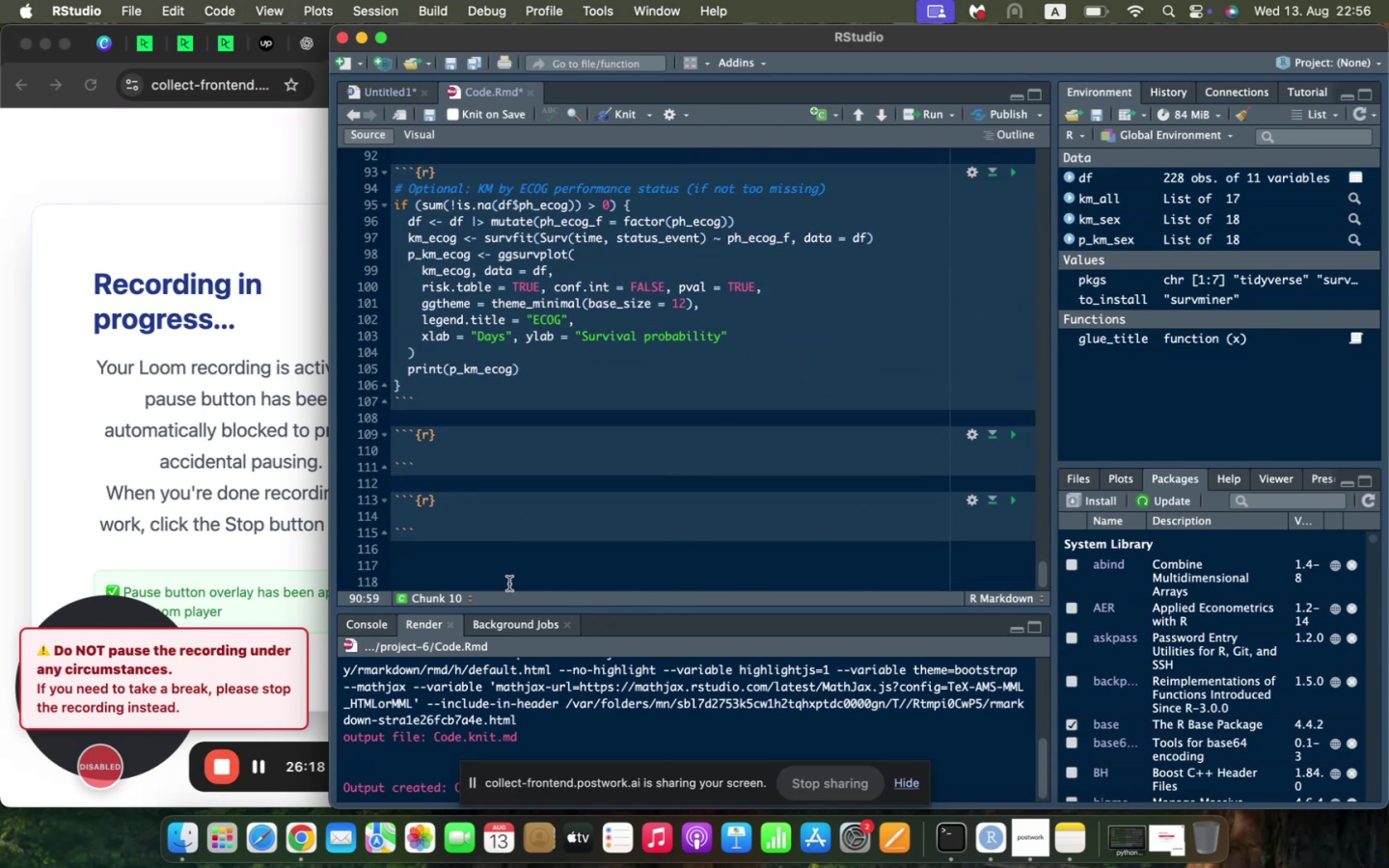 
left_click_drag(start_coordinate=[509, 566], to_coordinate=[386, 437])
 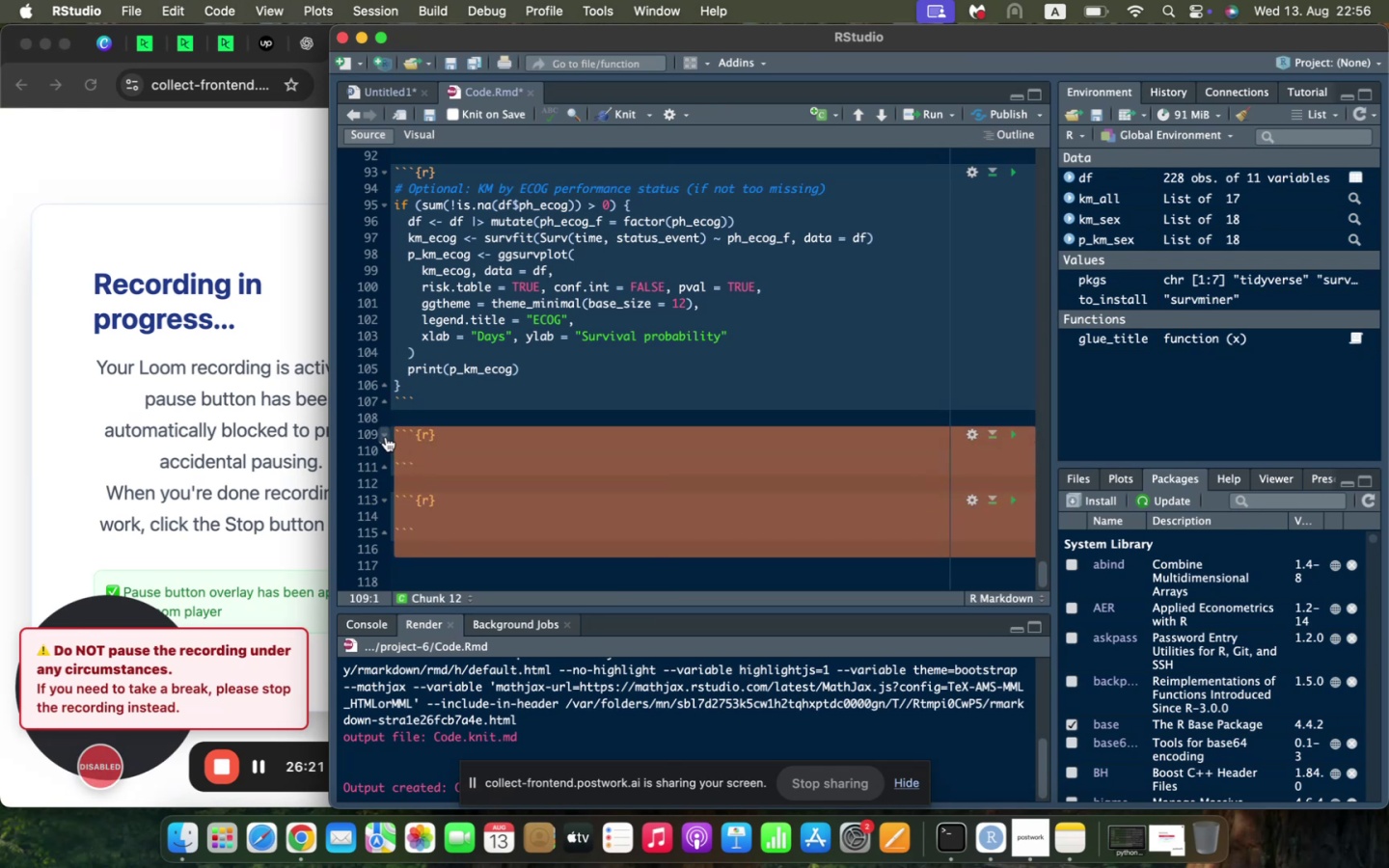 
key(Meta+C)
 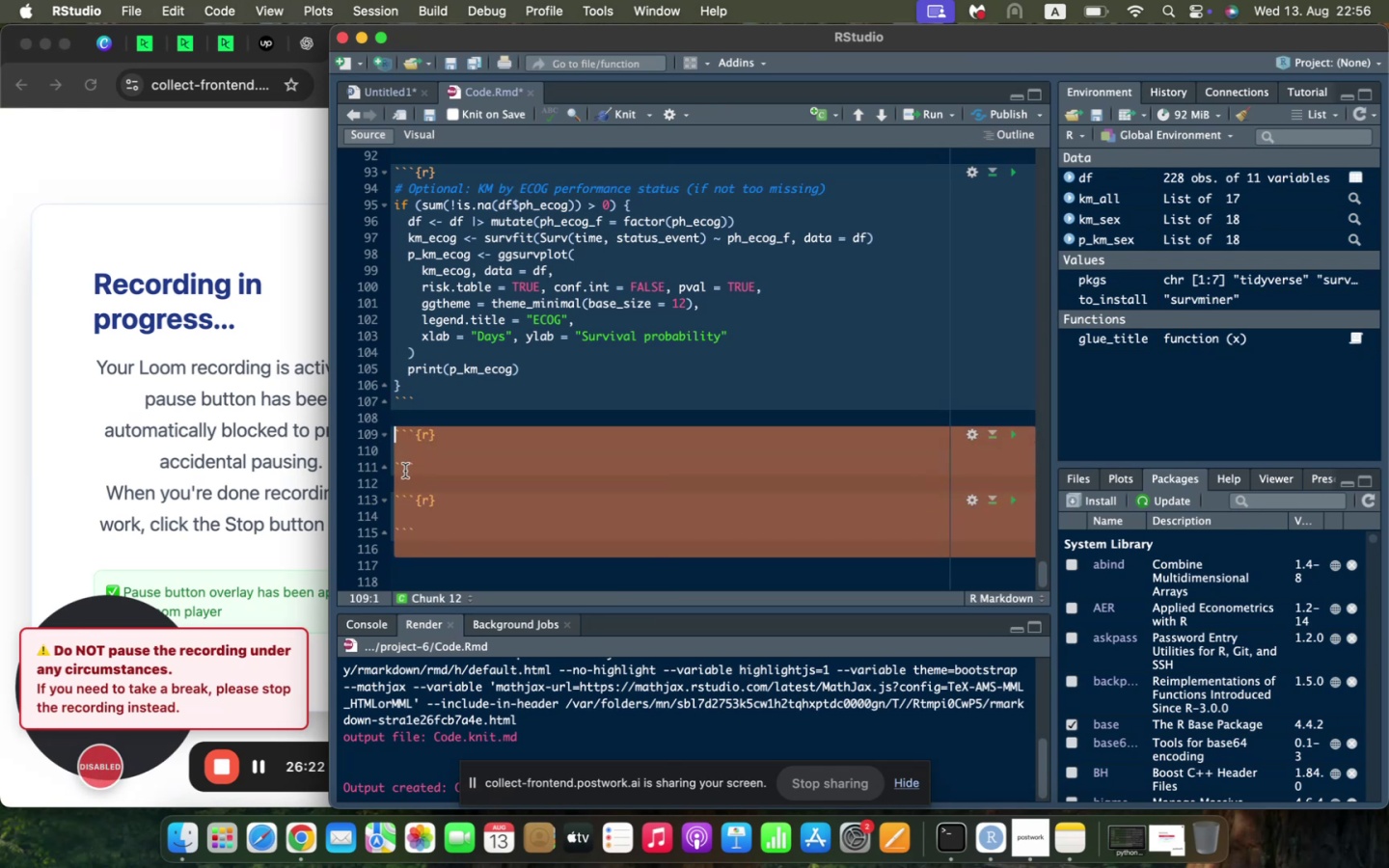 
key(ArrowDown)
 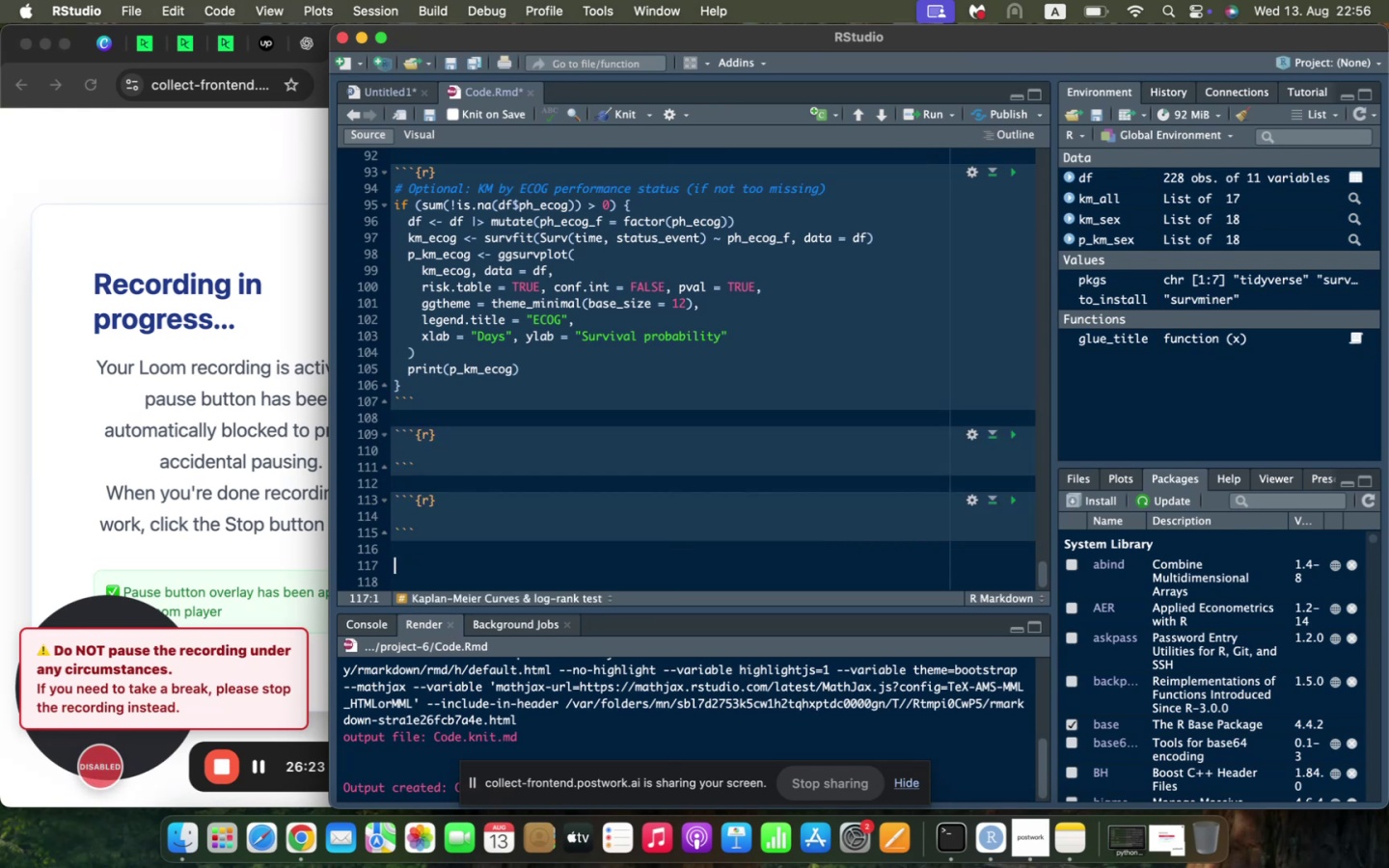 
key(Meta+V)
 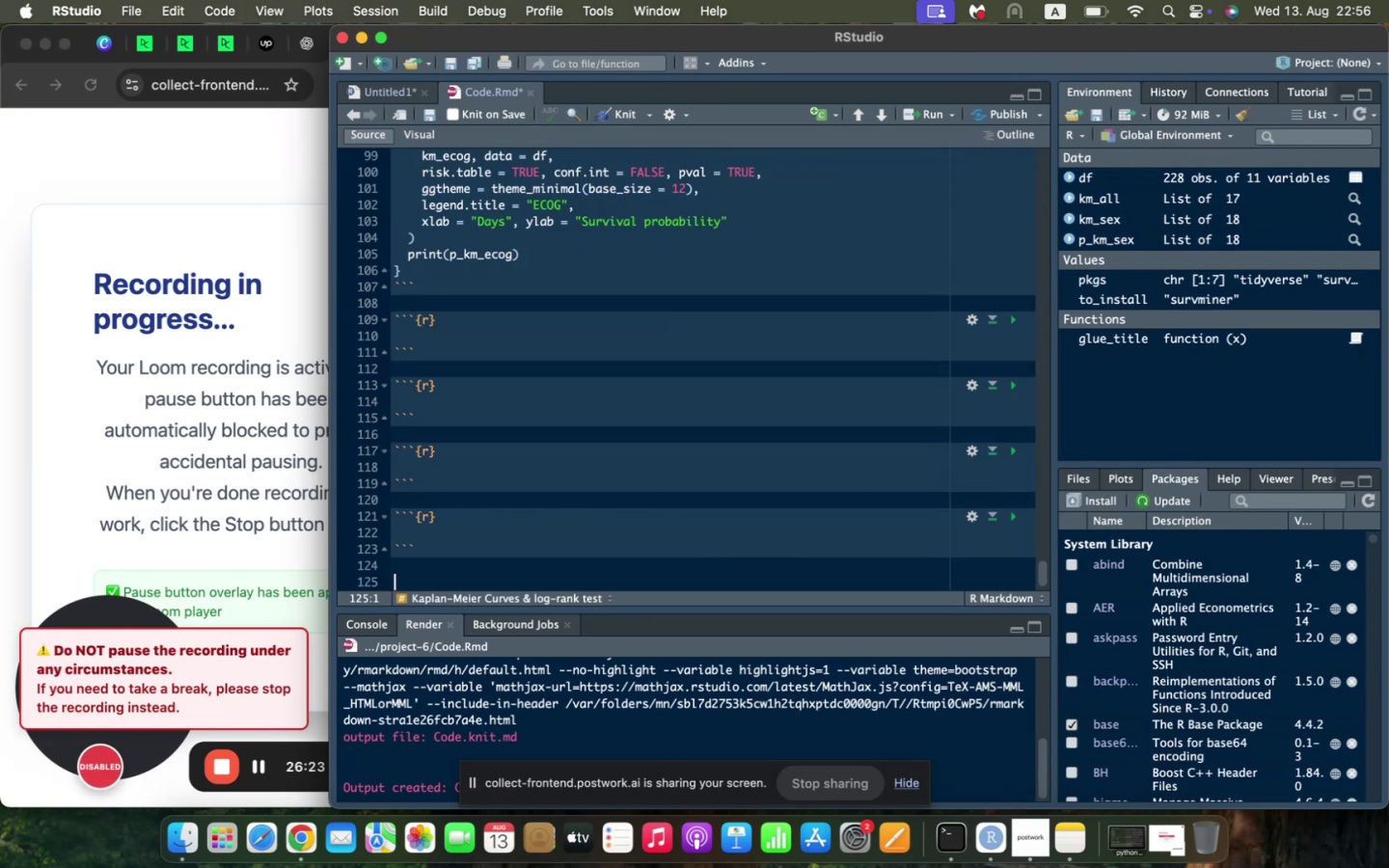 
key(Meta+V)
 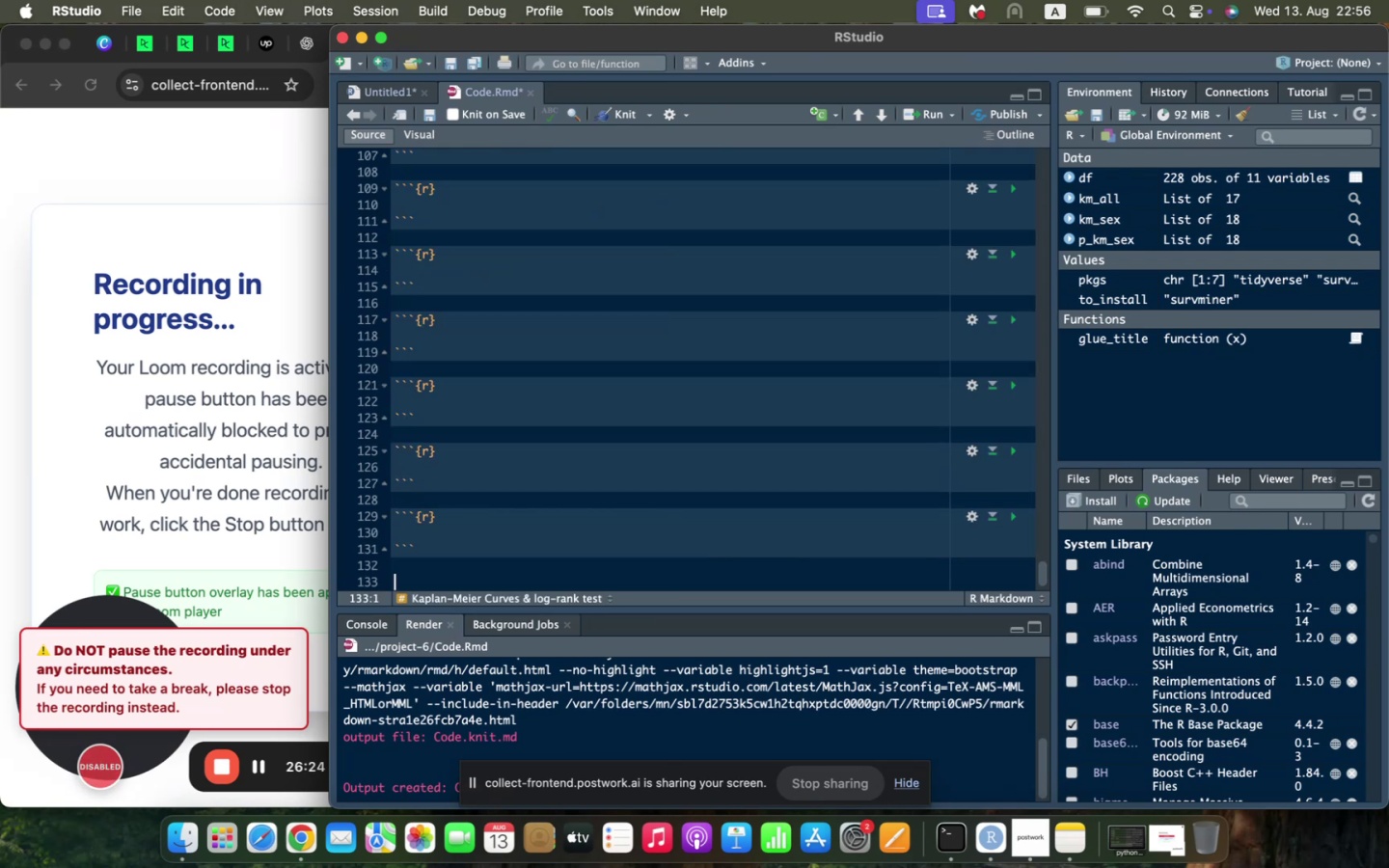 
key(Meta+V)
 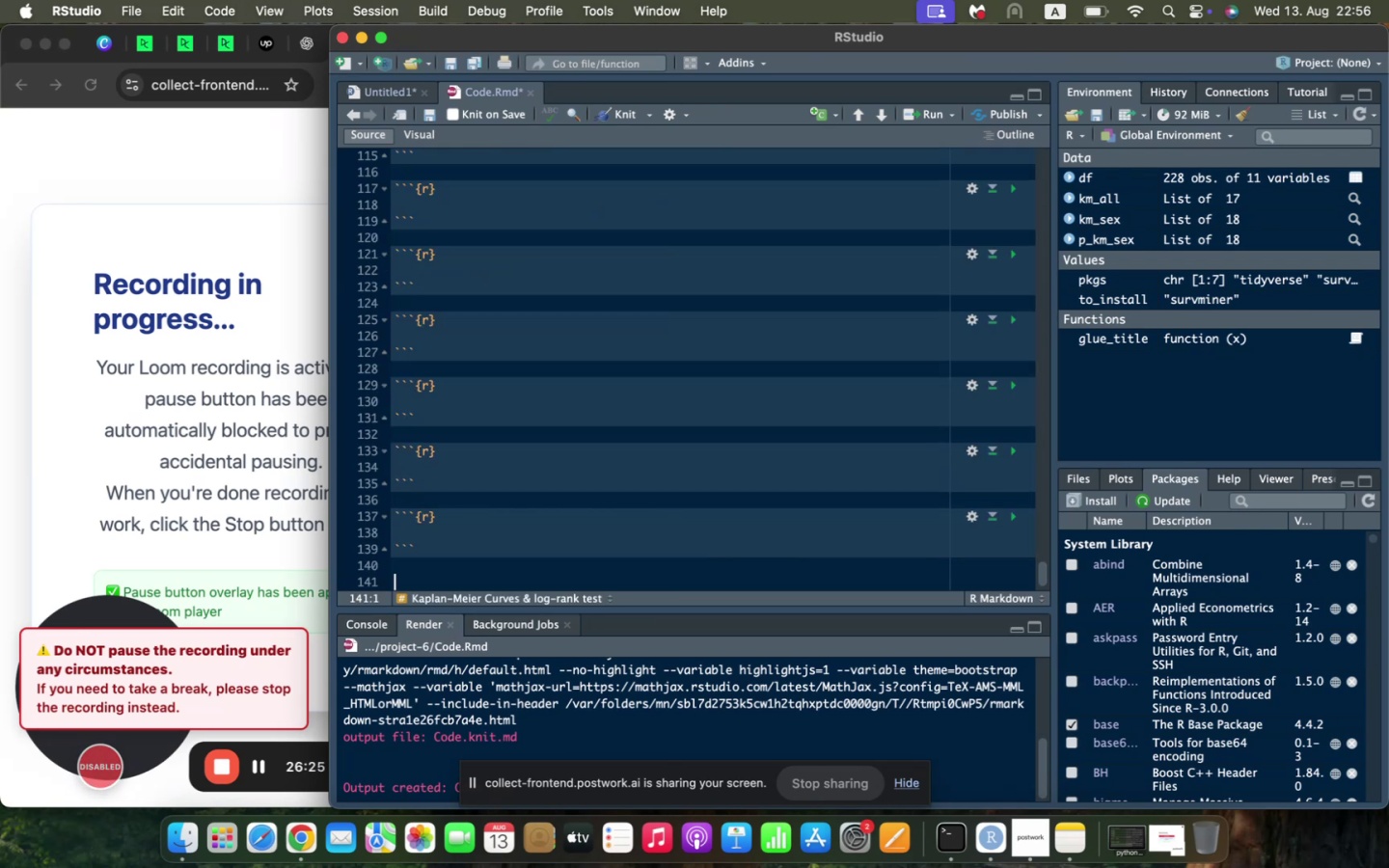 
key(Meta+V)
 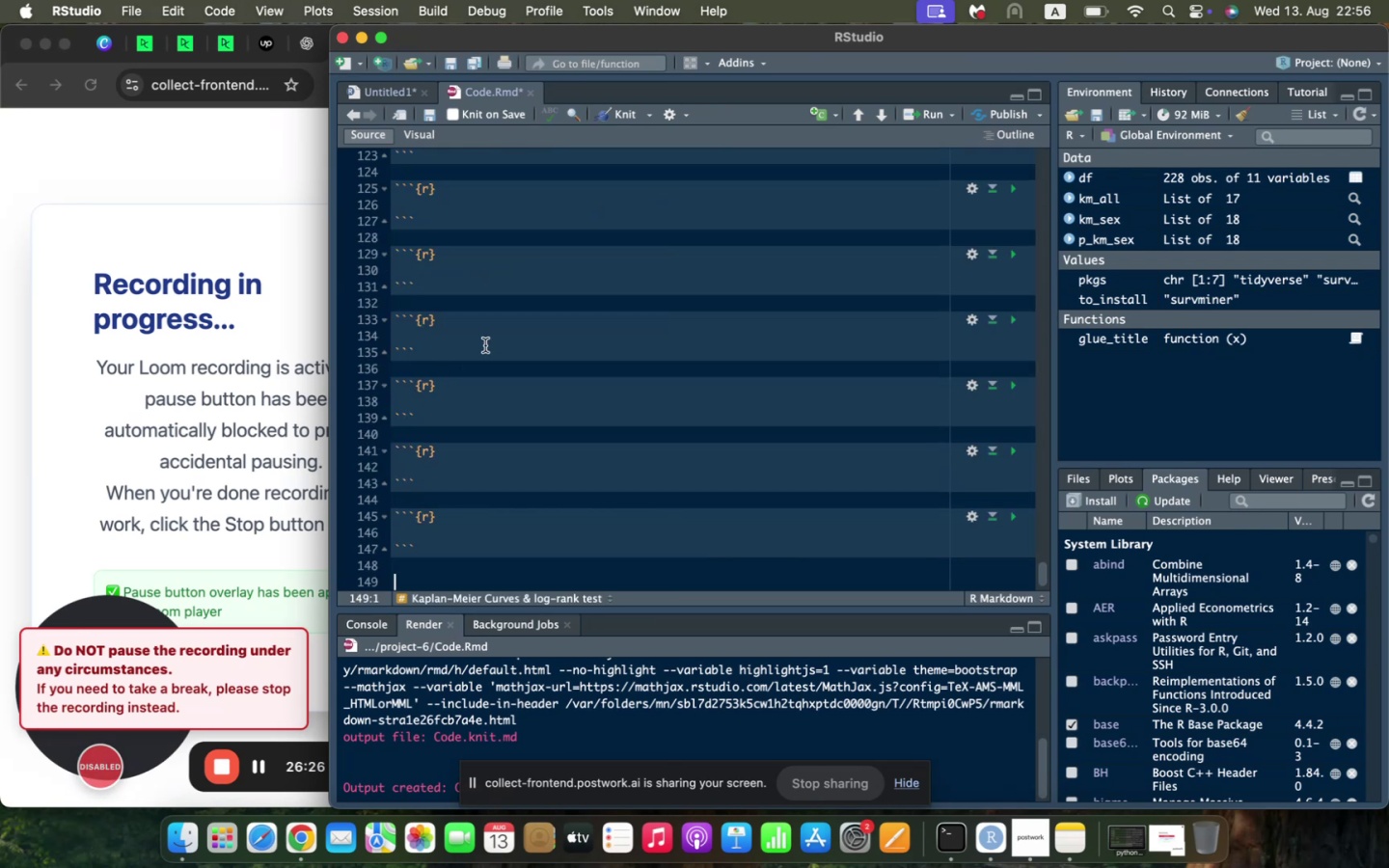 
scroll: coordinate [496, 355], scroll_direction: up, amount: 19.0
 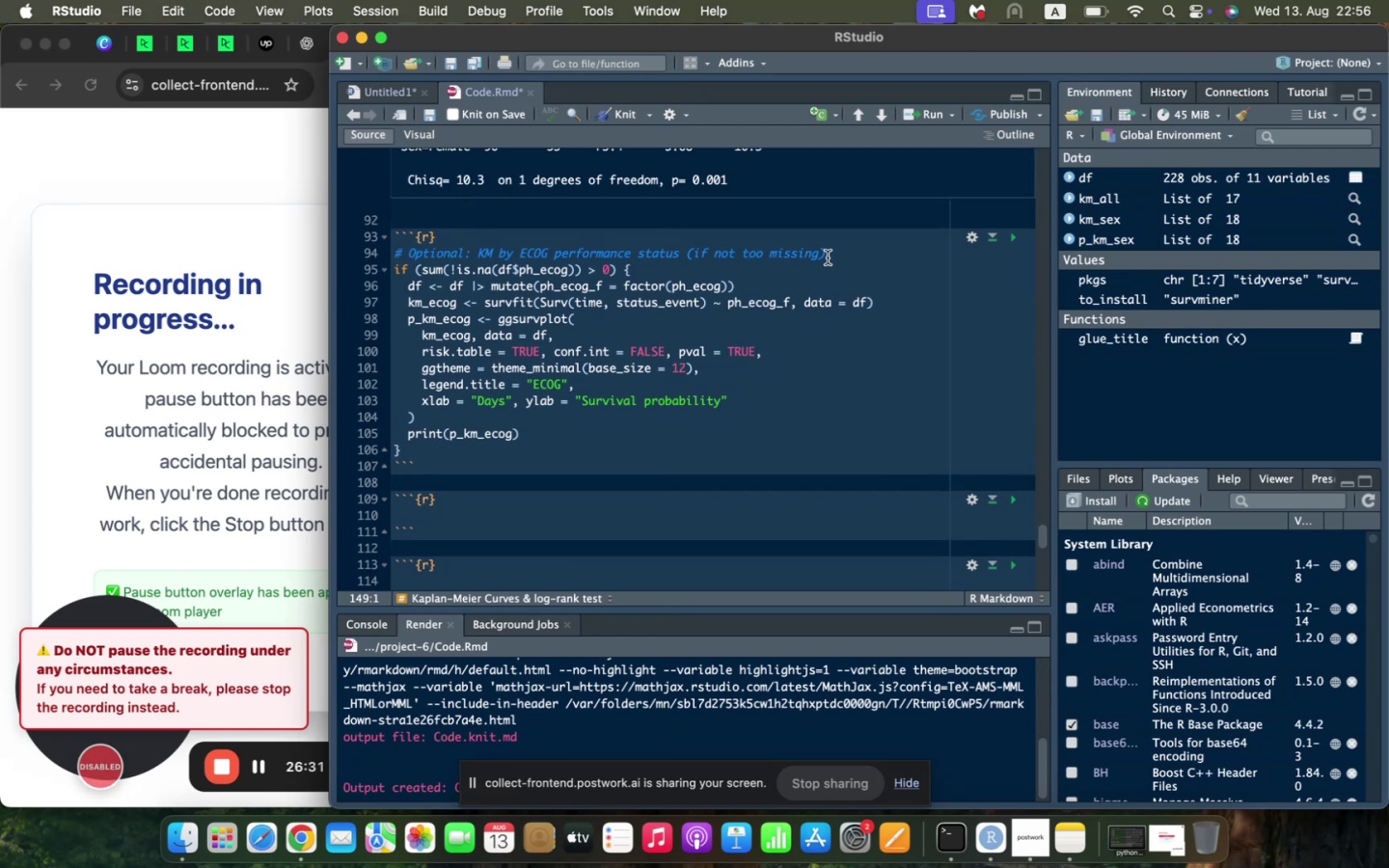 
left_click_drag(start_coordinate=[858, 255], to_coordinate=[369, 248])
 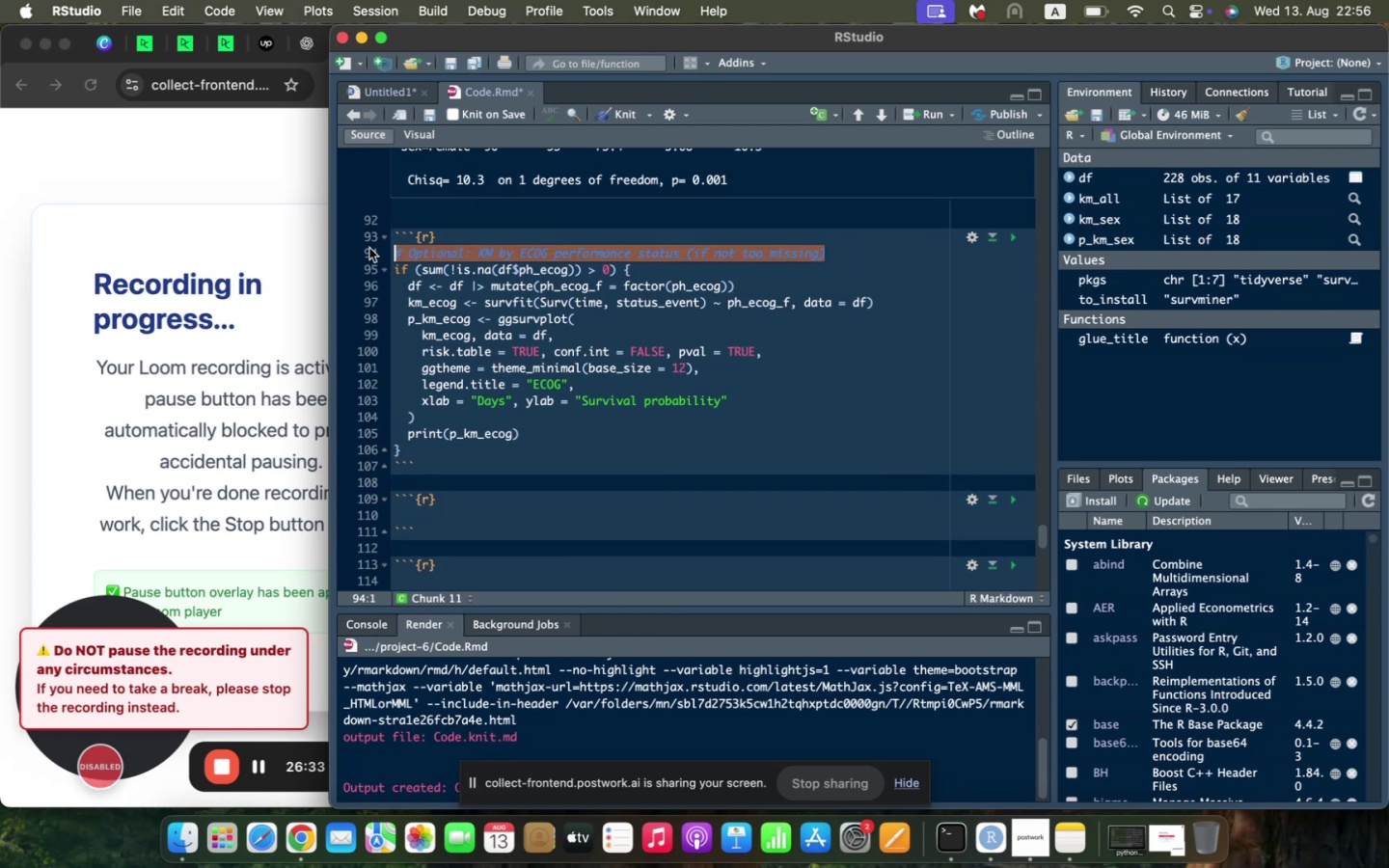 
key(Backspace)
type(if(sum(!is.na(df$ph)
 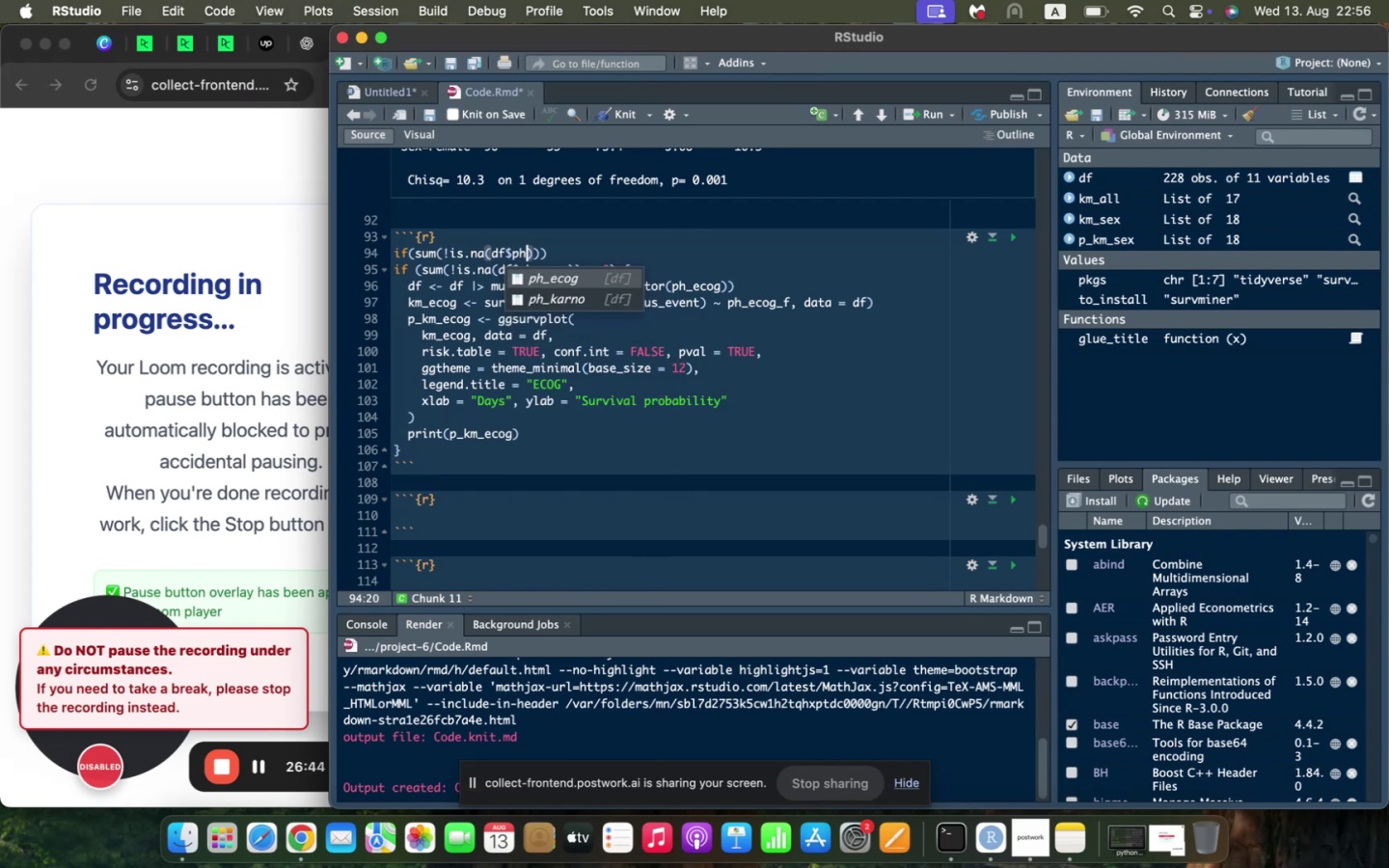 
key(Enter)
 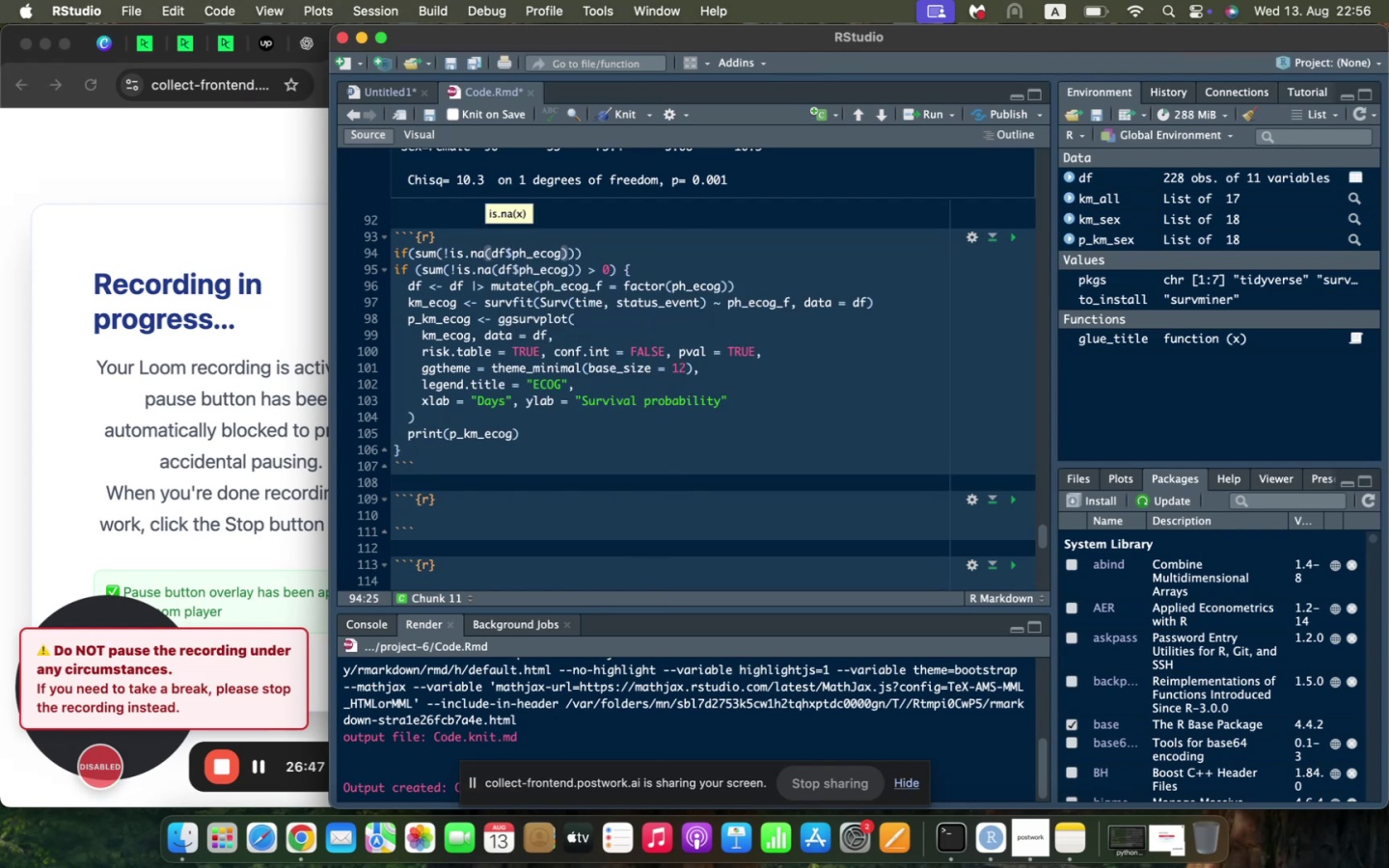 
key(ArrowRight)
 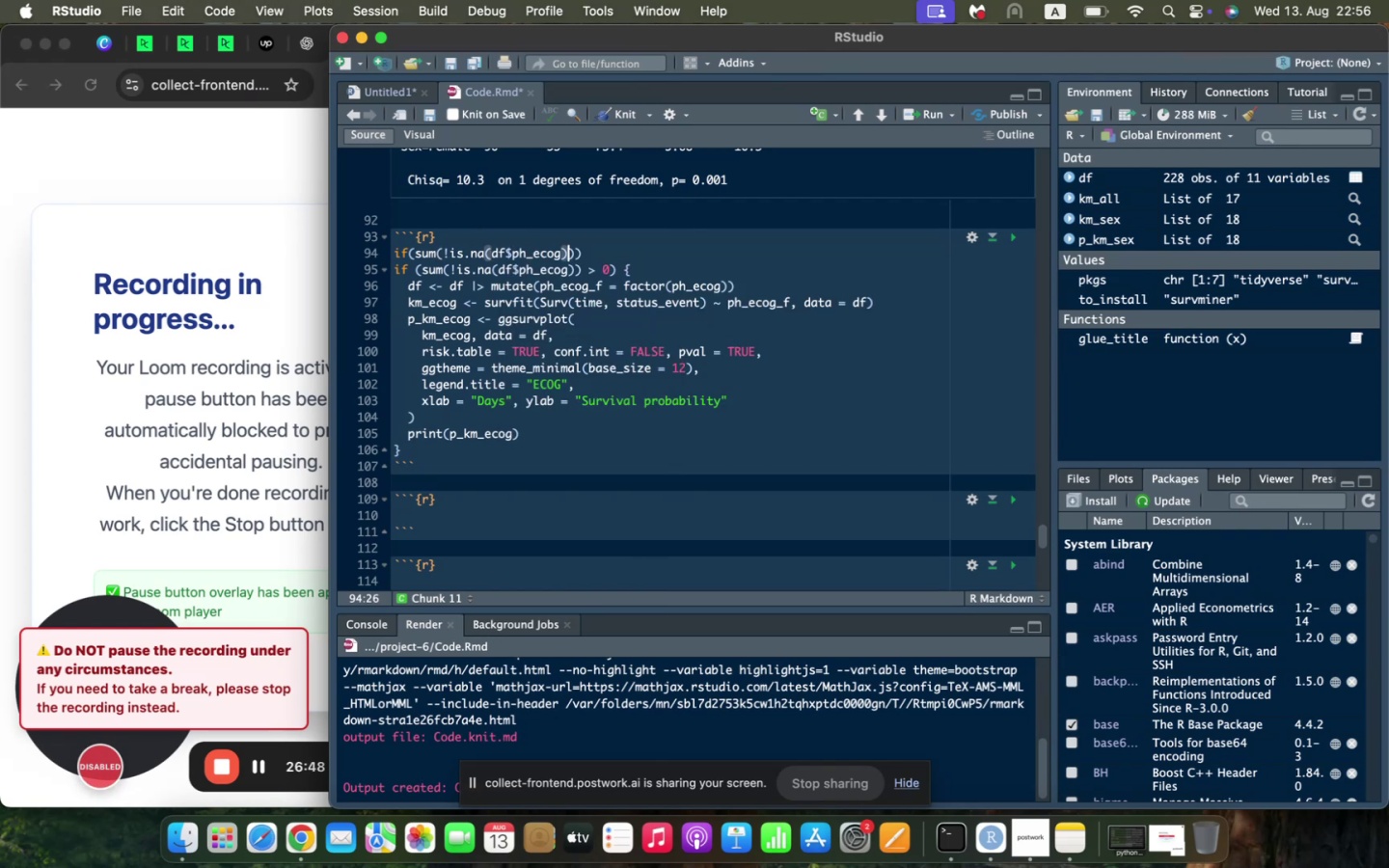 
key(ArrowRight)
 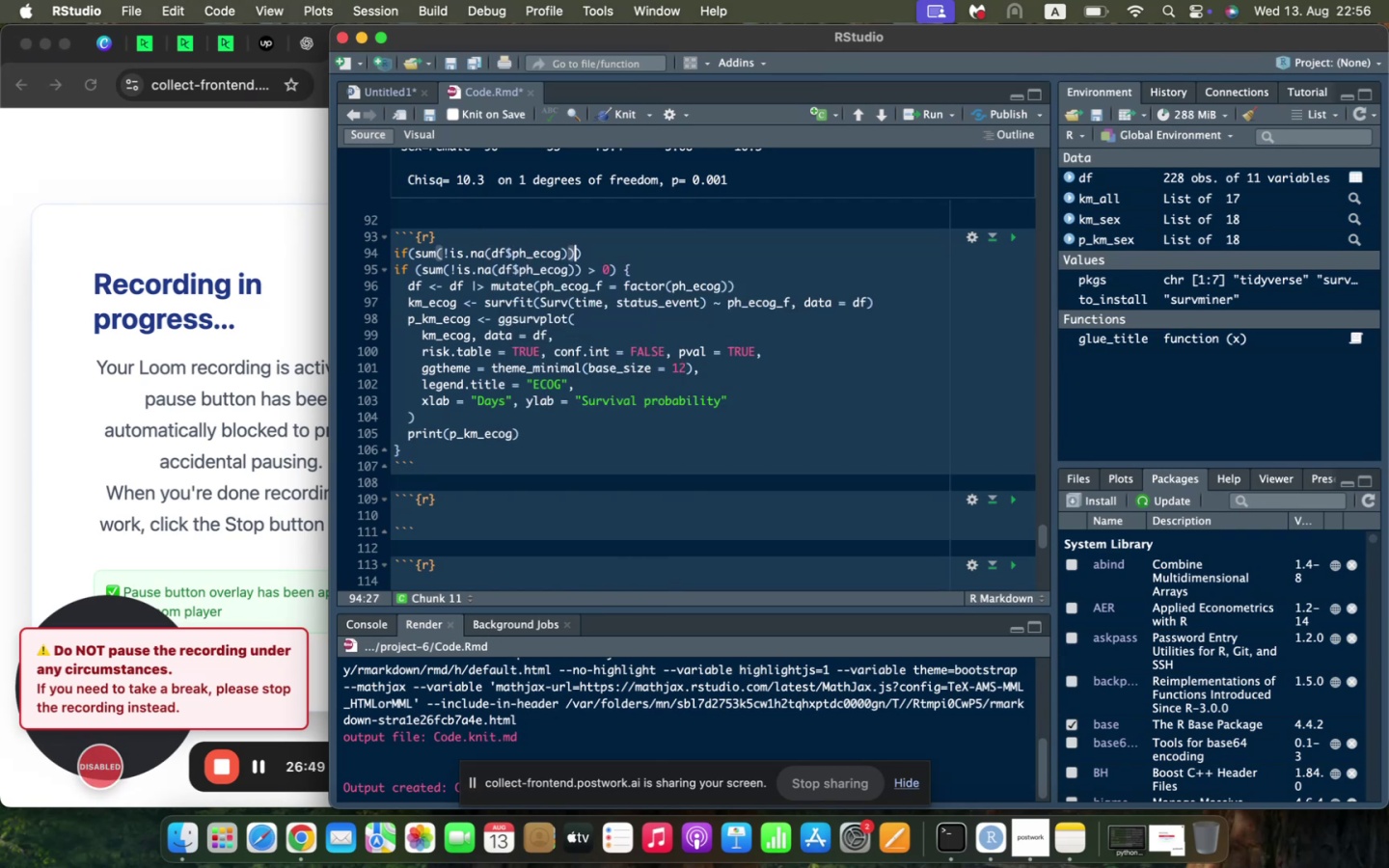 
key(Space)
 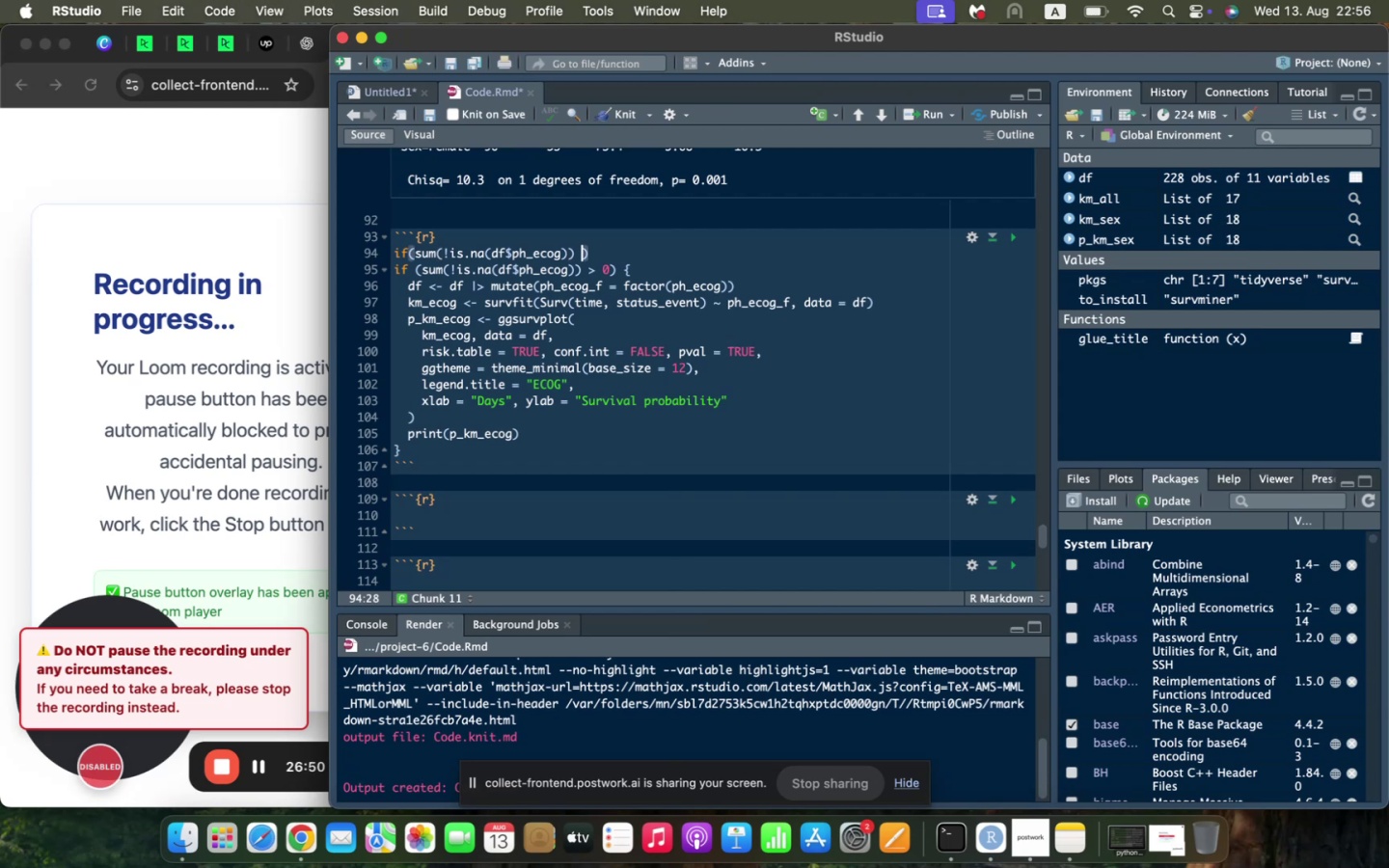 
key(Shift+Period)
 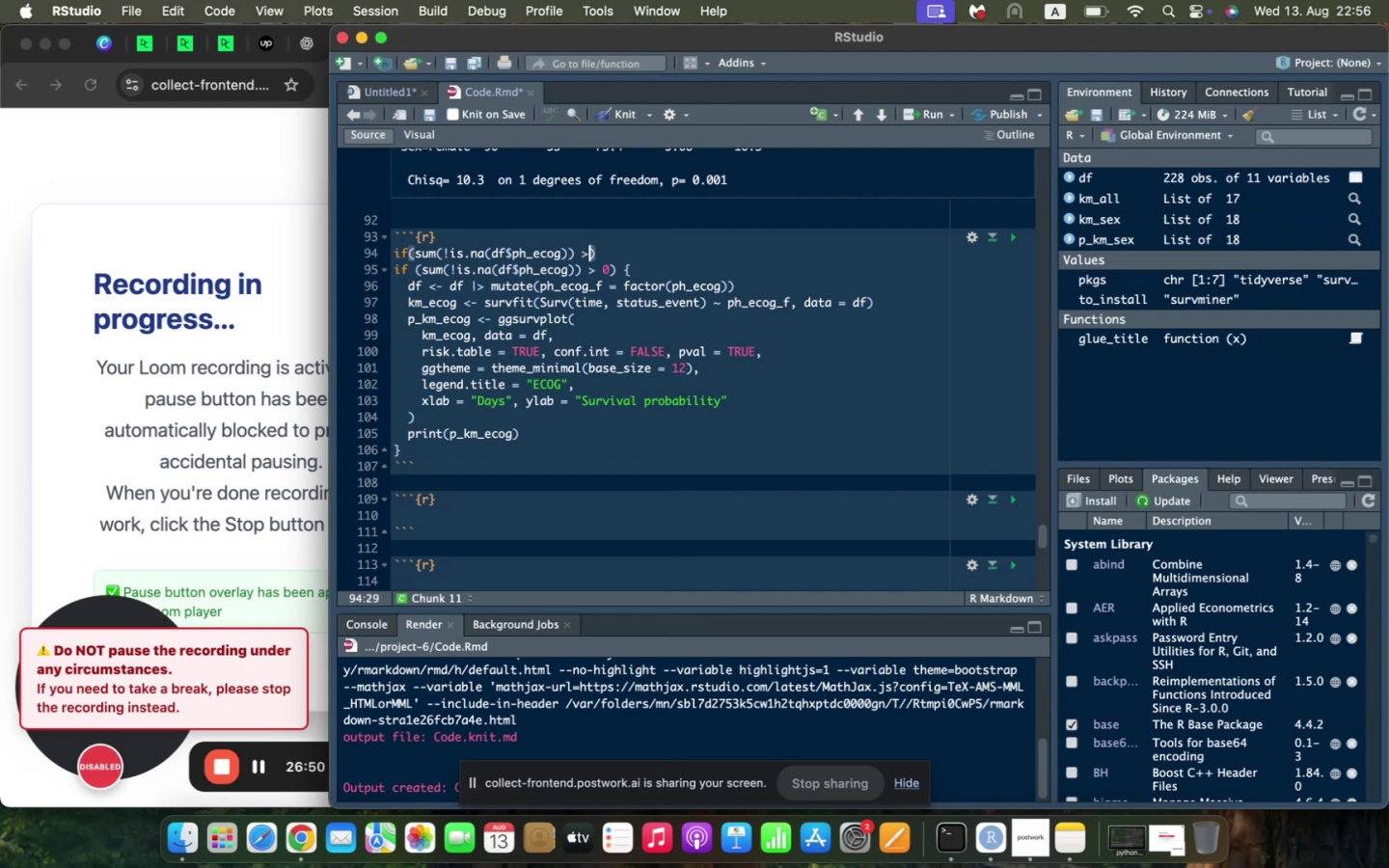 
key(Space)
 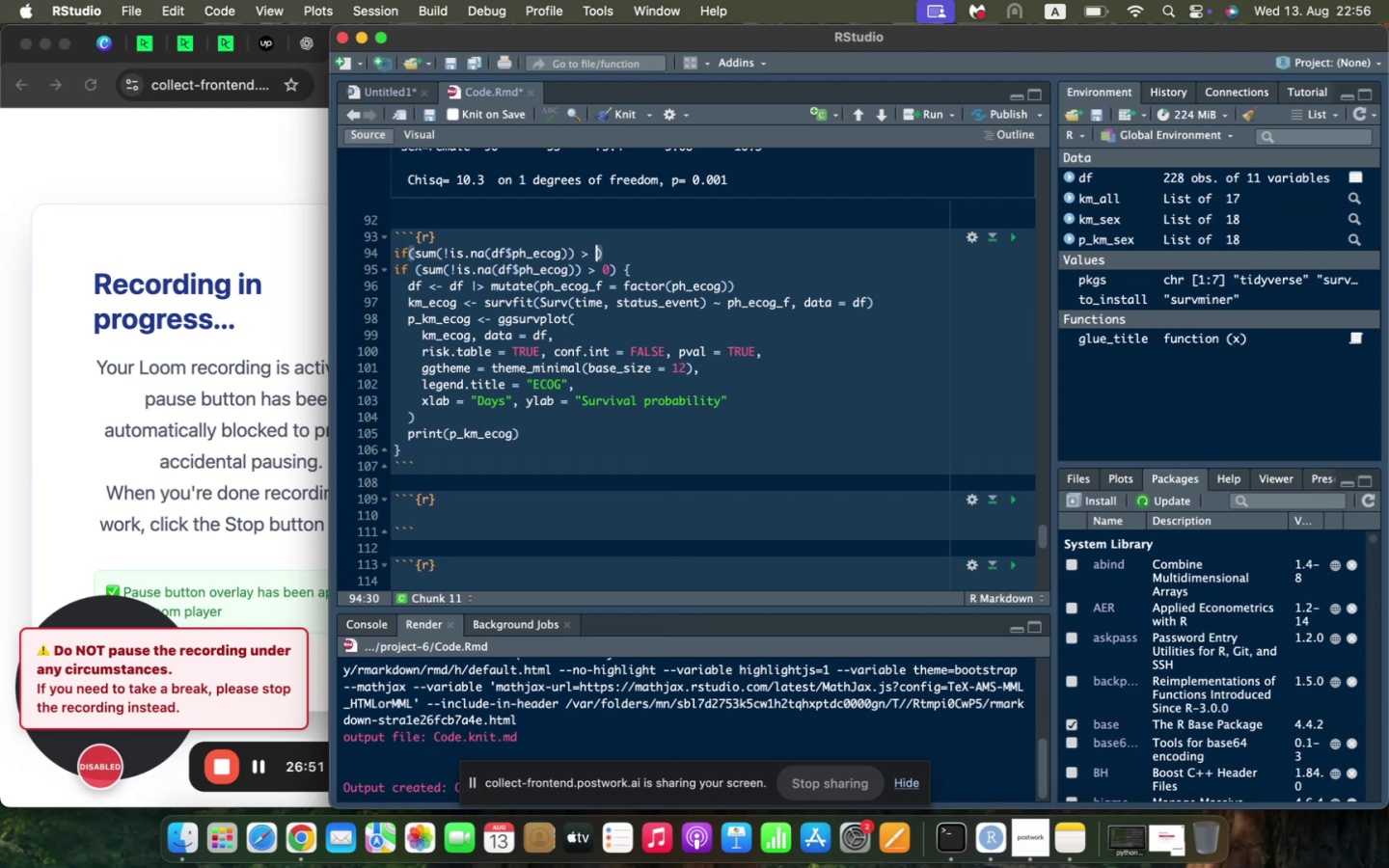 
key(0)
 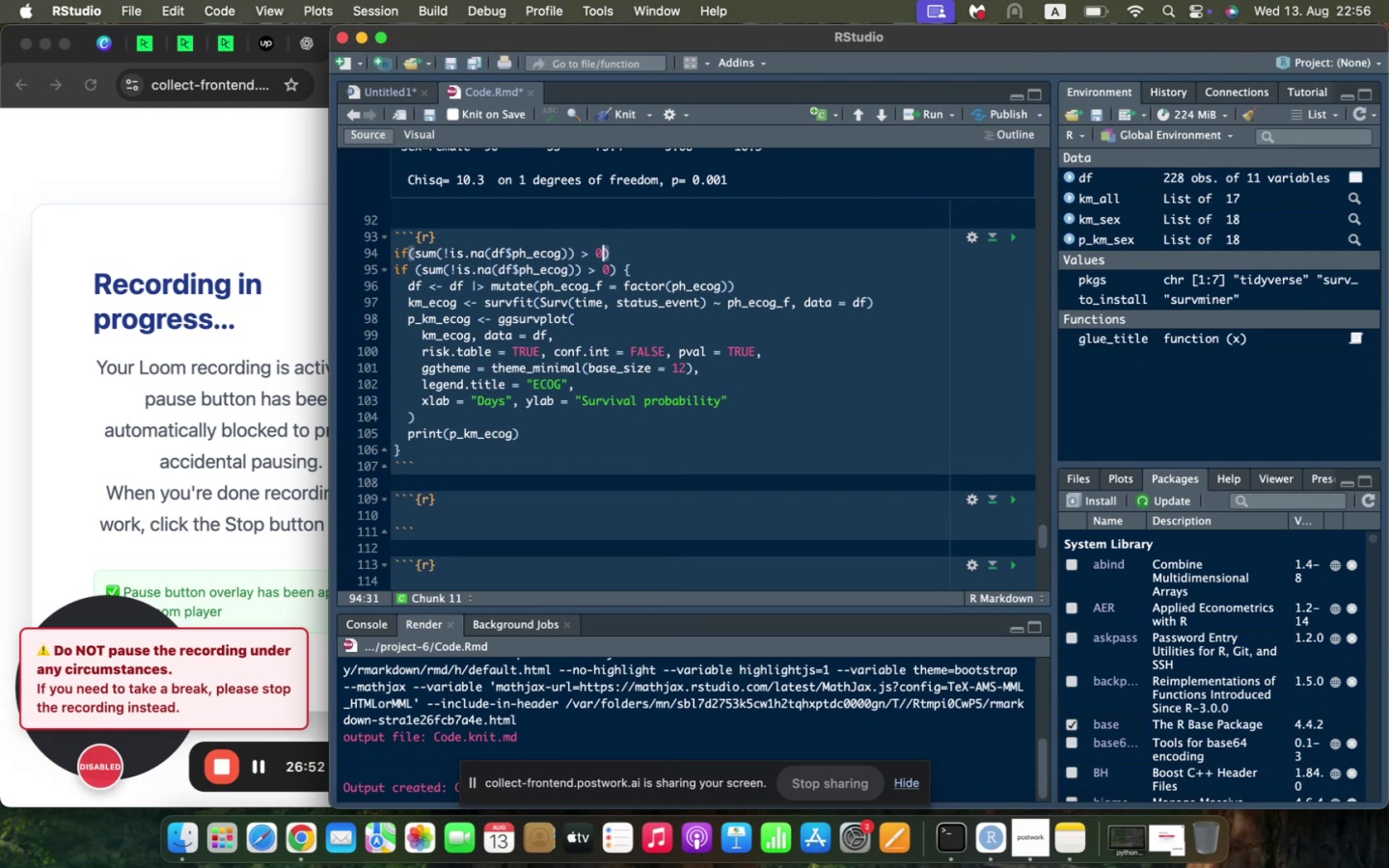 
key(ArrowRight)
 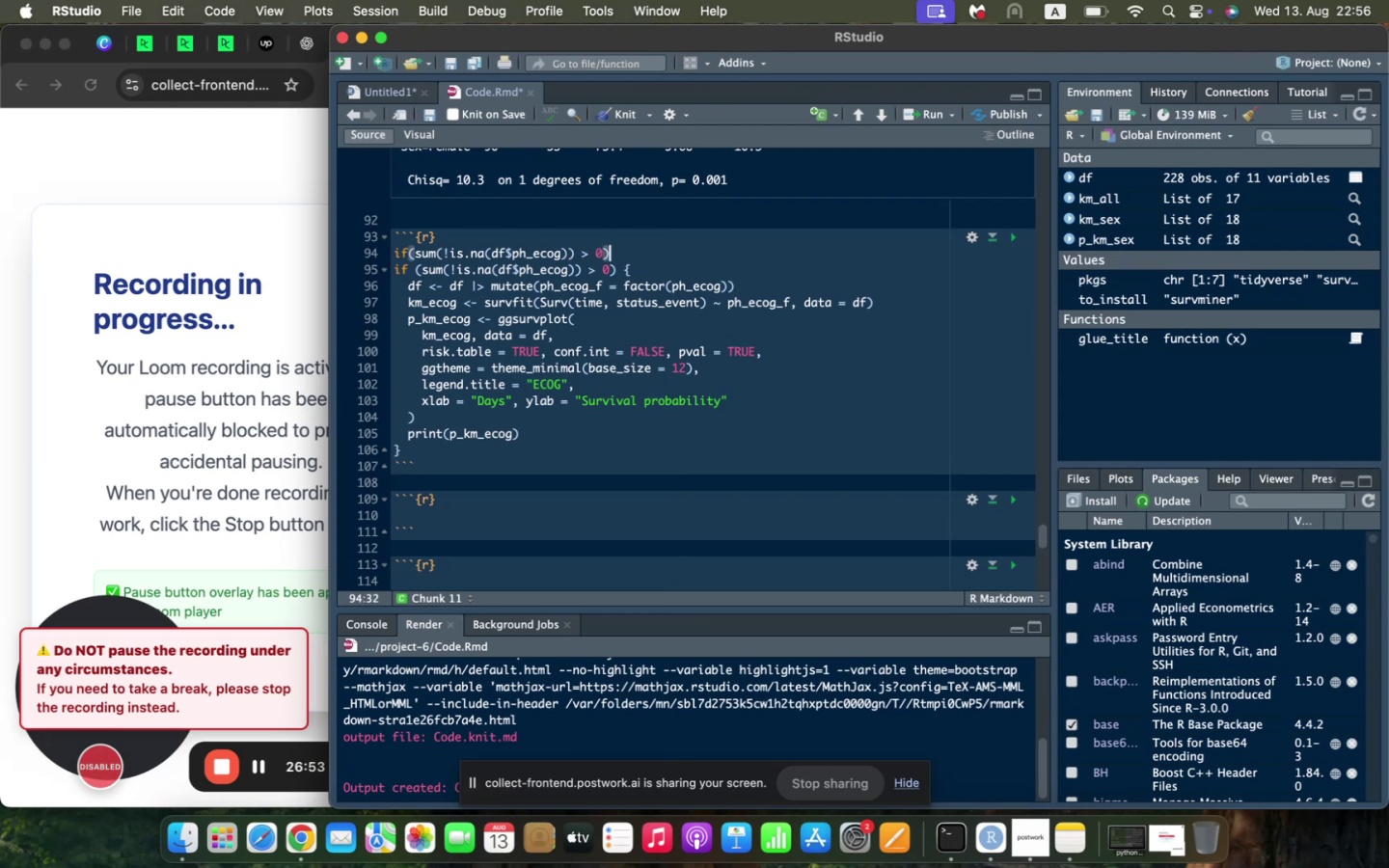 
key(Space)
 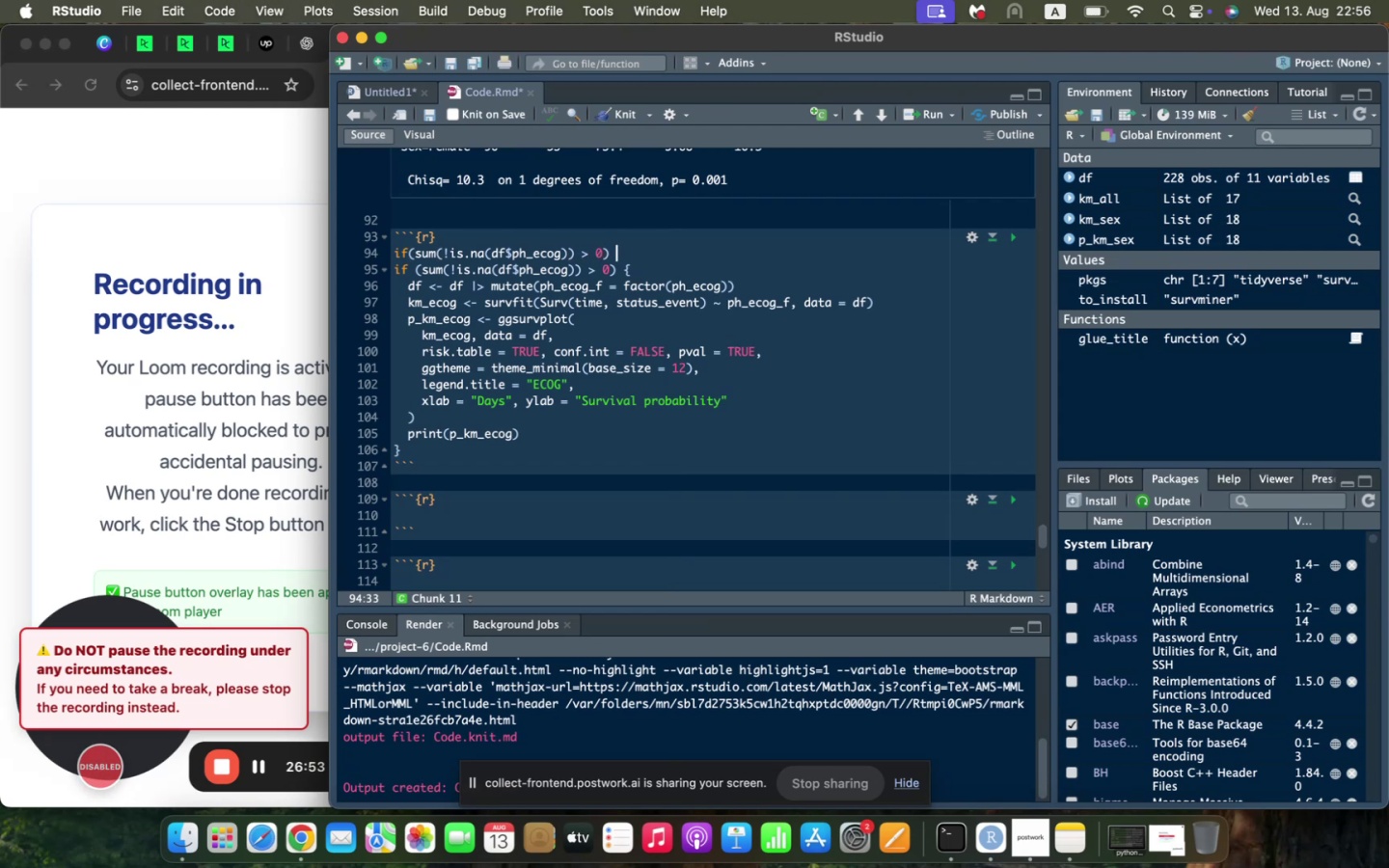 
key(Shift+ShiftLeft)
 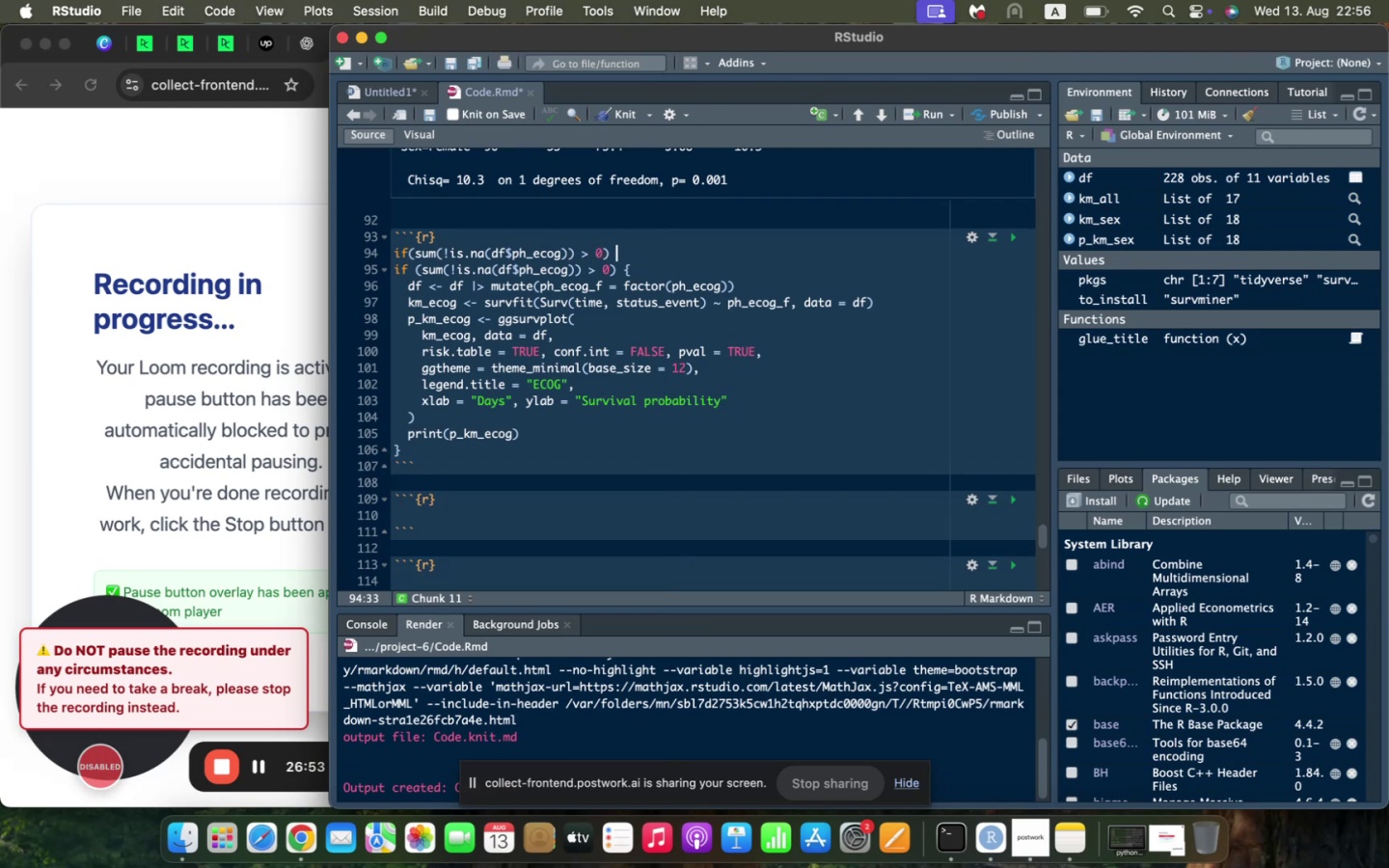 
key(Shift+BracketLeft)
 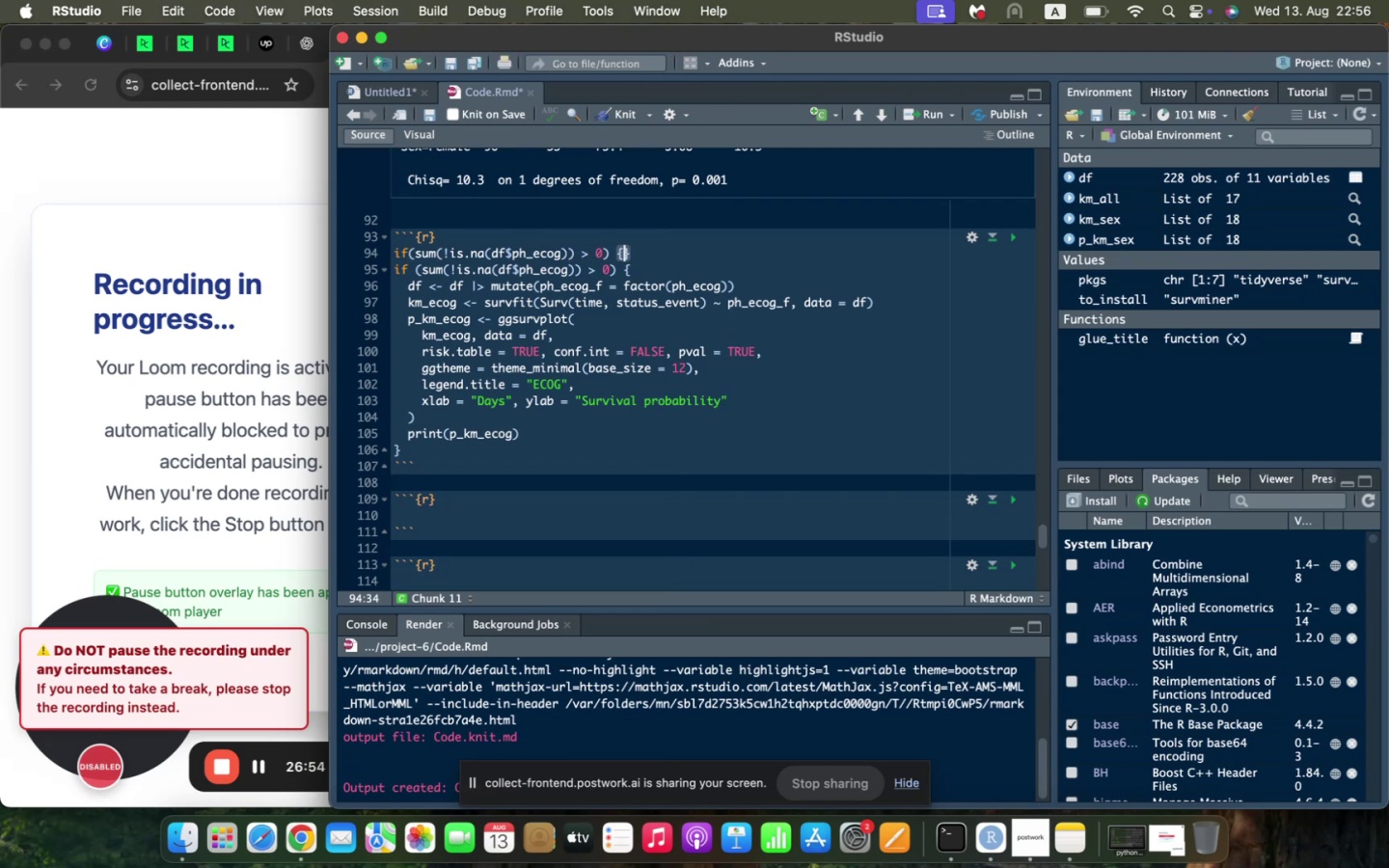 
key(Enter)
 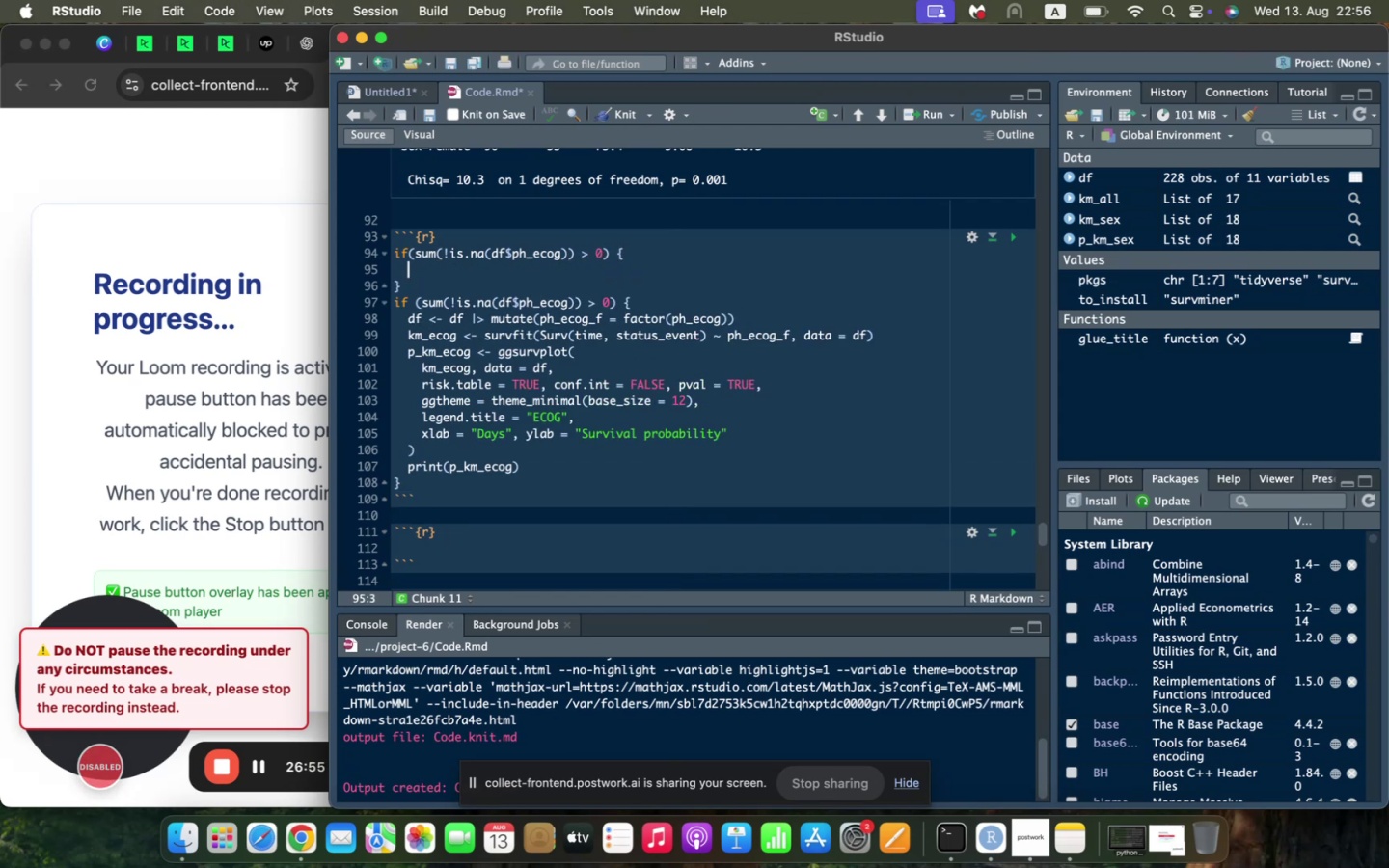 
type(df <- df |?)
key(Backspace)
type(> mutate(ph_ec)
 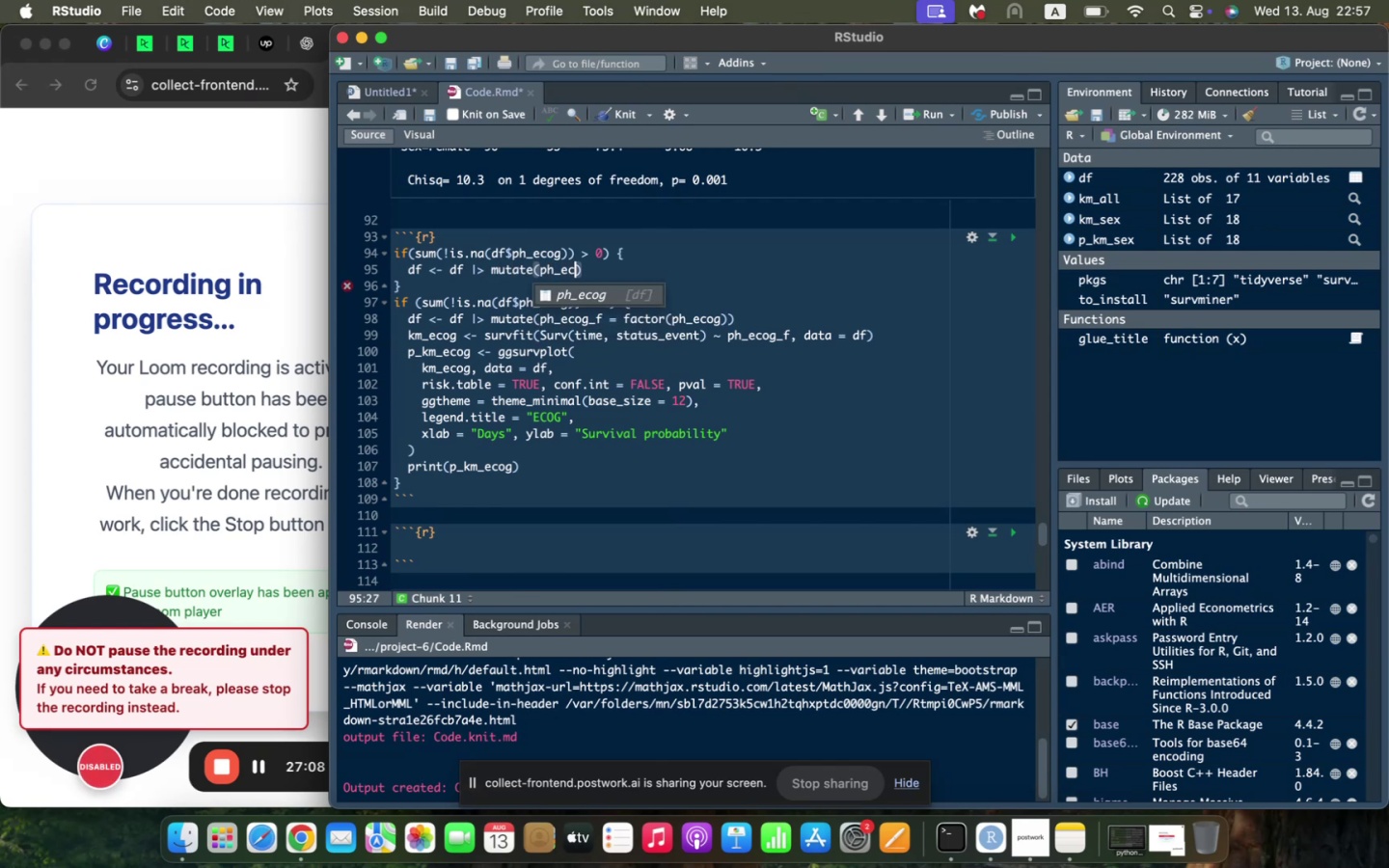 
key(Enter)
 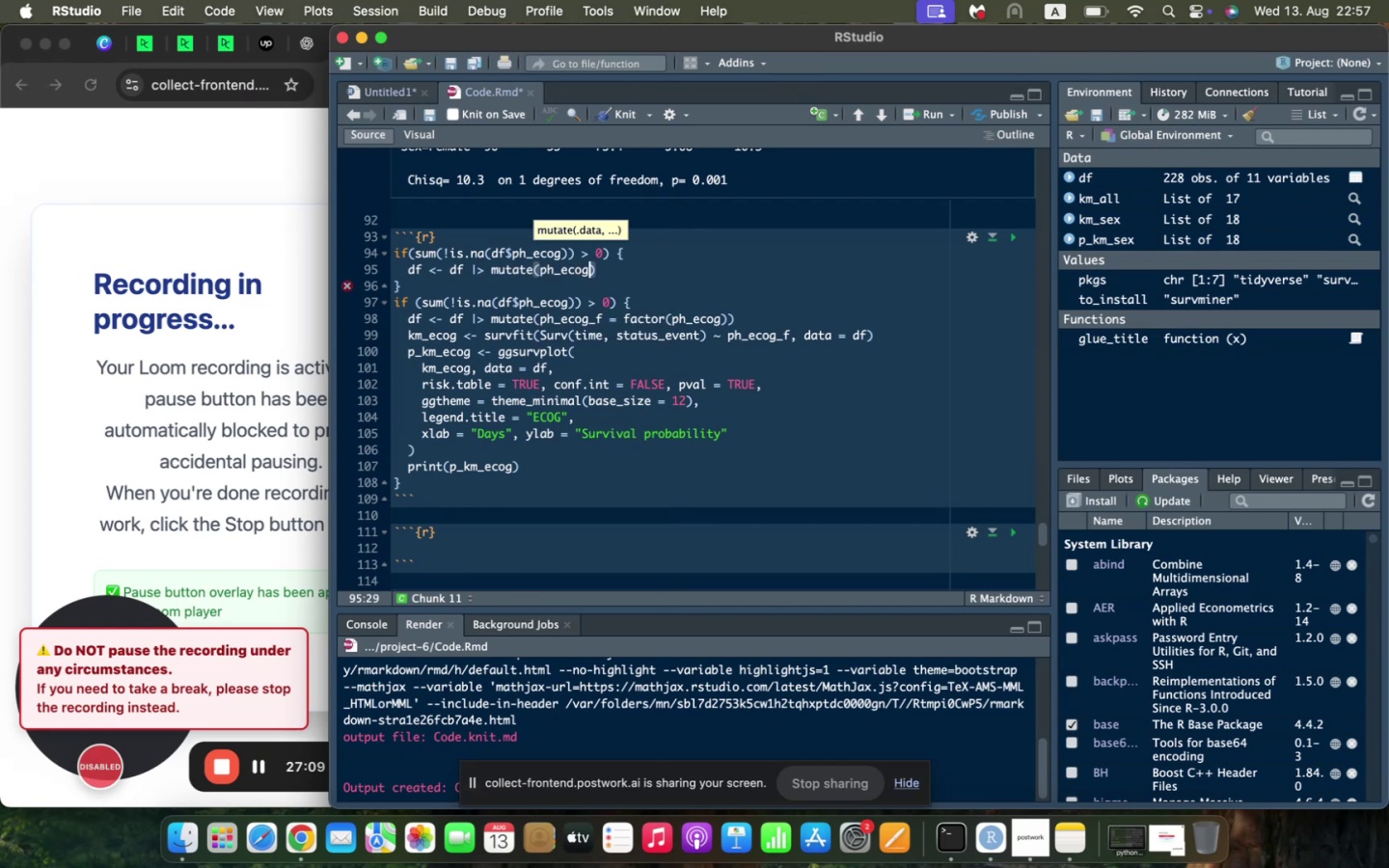 
type(_f = factor(ph_eco)
 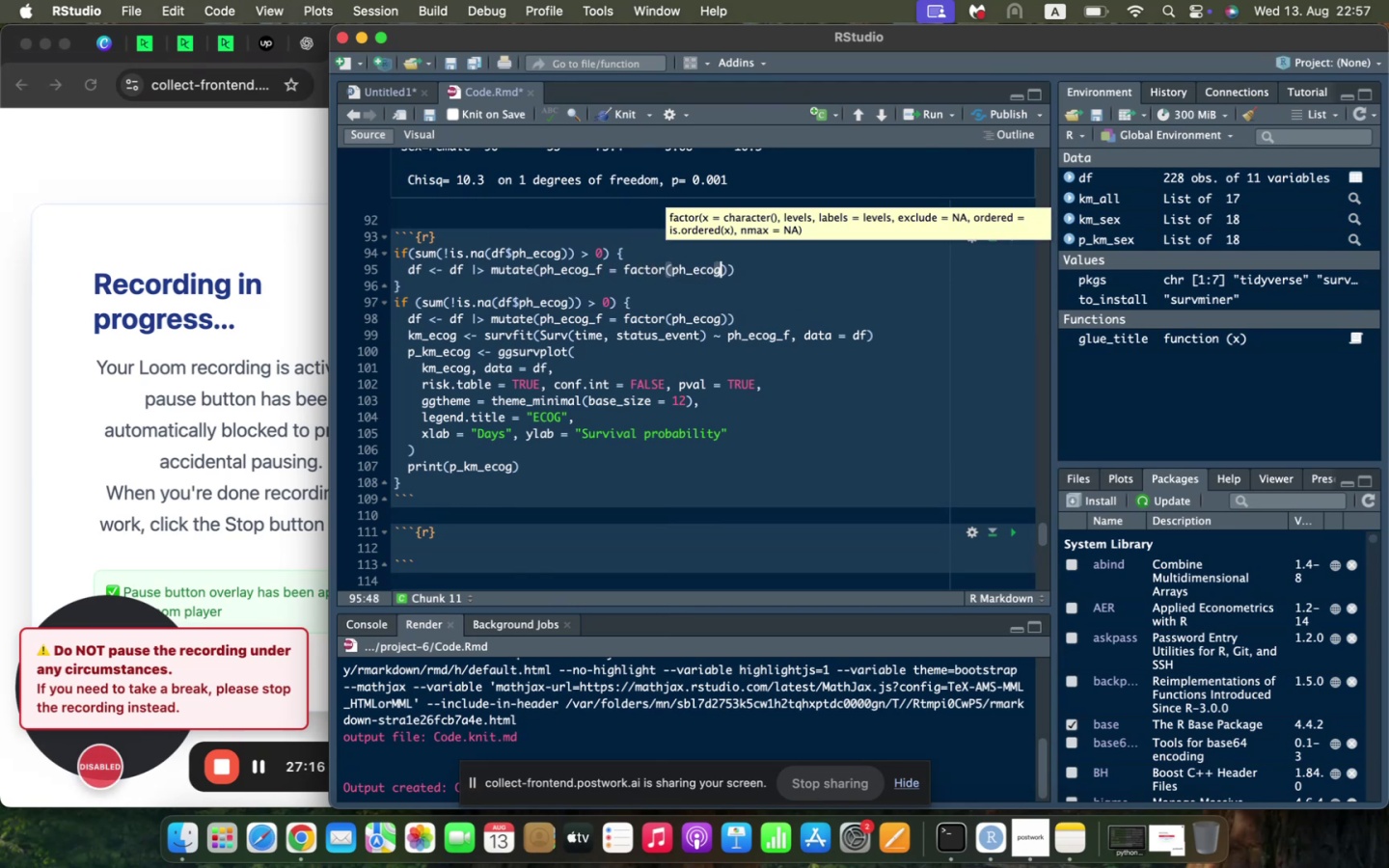 
 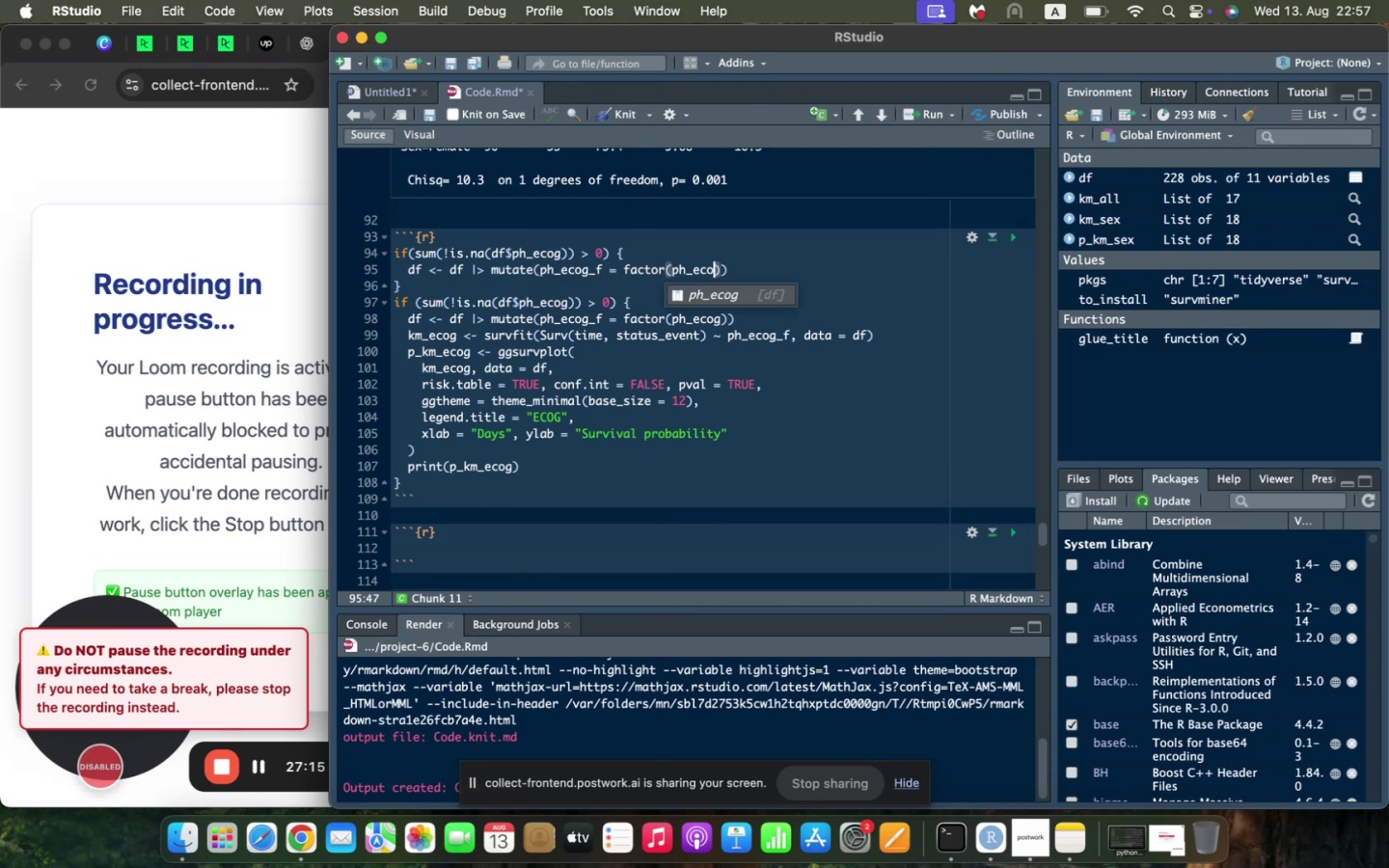 
key(Enter)
 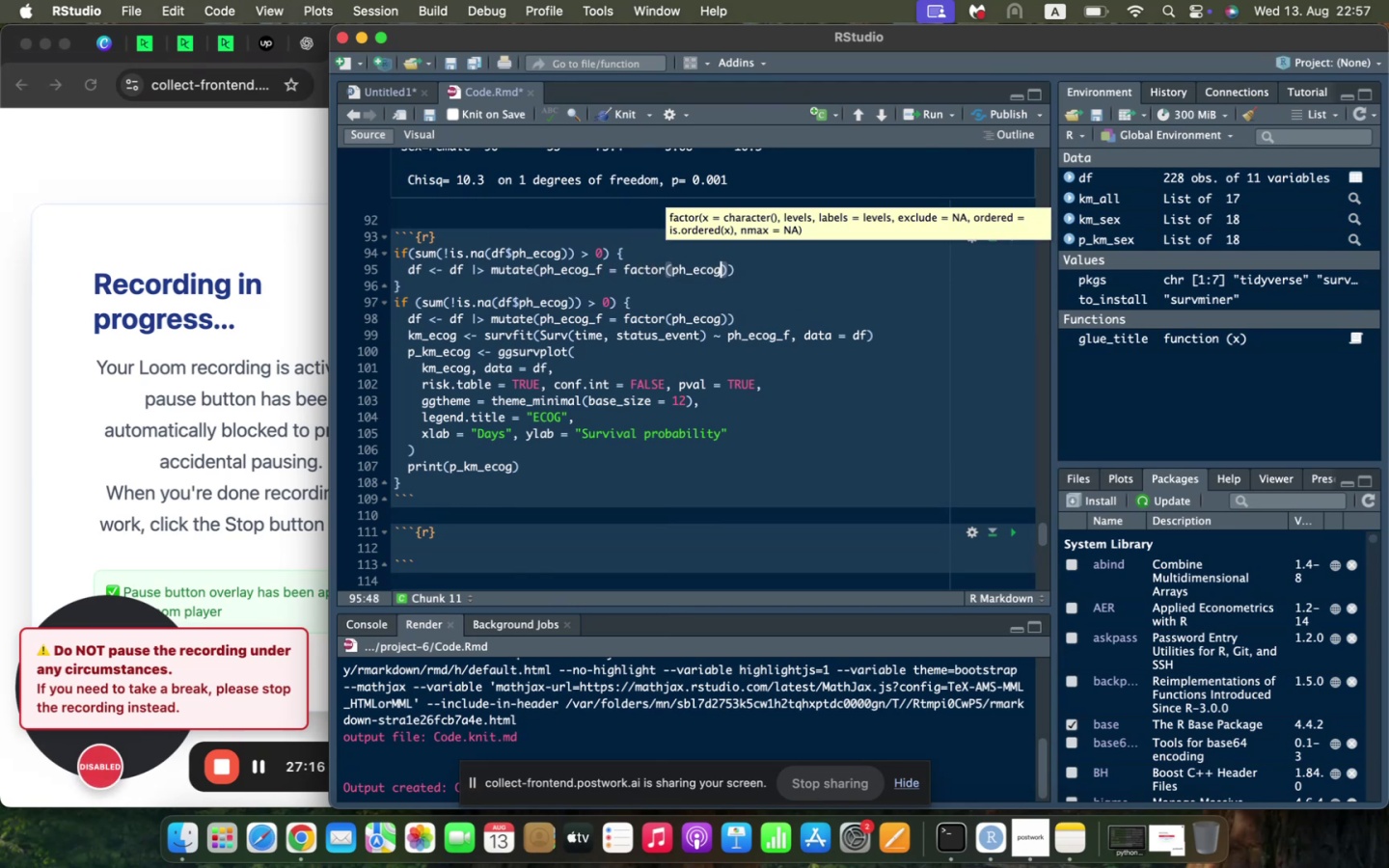 
key(ArrowRight)
 